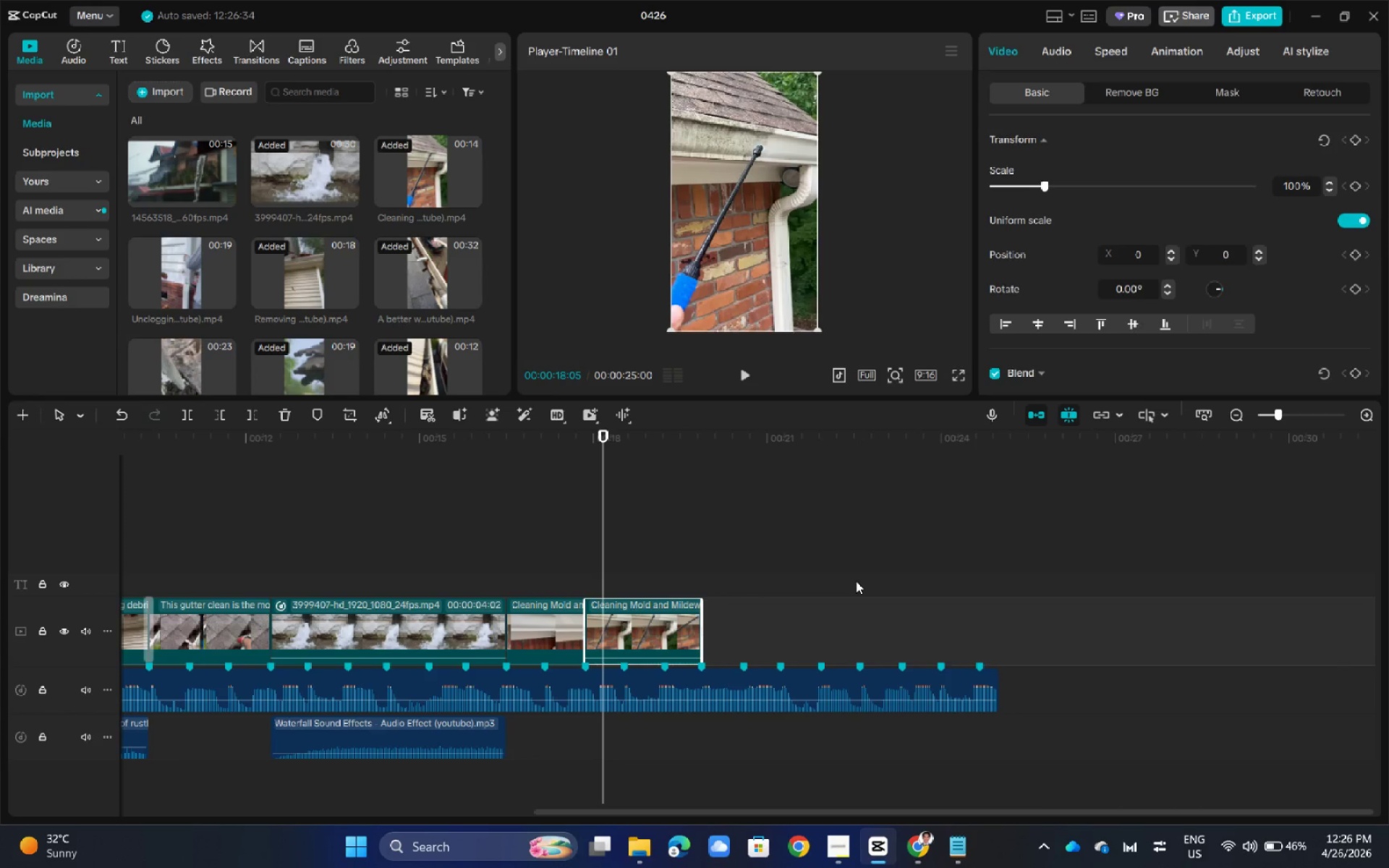 
hold_key(key=ControlLeft, duration=0.88)
scroll: coordinate [856, 581], scroll_direction: up, amount: 13.0
 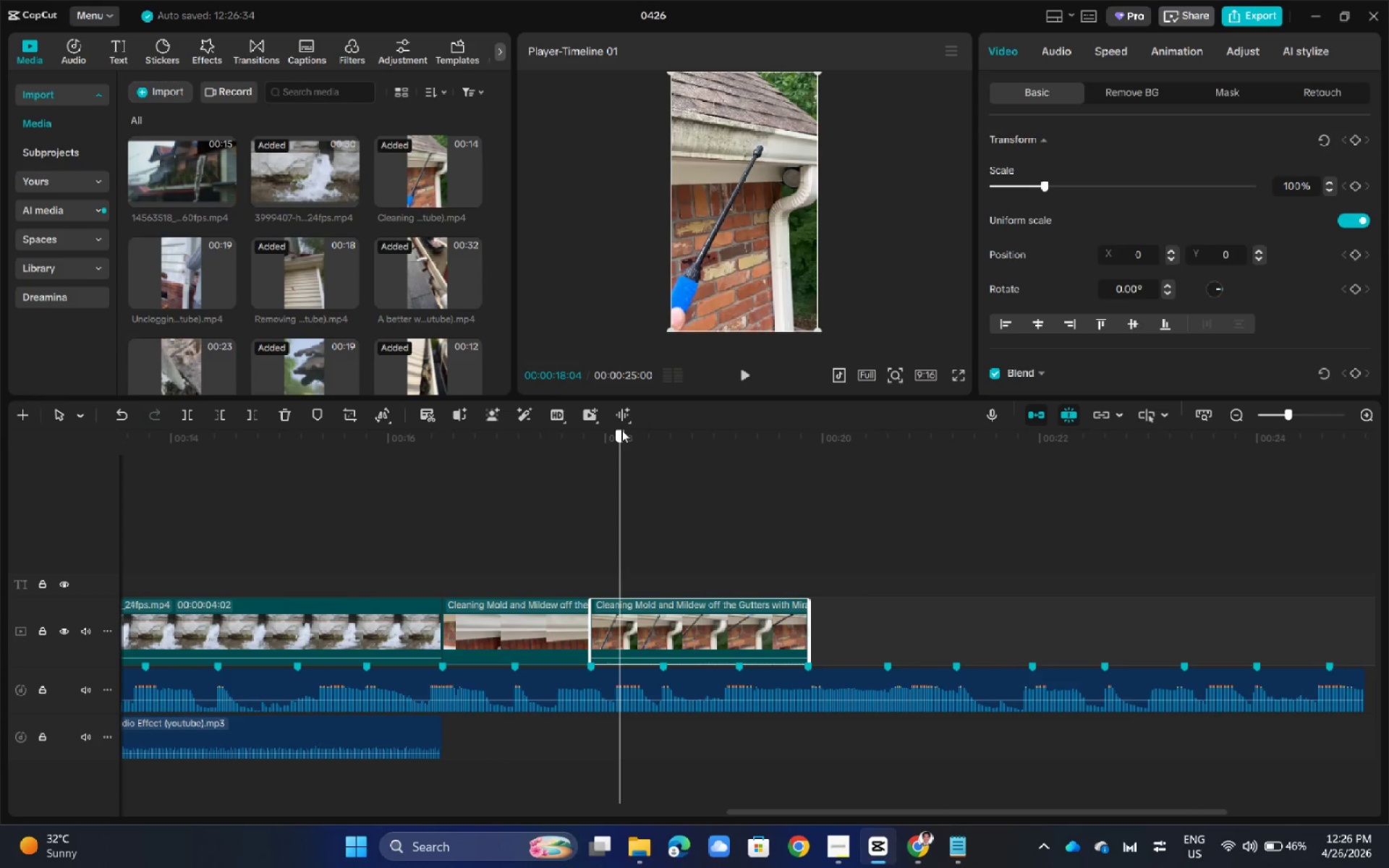 
wait(5.27)
 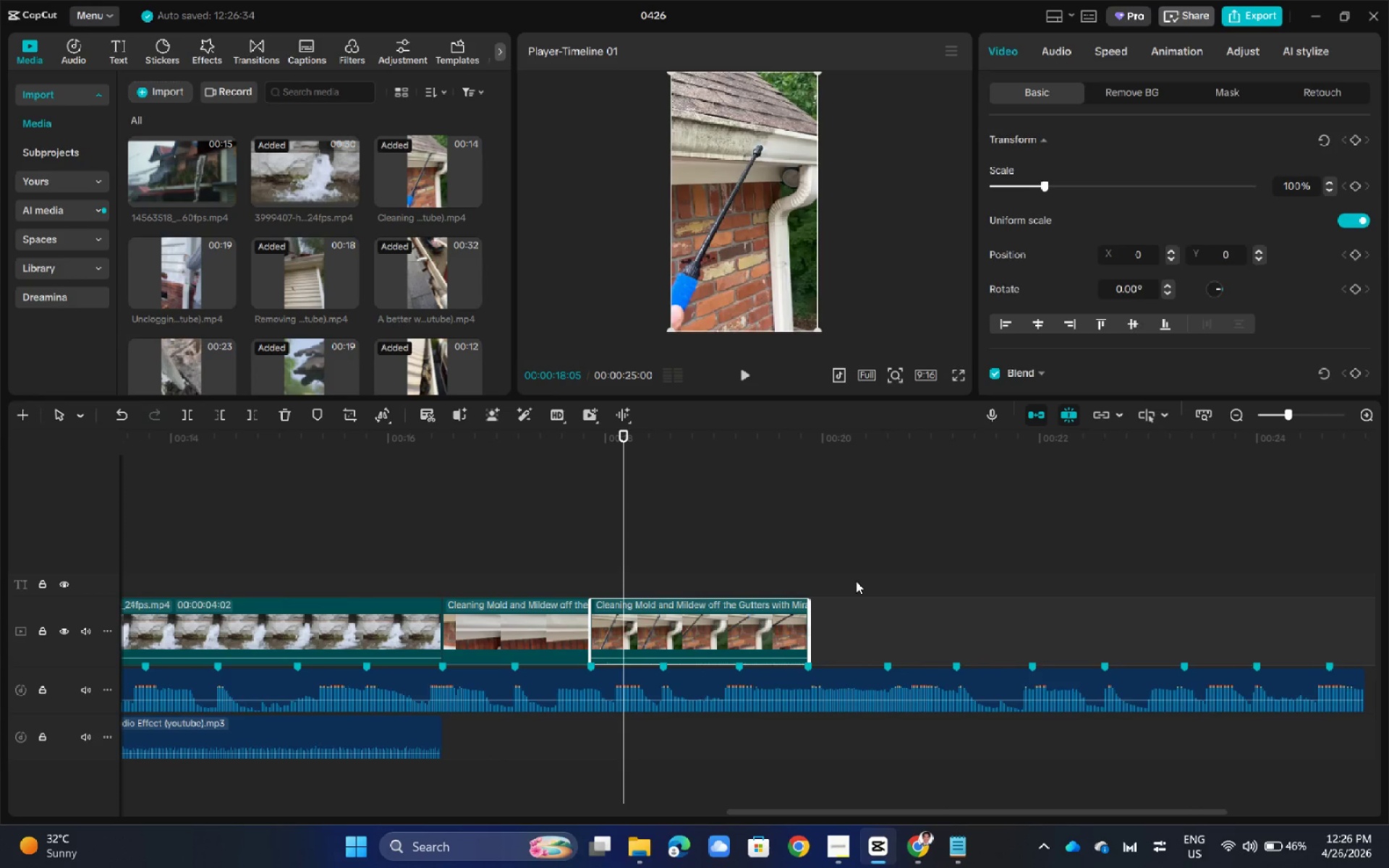 
left_click_drag(start_coordinate=[621, 430], to_coordinate=[590, 499])
 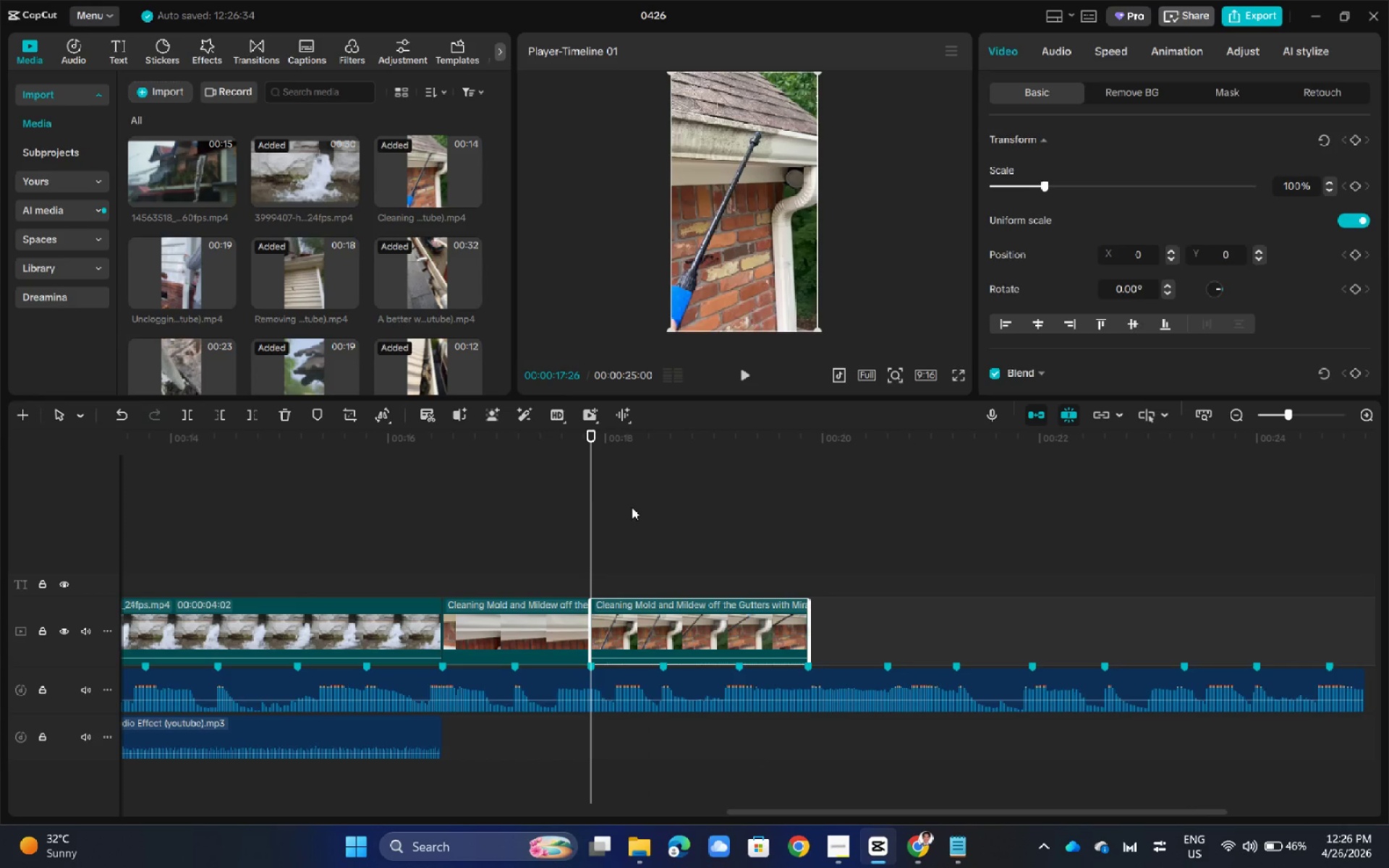 
key(Space)
 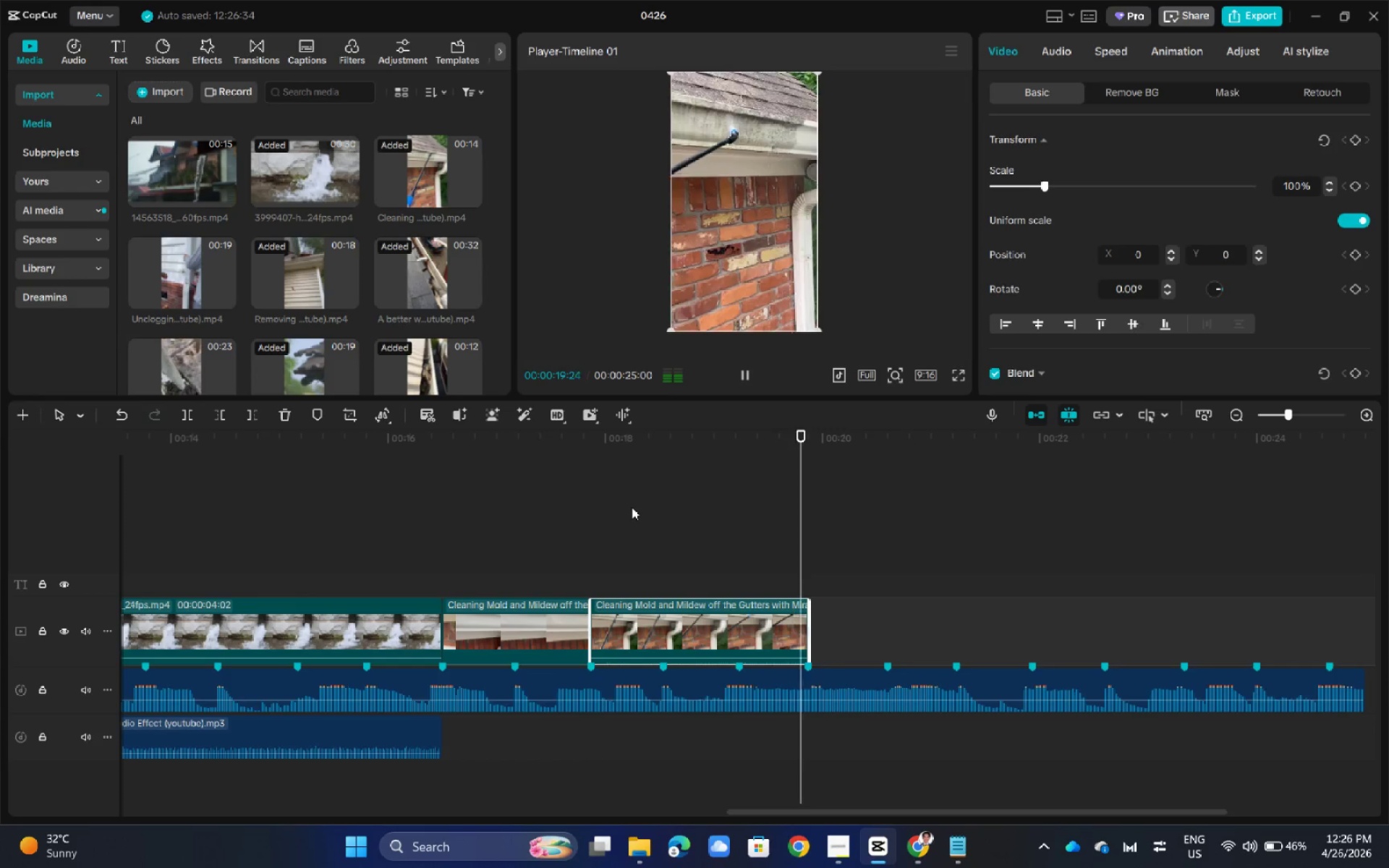 
key(Space)
 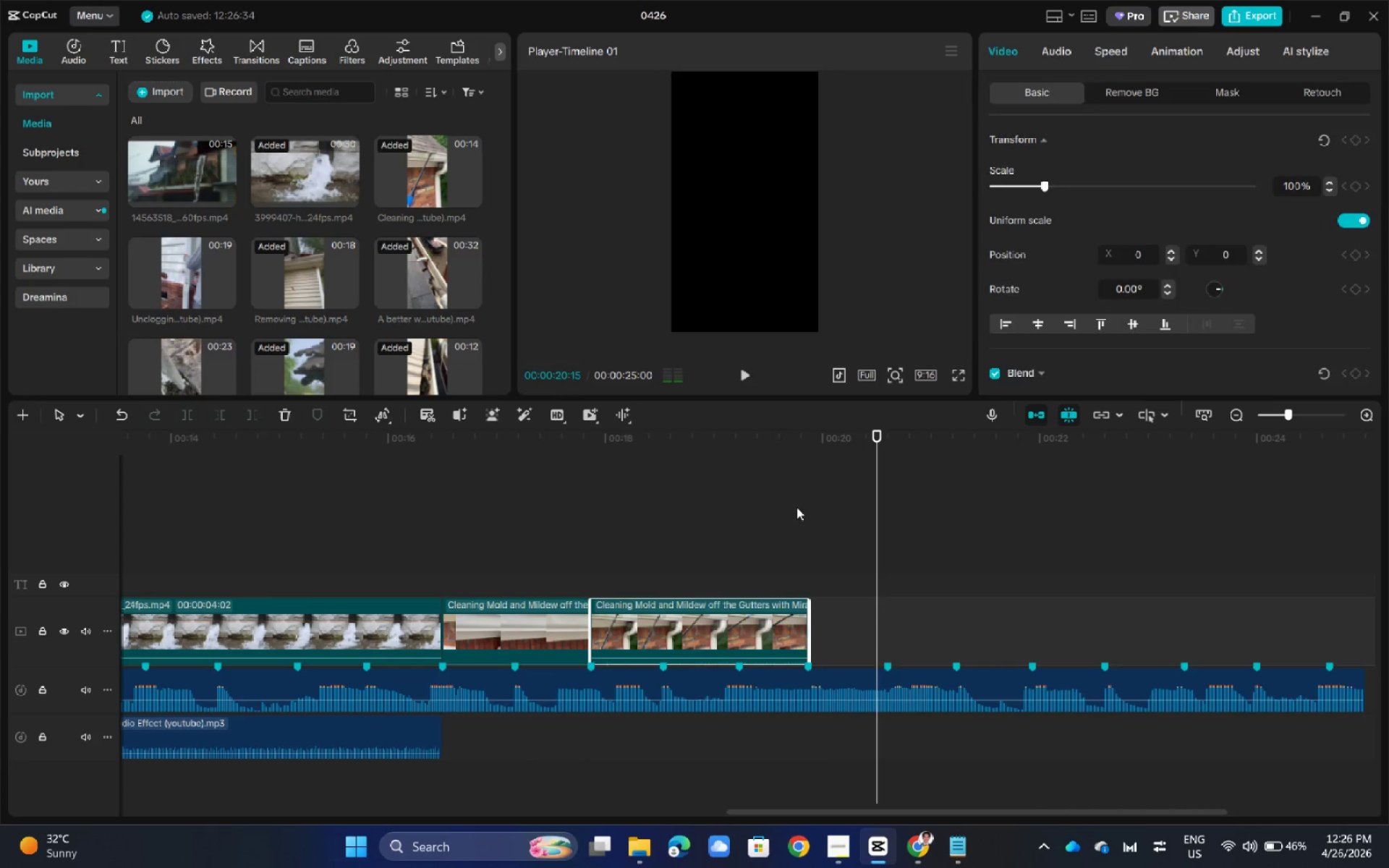 
left_click_drag(start_coordinate=[786, 503], to_coordinate=[781, 503])
 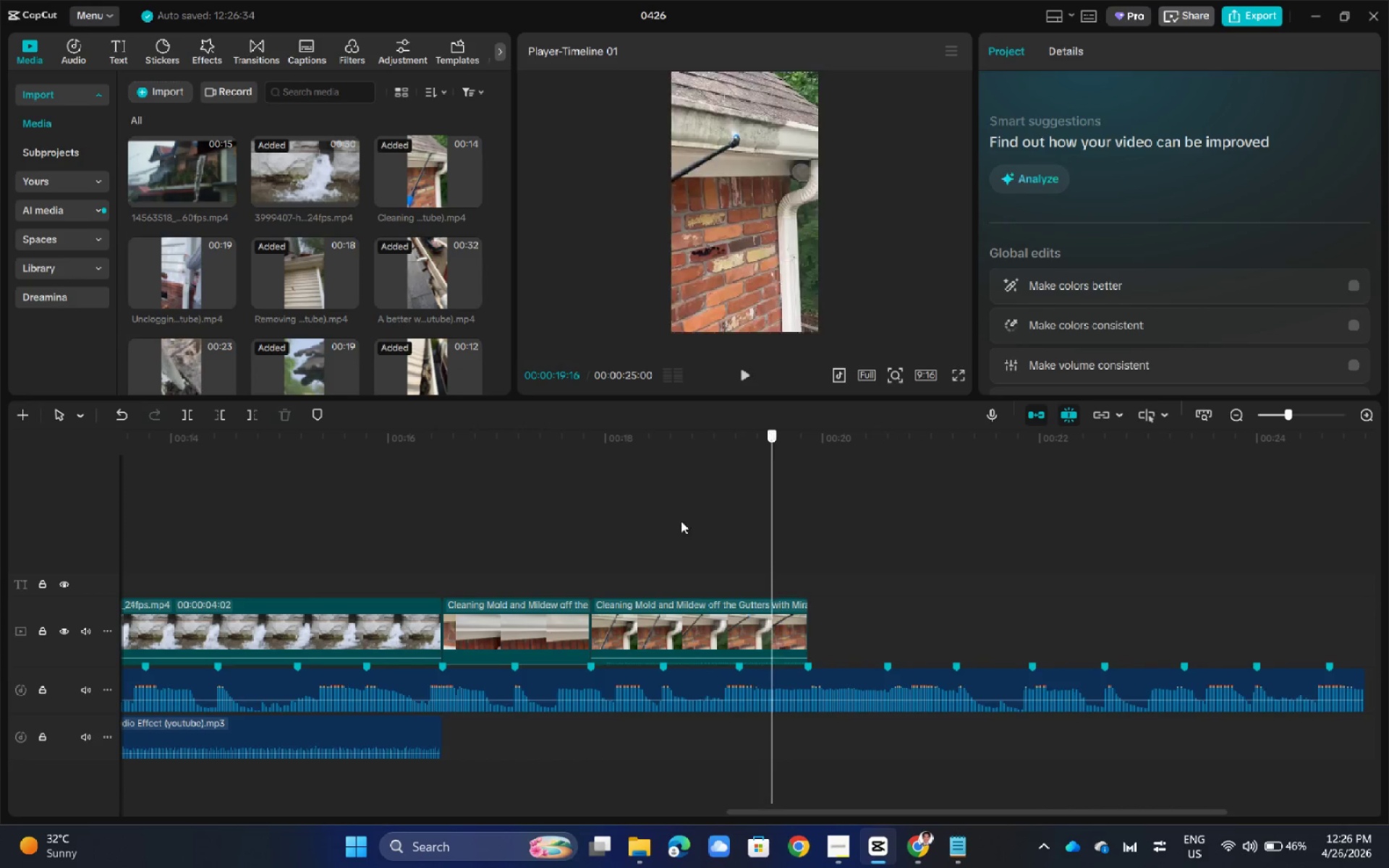 
left_click_drag(start_coordinate=[781, 503], to_coordinate=[588, 525])
 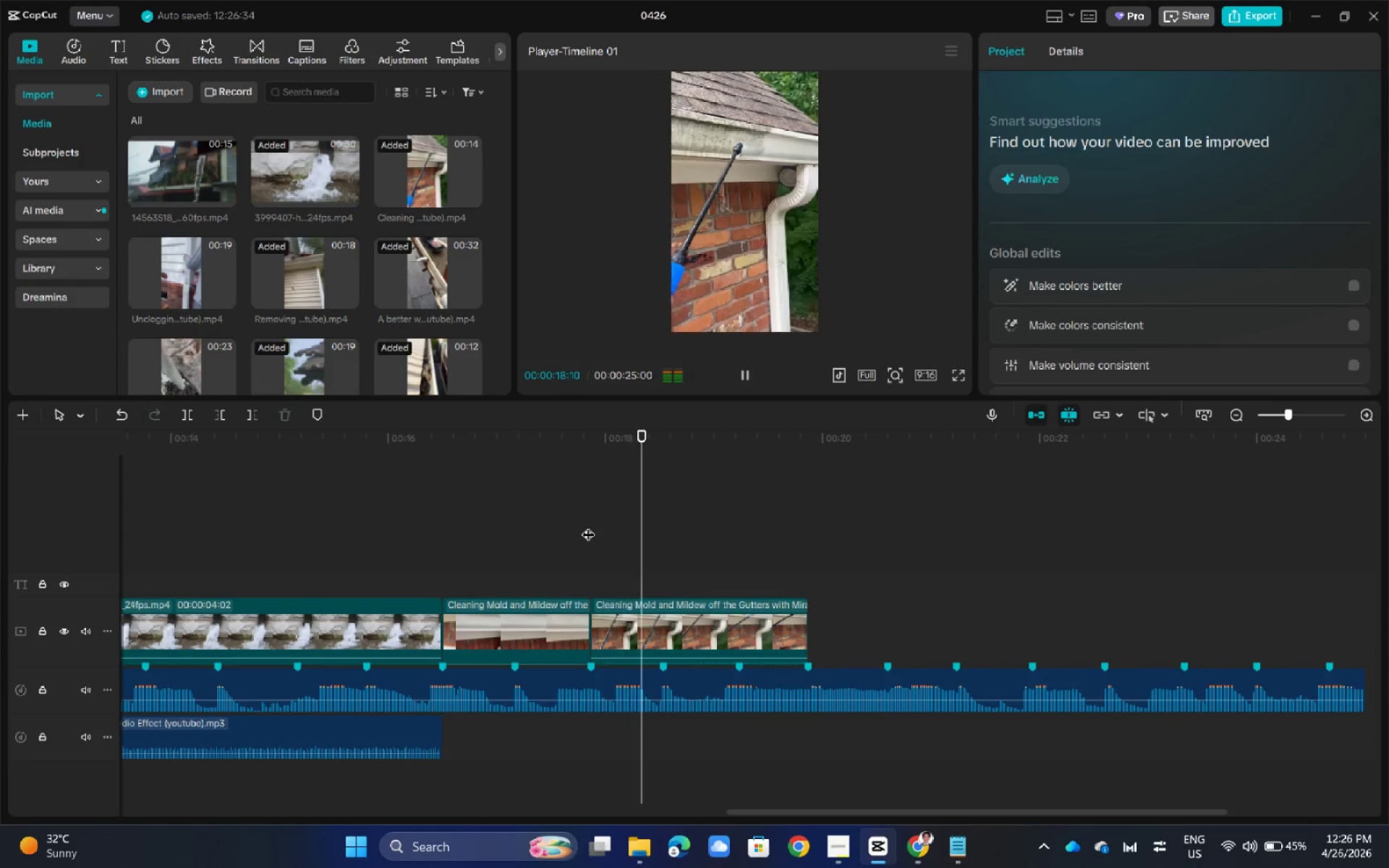 
key(Space)
 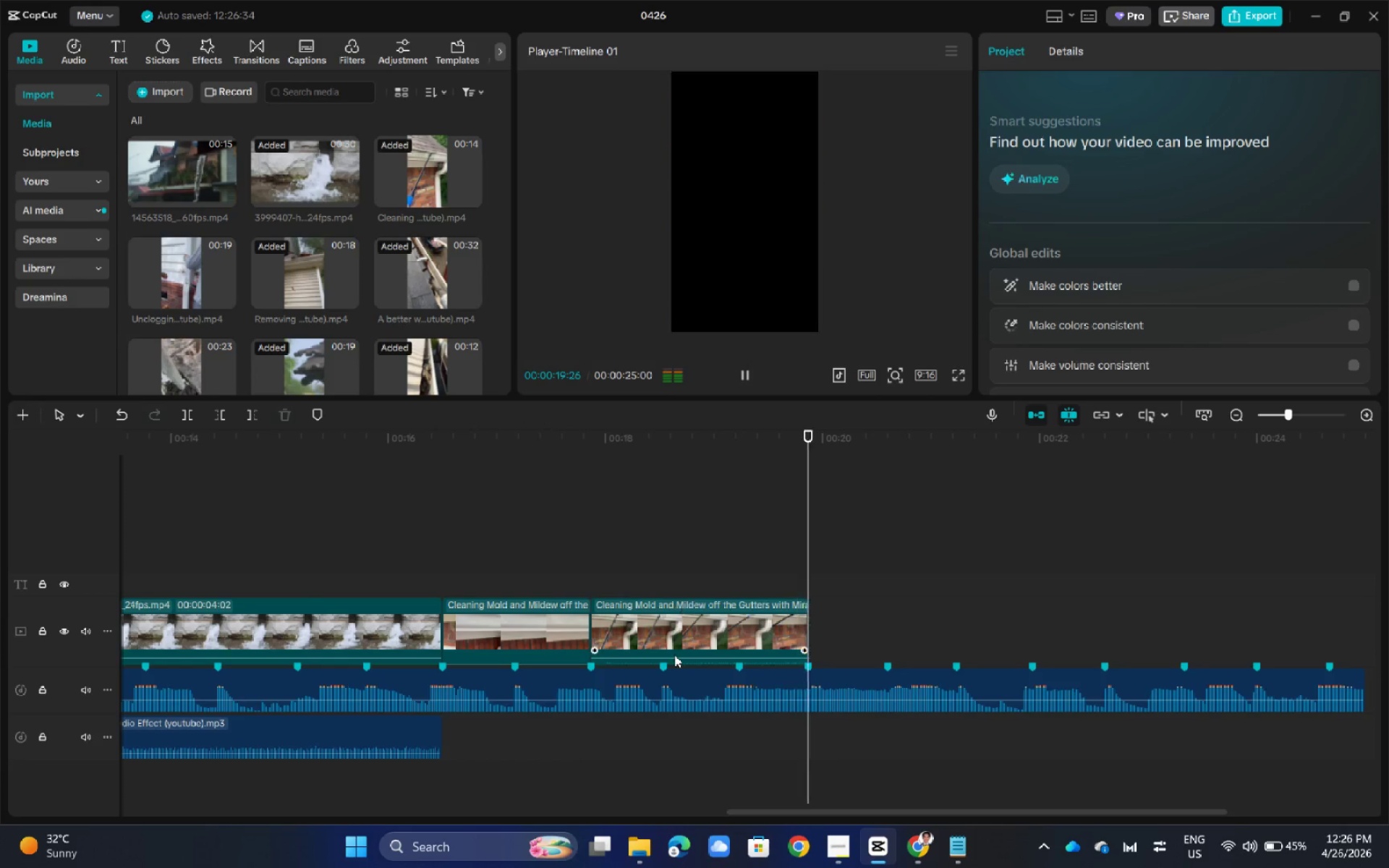 
left_click_drag(start_coordinate=[680, 660], to_coordinate=[680, 668])
 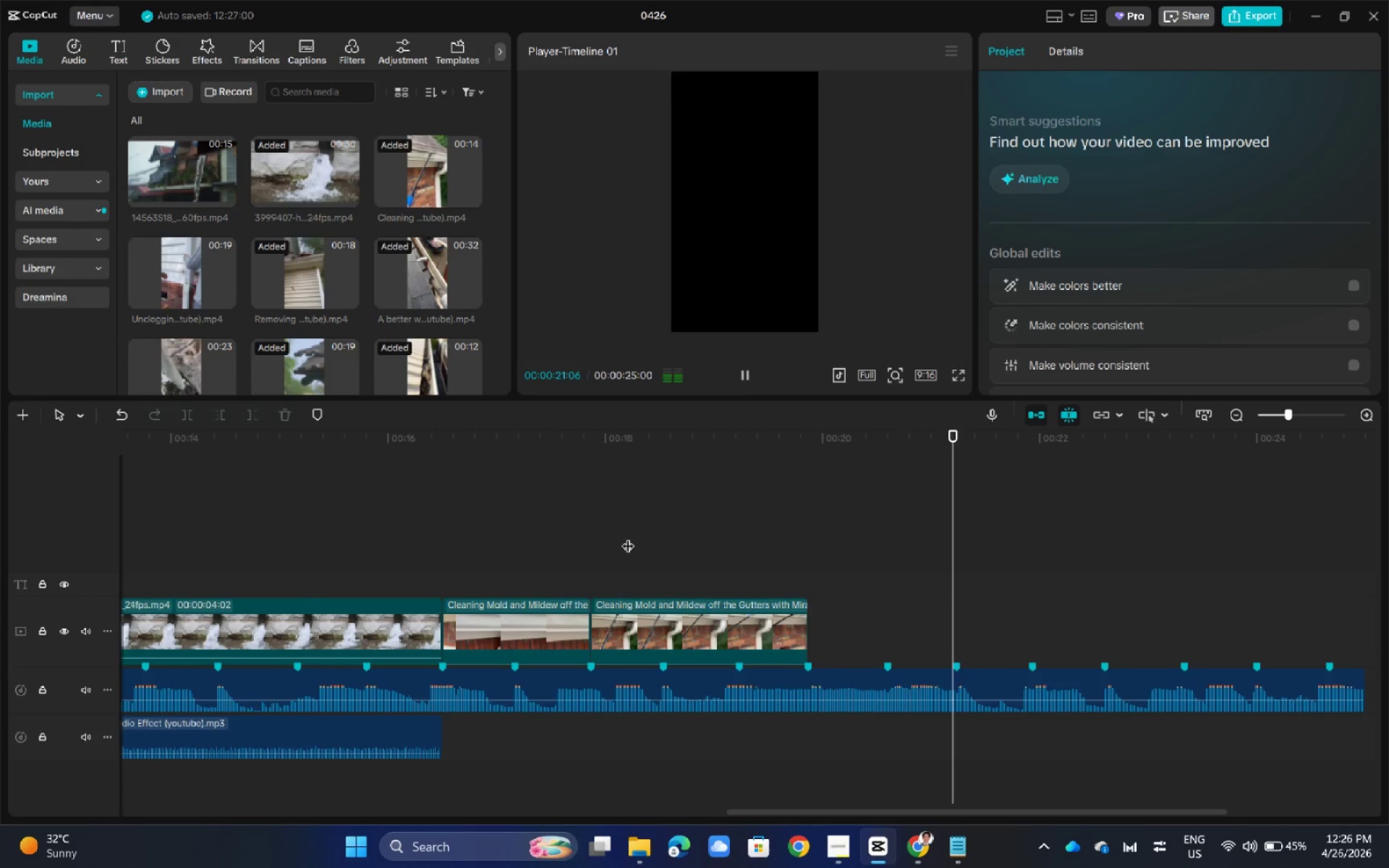 
left_click_drag(start_coordinate=[628, 537], to_coordinate=[589, 553])
 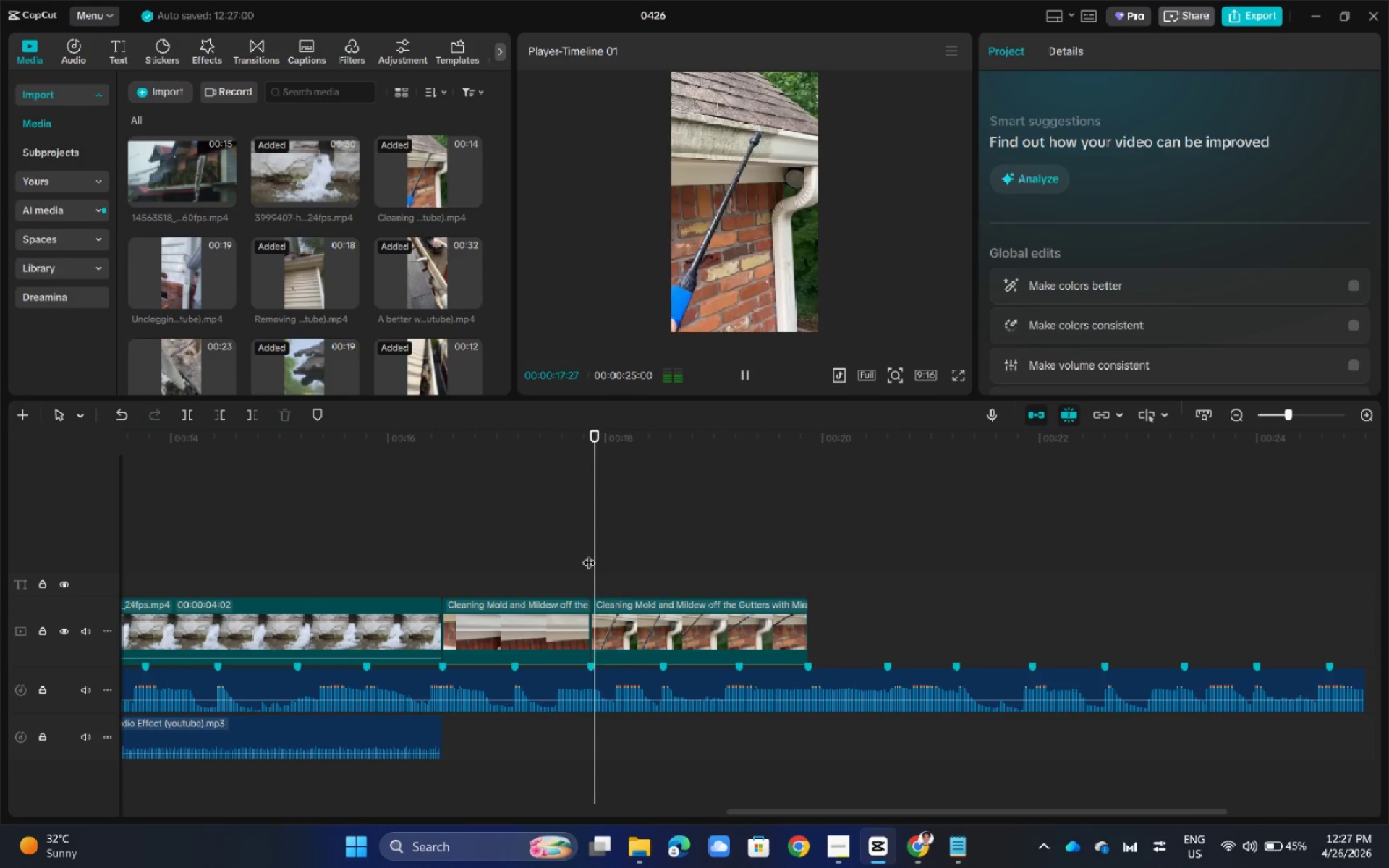 
key(Space)
 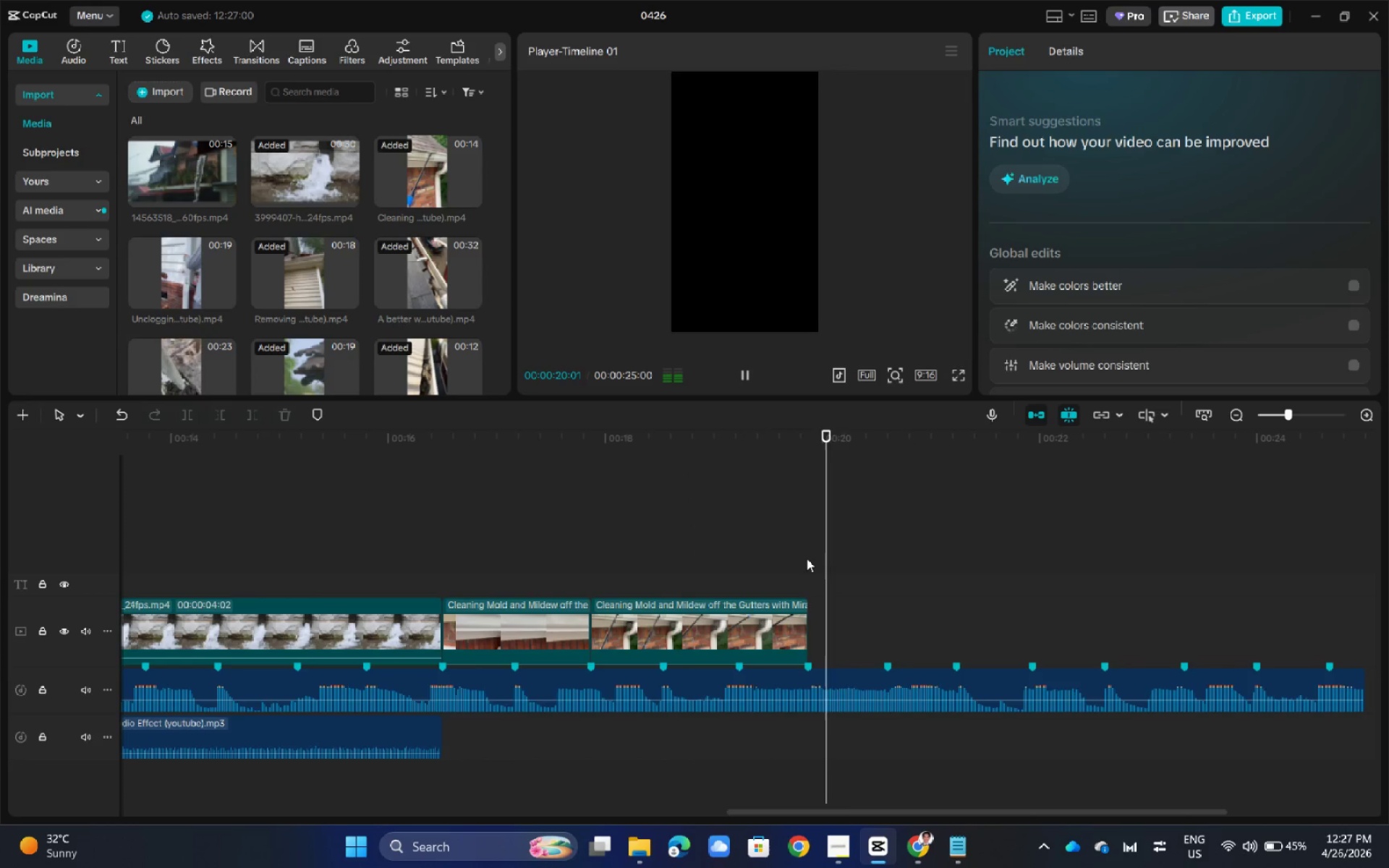 
left_click_drag(start_coordinate=[903, 452], to_coordinate=[563, 539])
 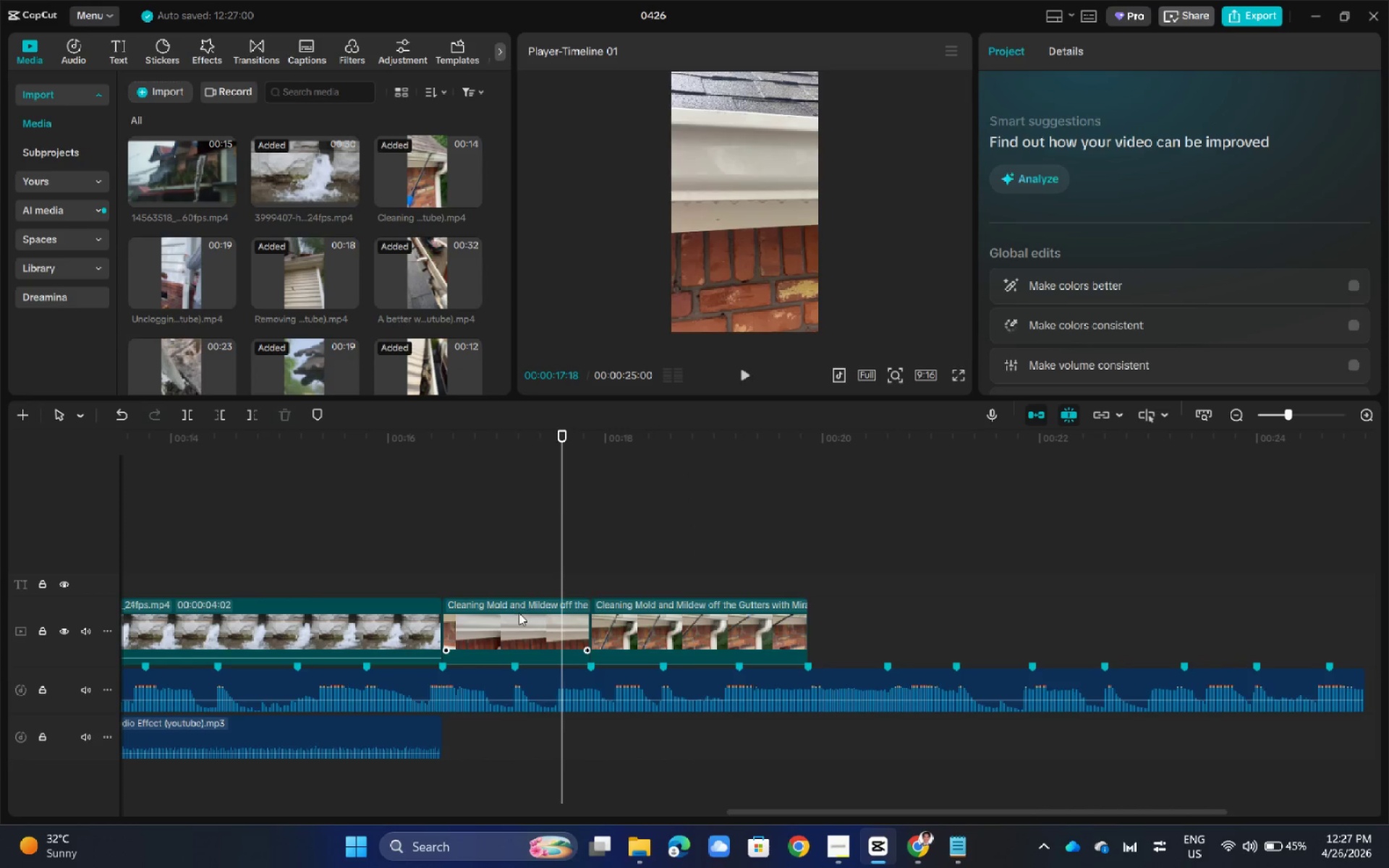 
left_click([519, 613])
 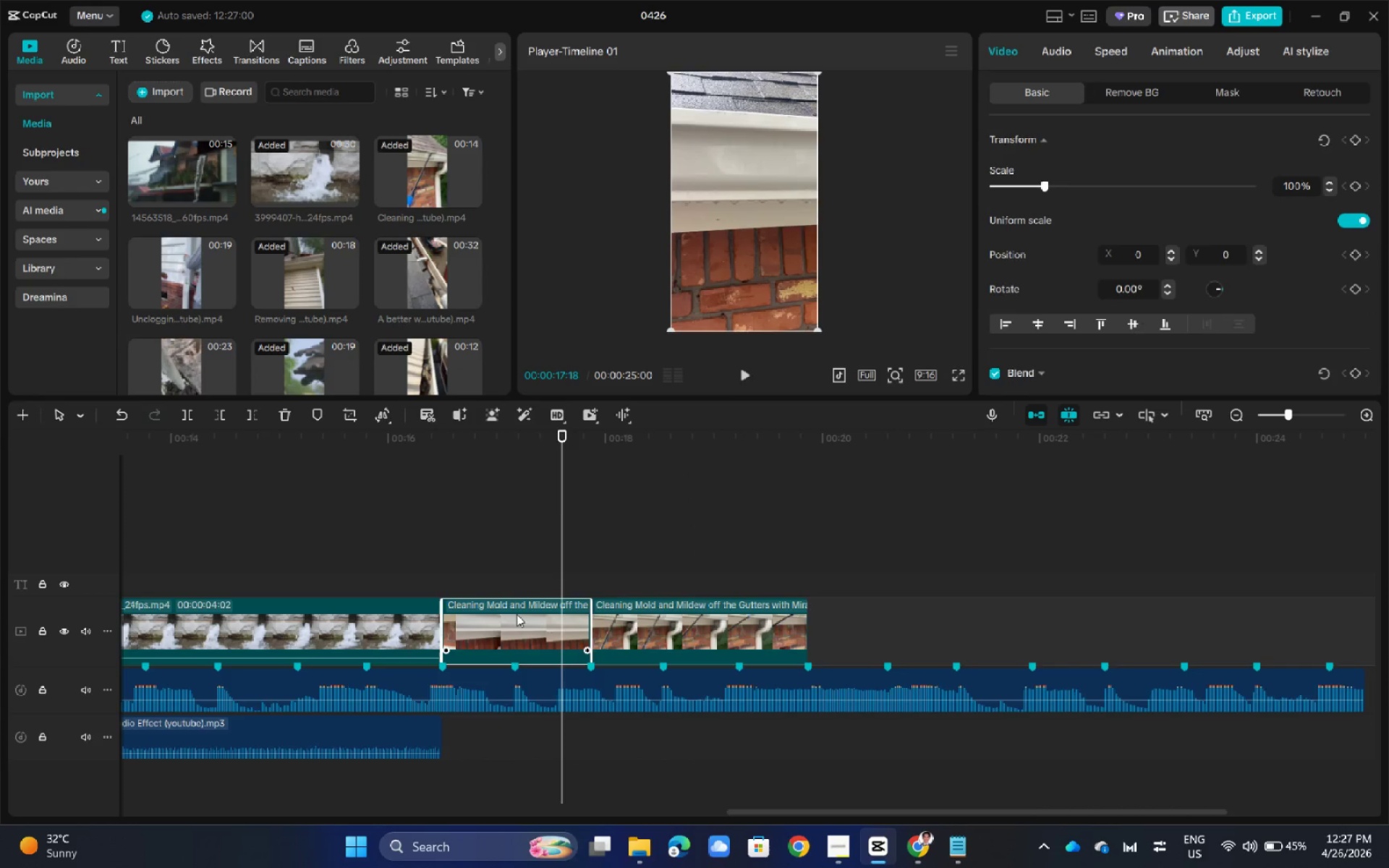 
key(Control+C)
 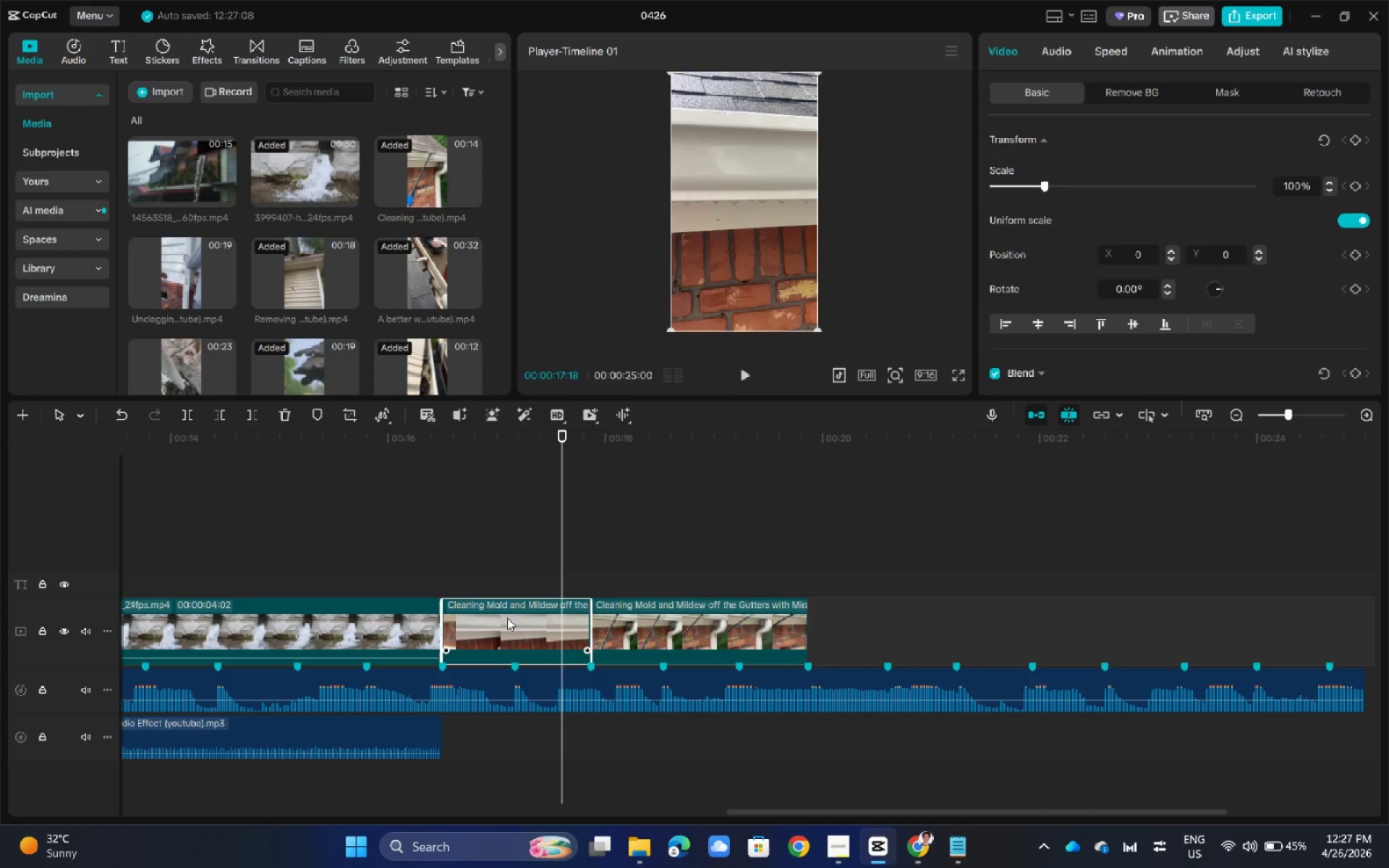 
left_click_drag(start_coordinate=[507, 618], to_coordinate=[522, 622])
 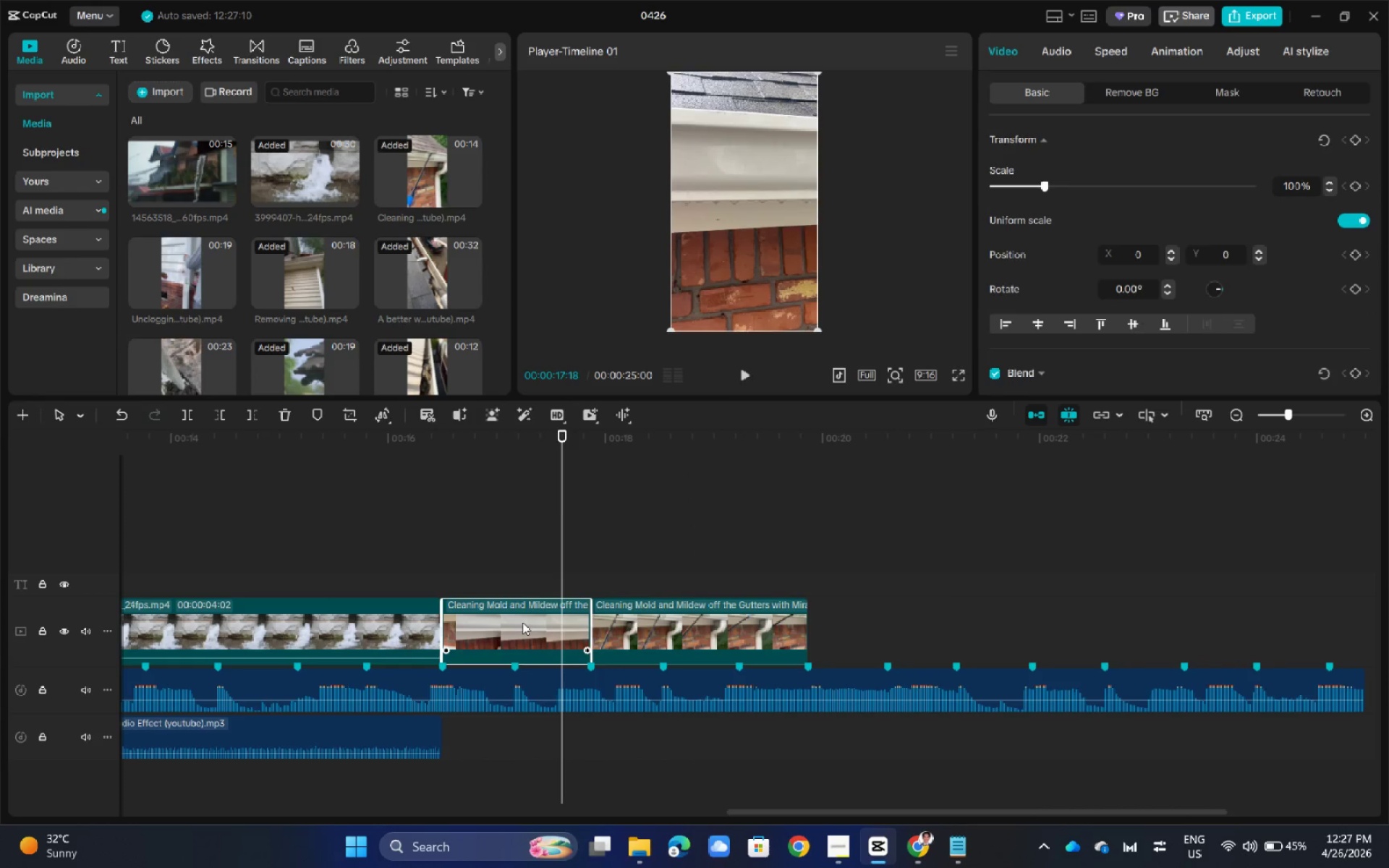 
key(Control+ControlLeft)
 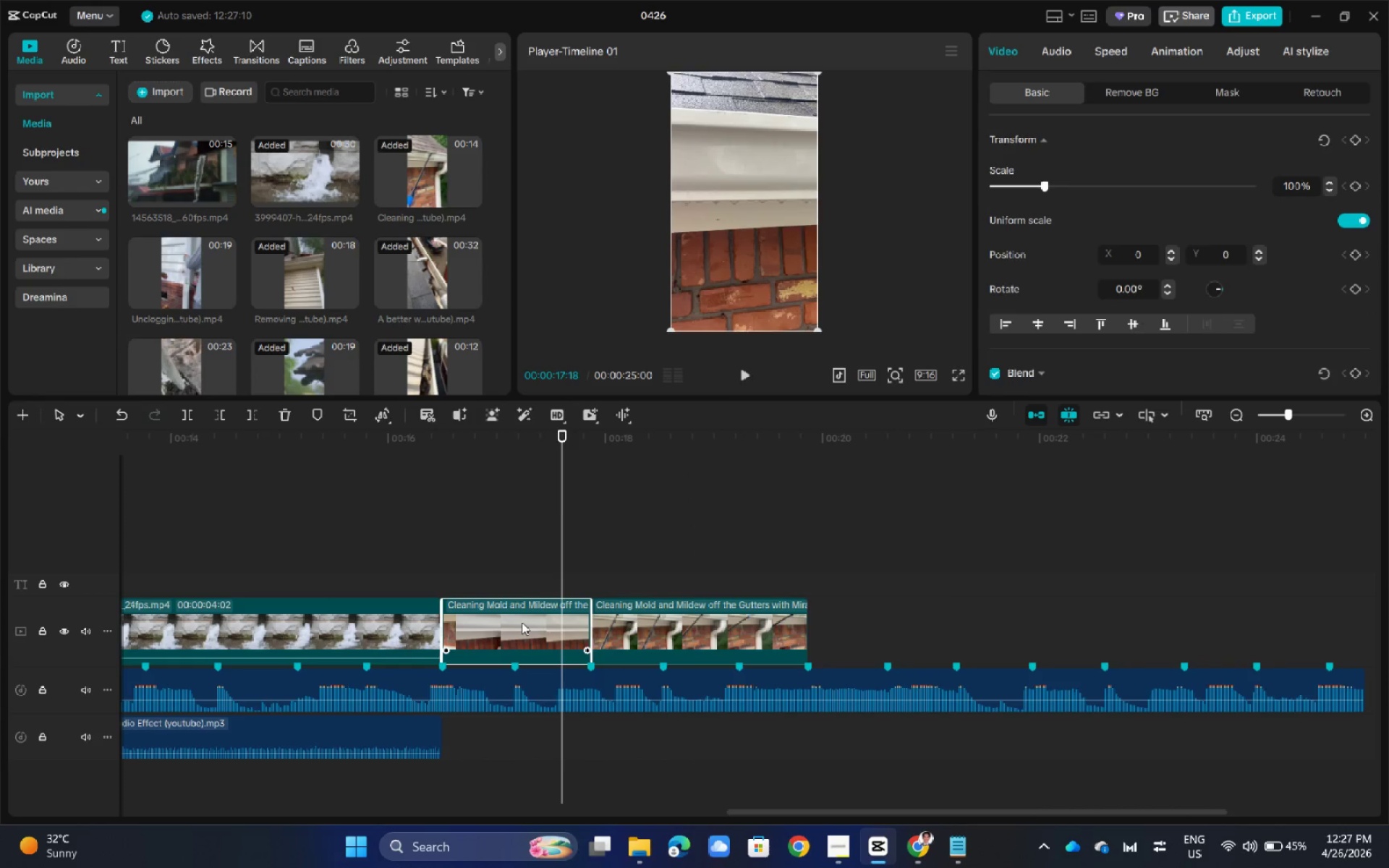 
key(Control+Z)
 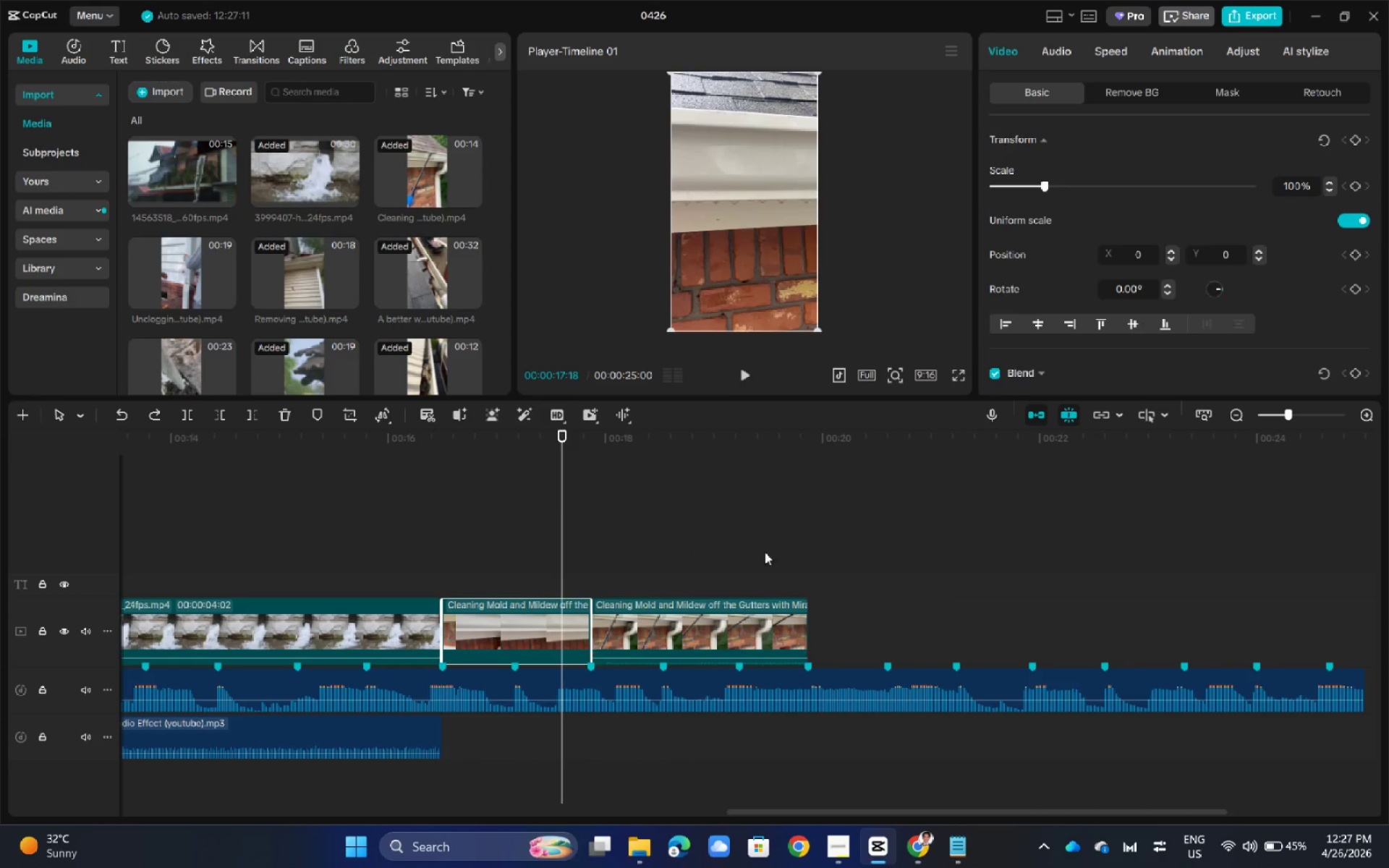 
left_click([769, 527])
 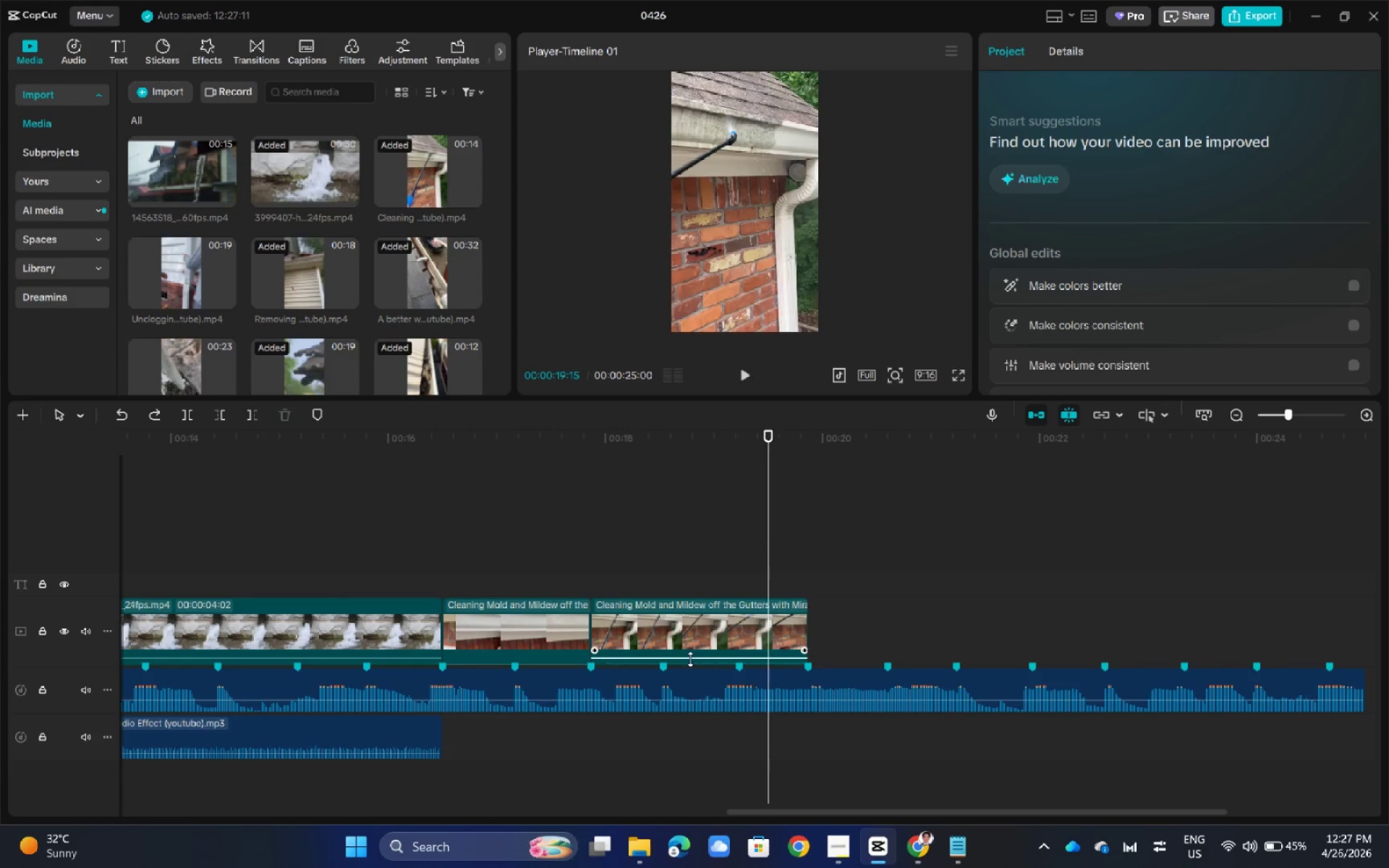 
left_click_drag(start_coordinate=[690, 659], to_coordinate=[687, 671])
 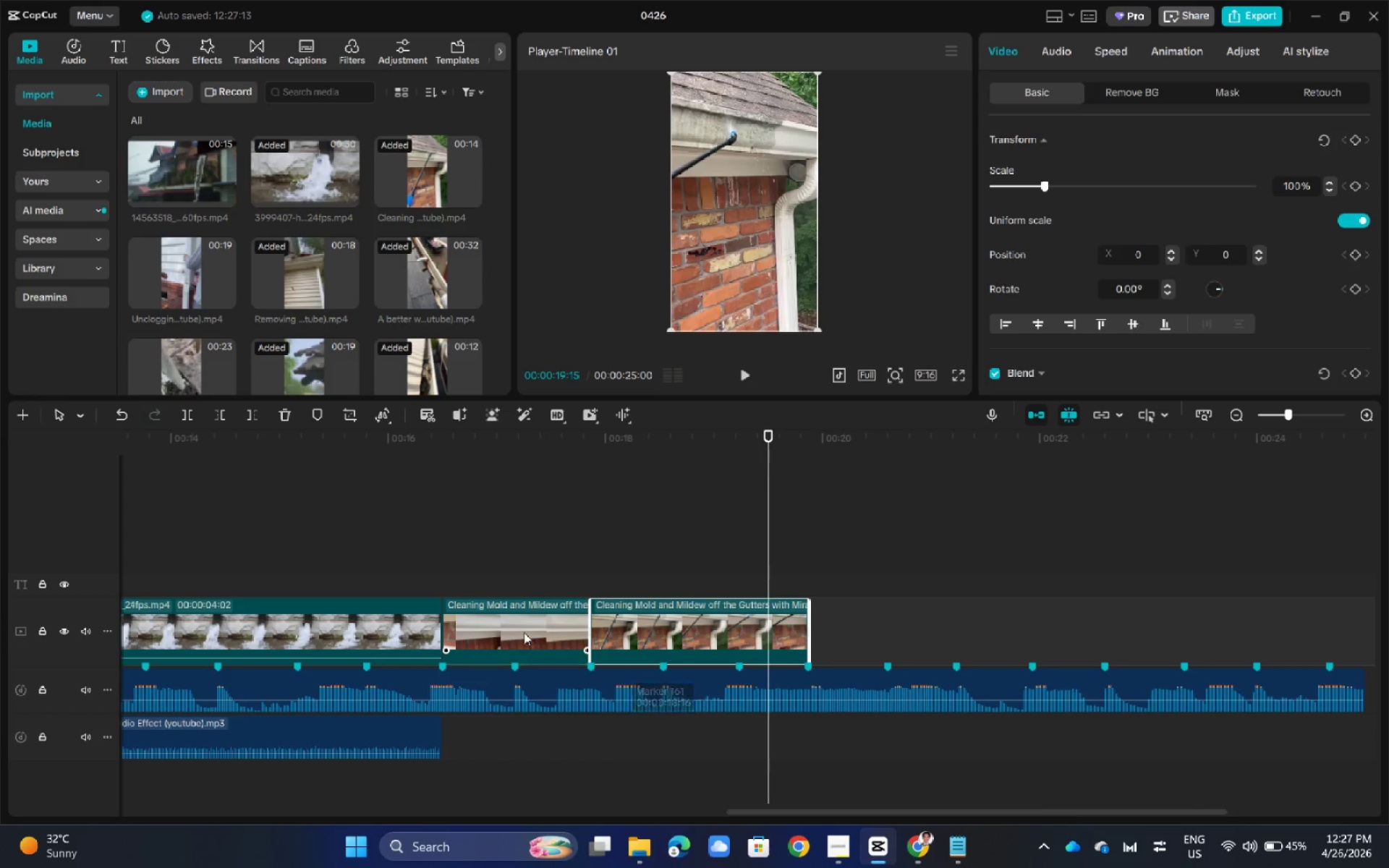 
left_click([524, 632])
 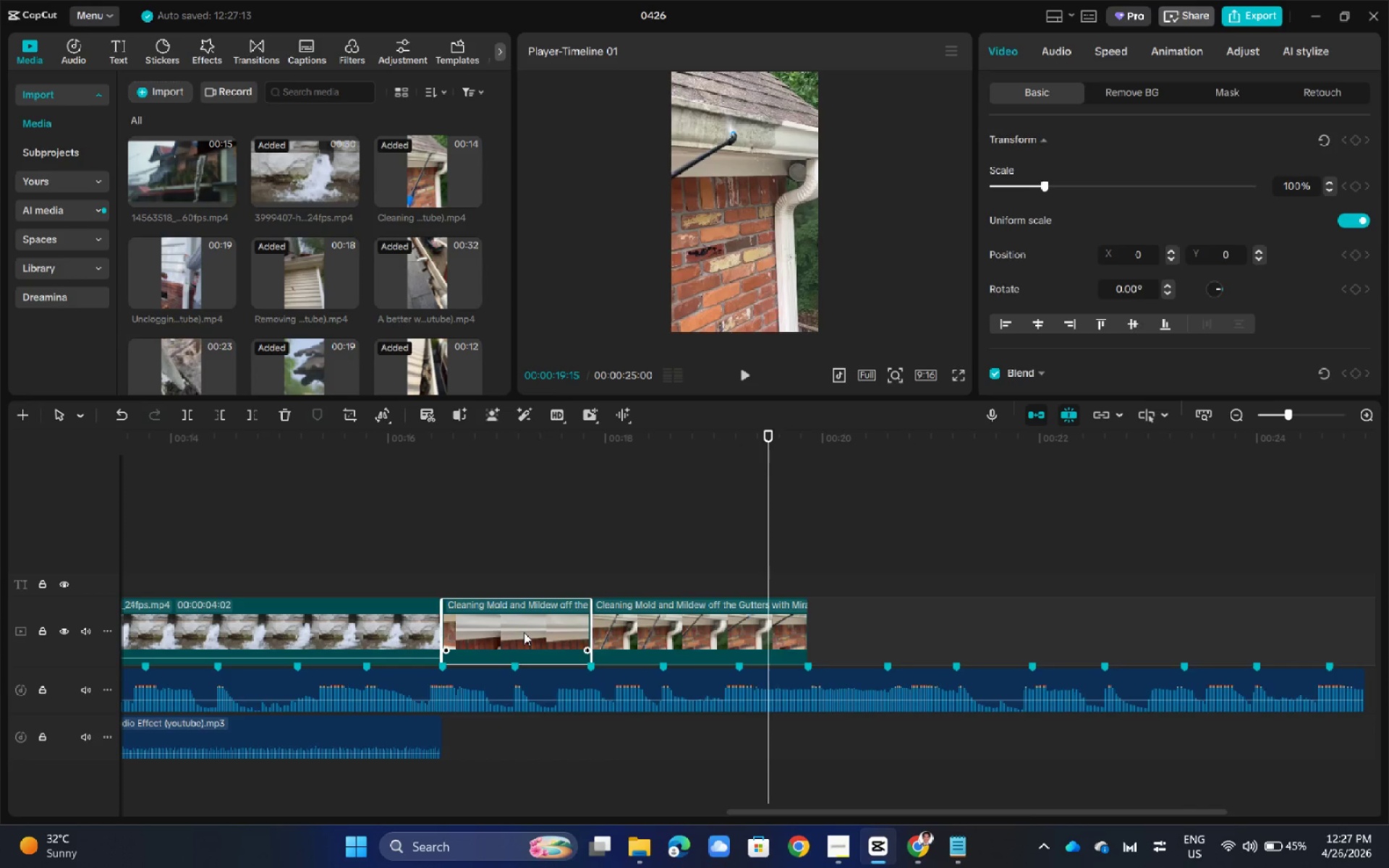 
hold_key(key=AltLeft, duration=2.23)
left_click_drag(start_coordinate=[524, 632], to_coordinate=[891, 634])
 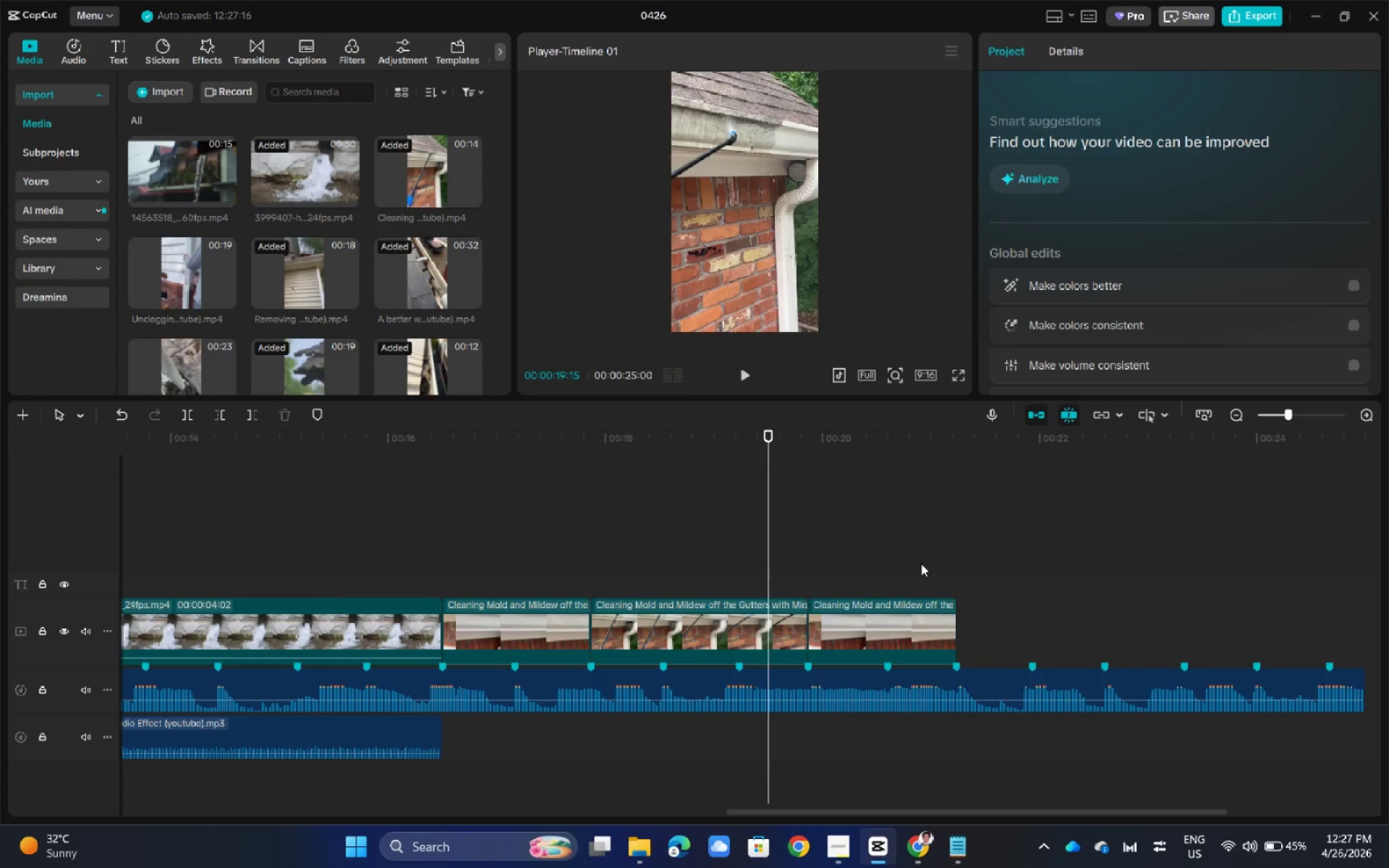 
left_click_drag(start_coordinate=[944, 509], to_coordinate=[955, 520])
 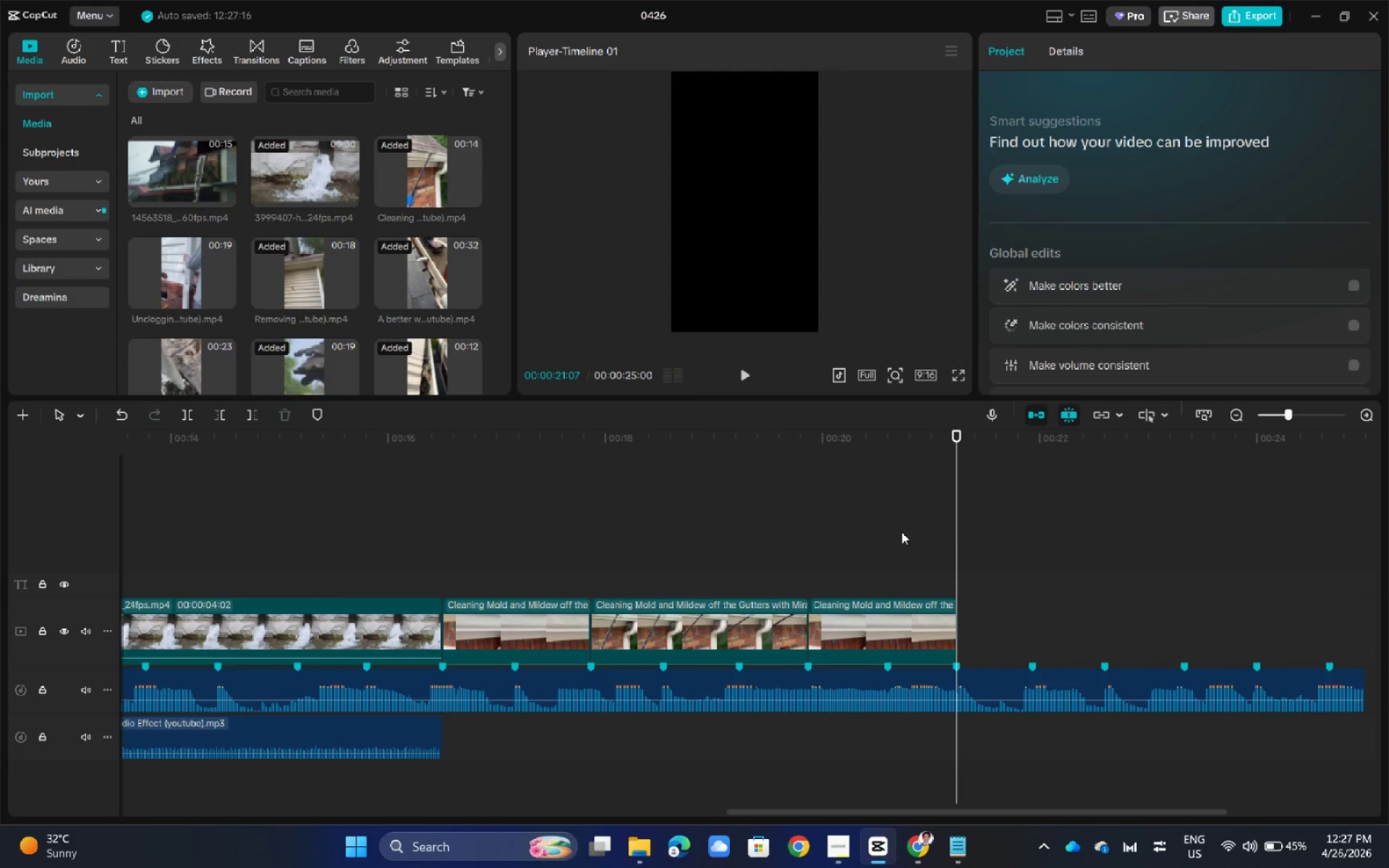 
double_click([865, 621])
 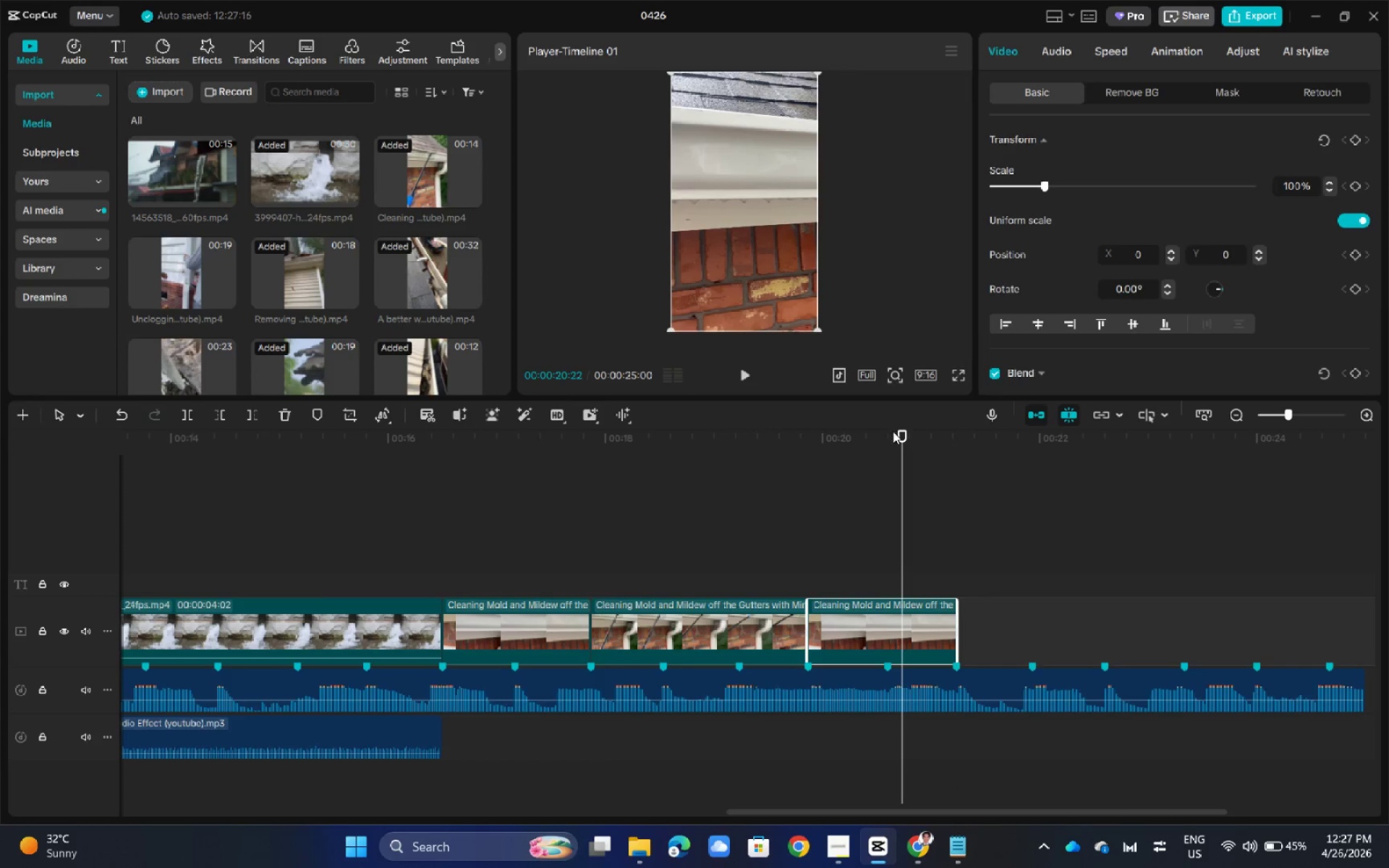 
left_click_drag(start_coordinate=[907, 423], to_coordinate=[811, 441])
 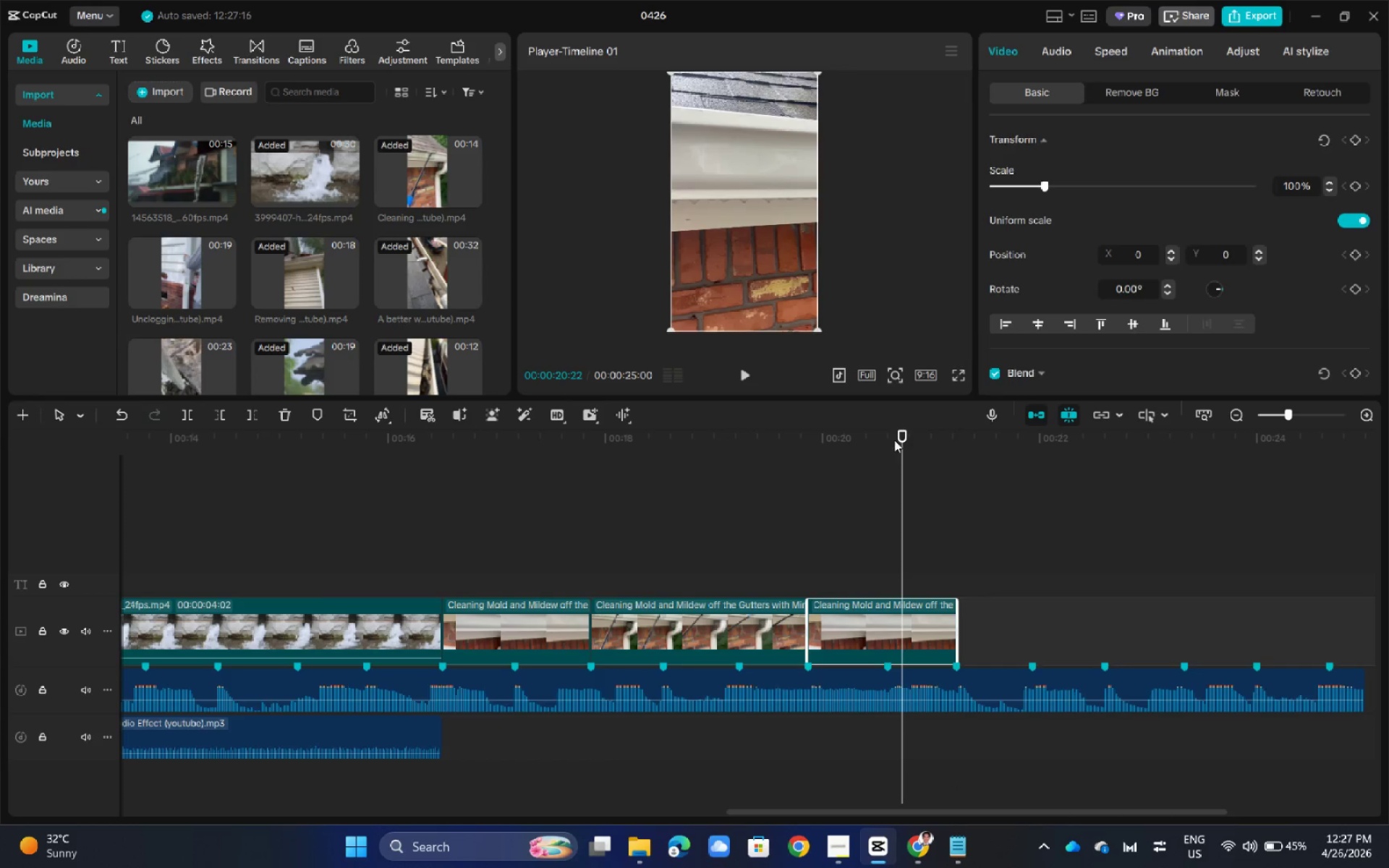 
left_click_drag(start_coordinate=[894, 440], to_coordinate=[438, 508])
 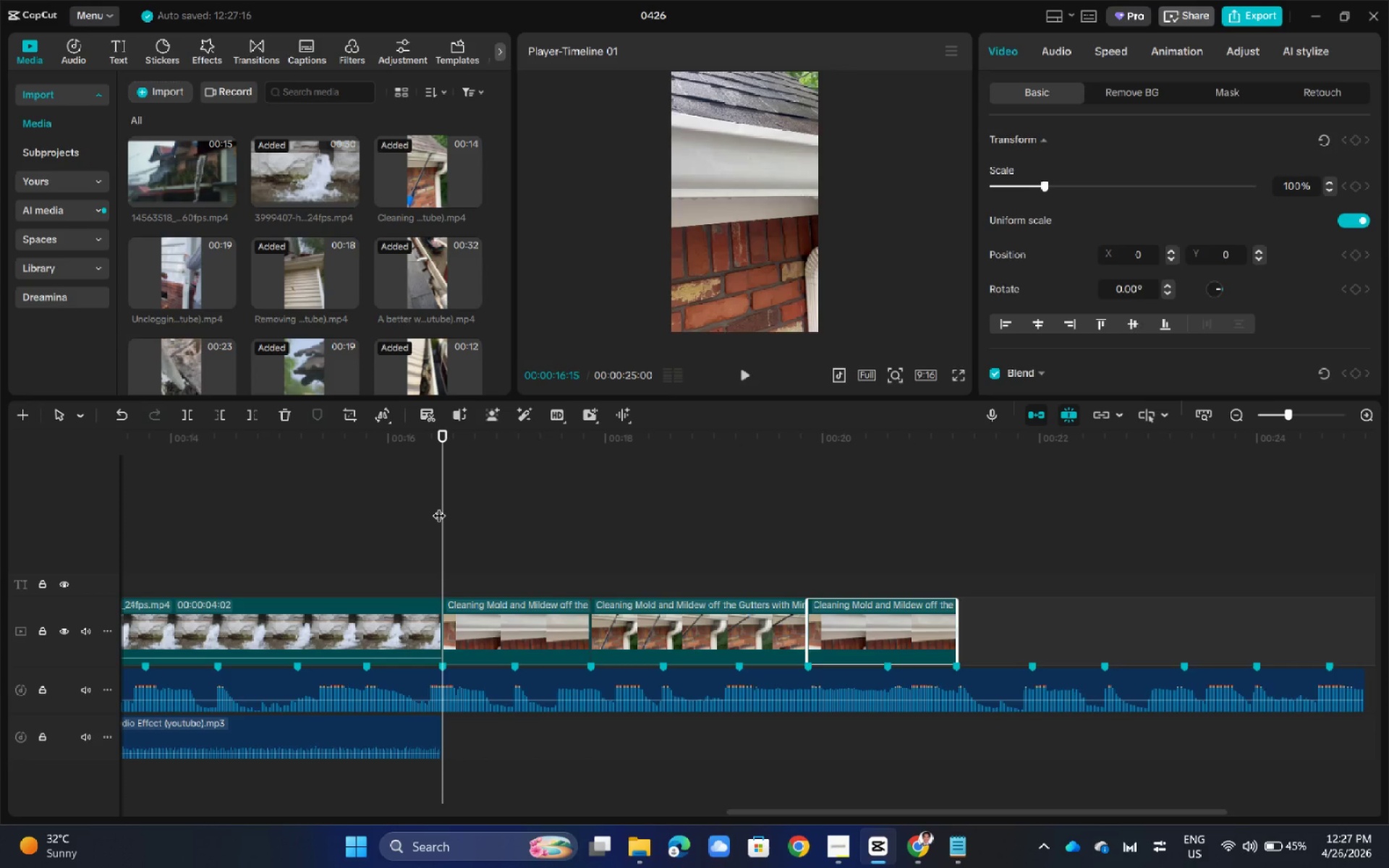 
key(Space)
 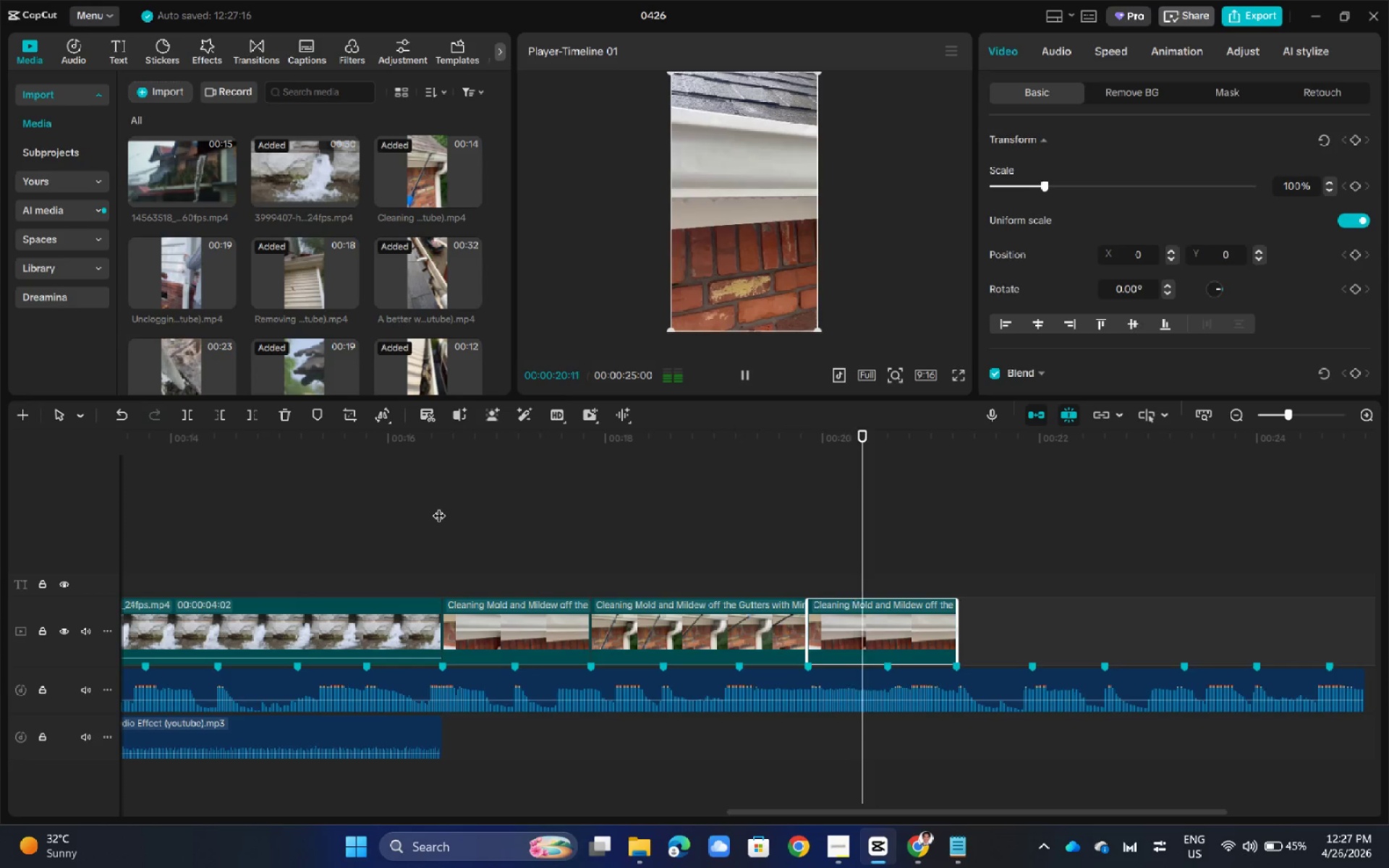 
wait(5.25)
 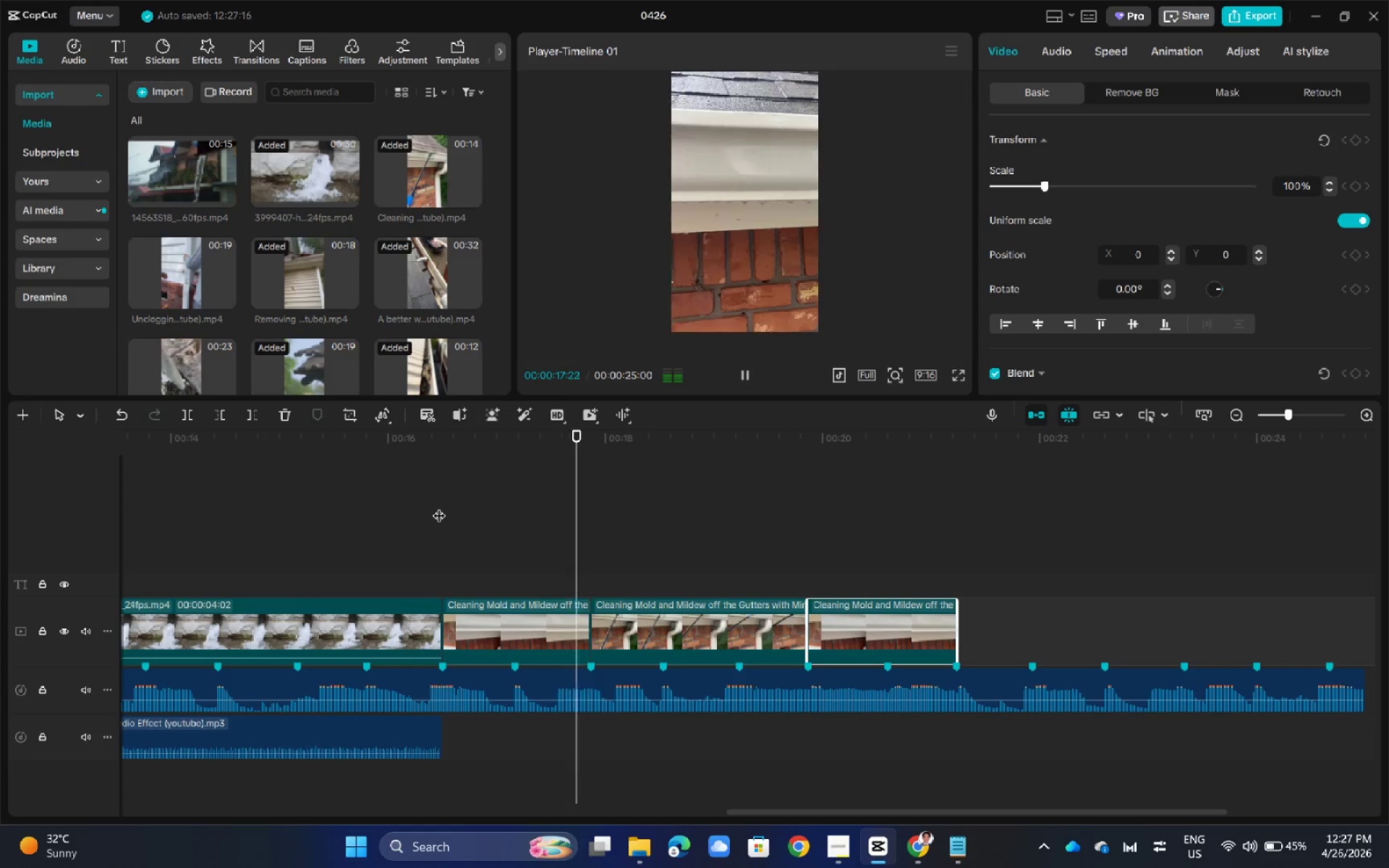 
key(Space)
 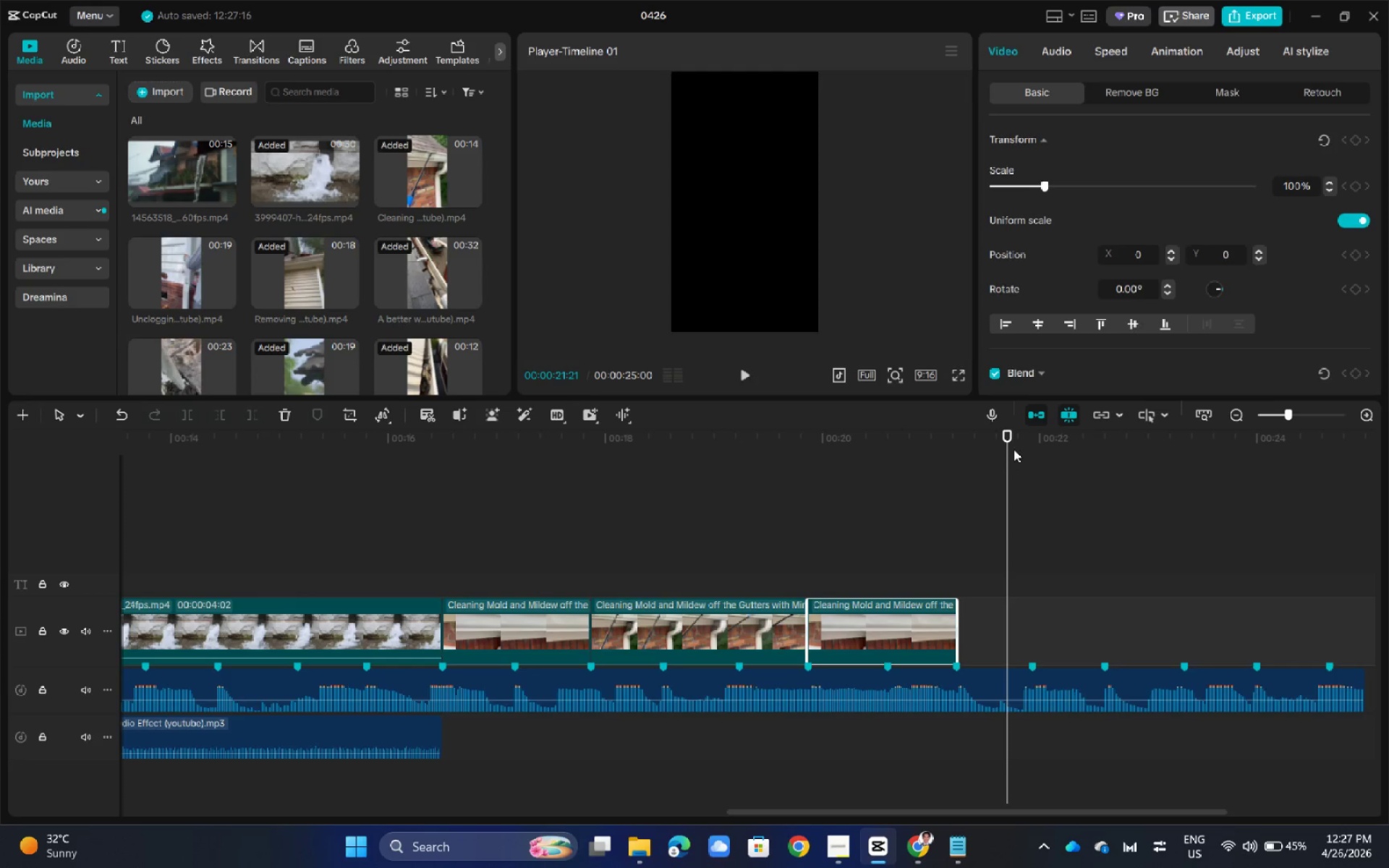 
left_click_drag(start_coordinate=[1011, 439], to_coordinate=[831, 490])
 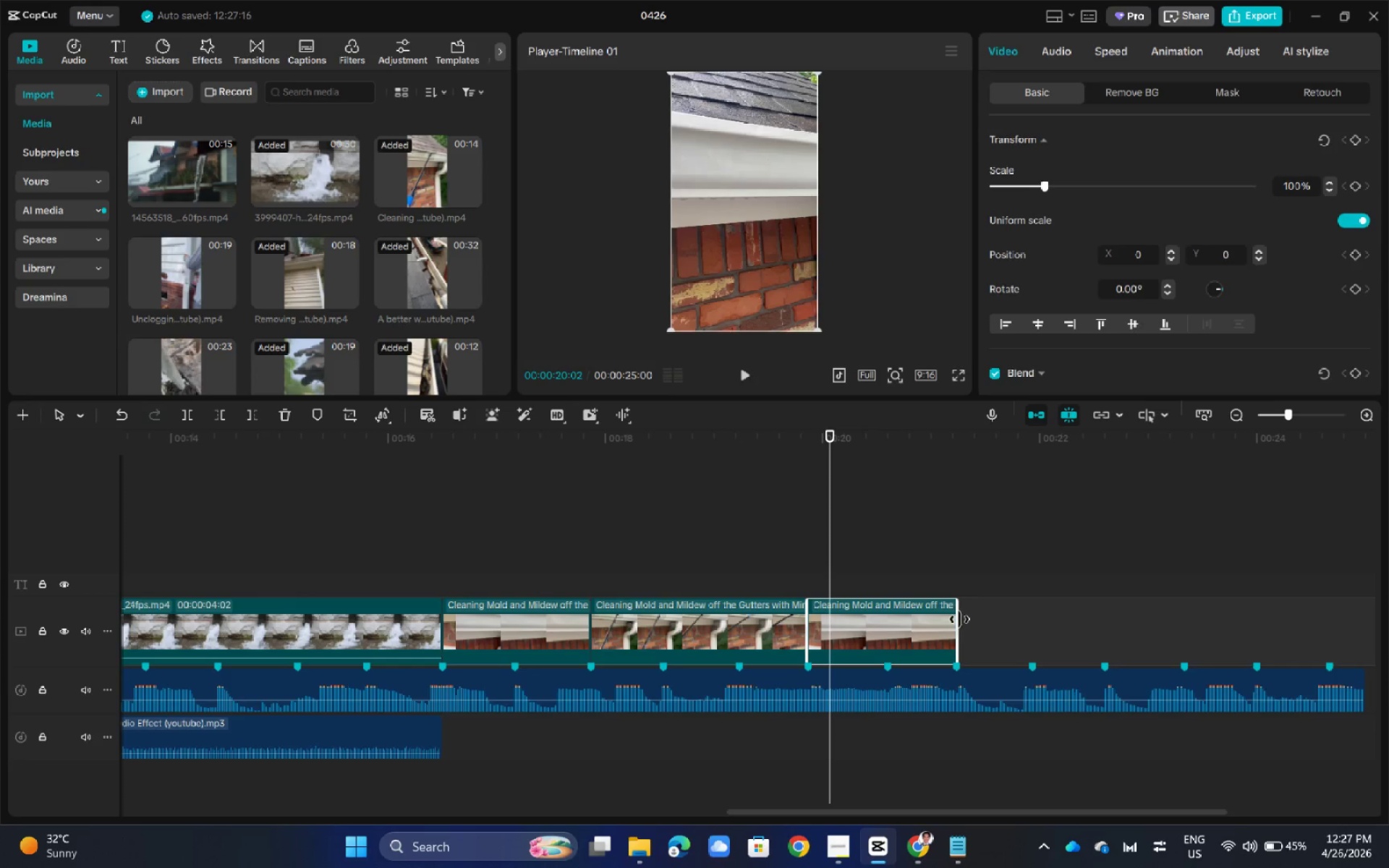 
left_click_drag(start_coordinate=[958, 618], to_coordinate=[1180, 621])
 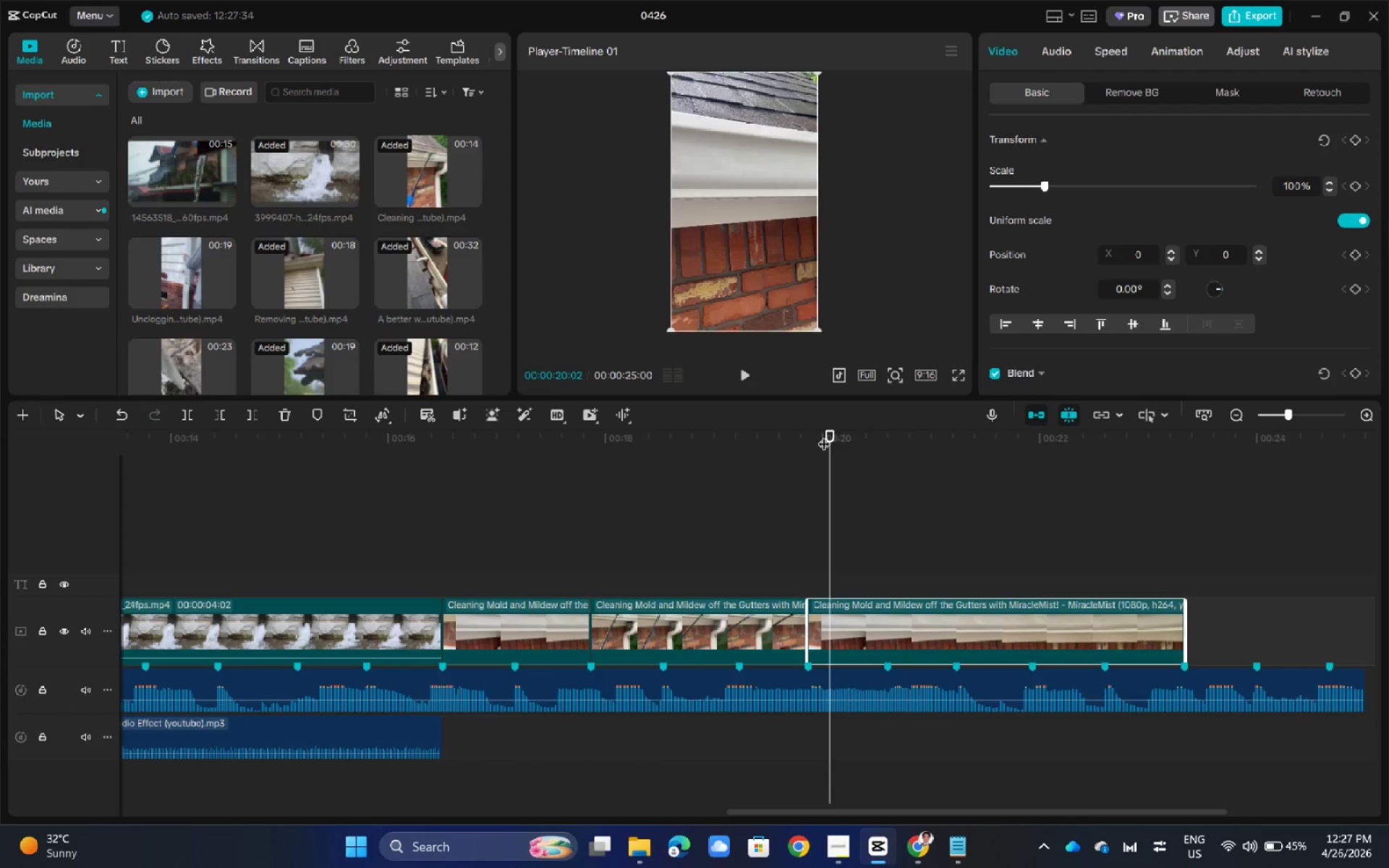 
left_click_drag(start_coordinate=[825, 435], to_coordinate=[1029, 451])
 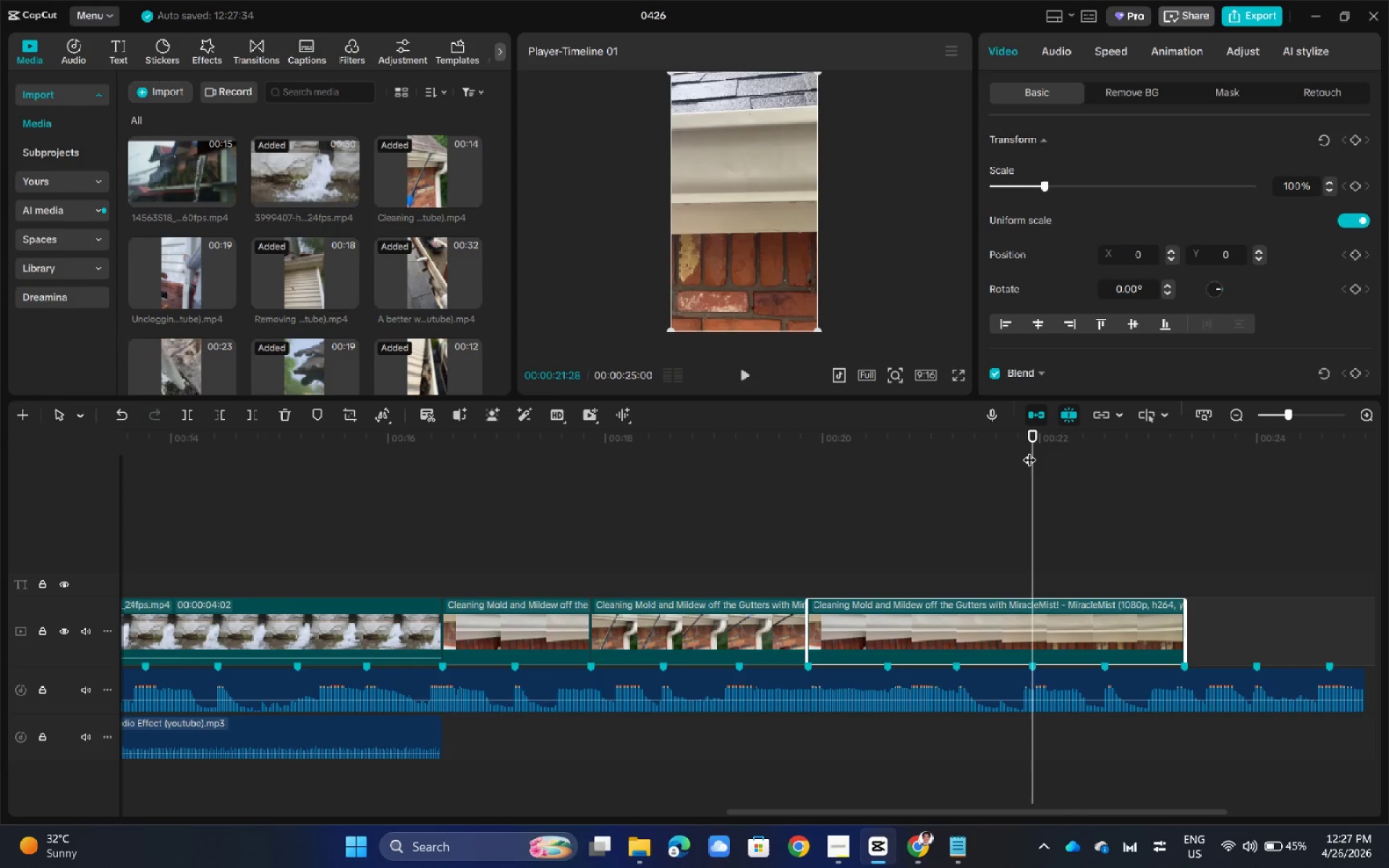 
key(Space)
 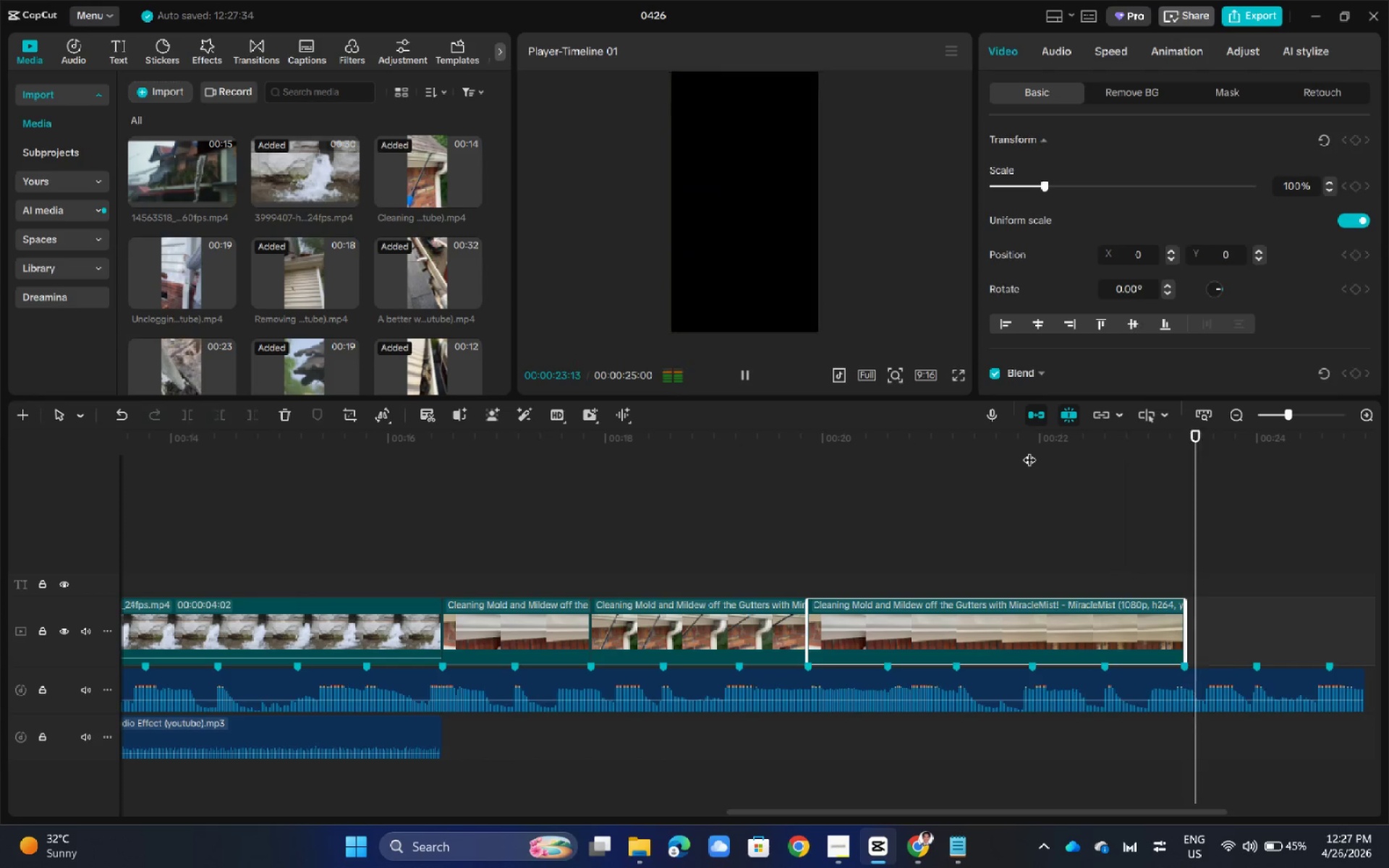 
key(Space)
 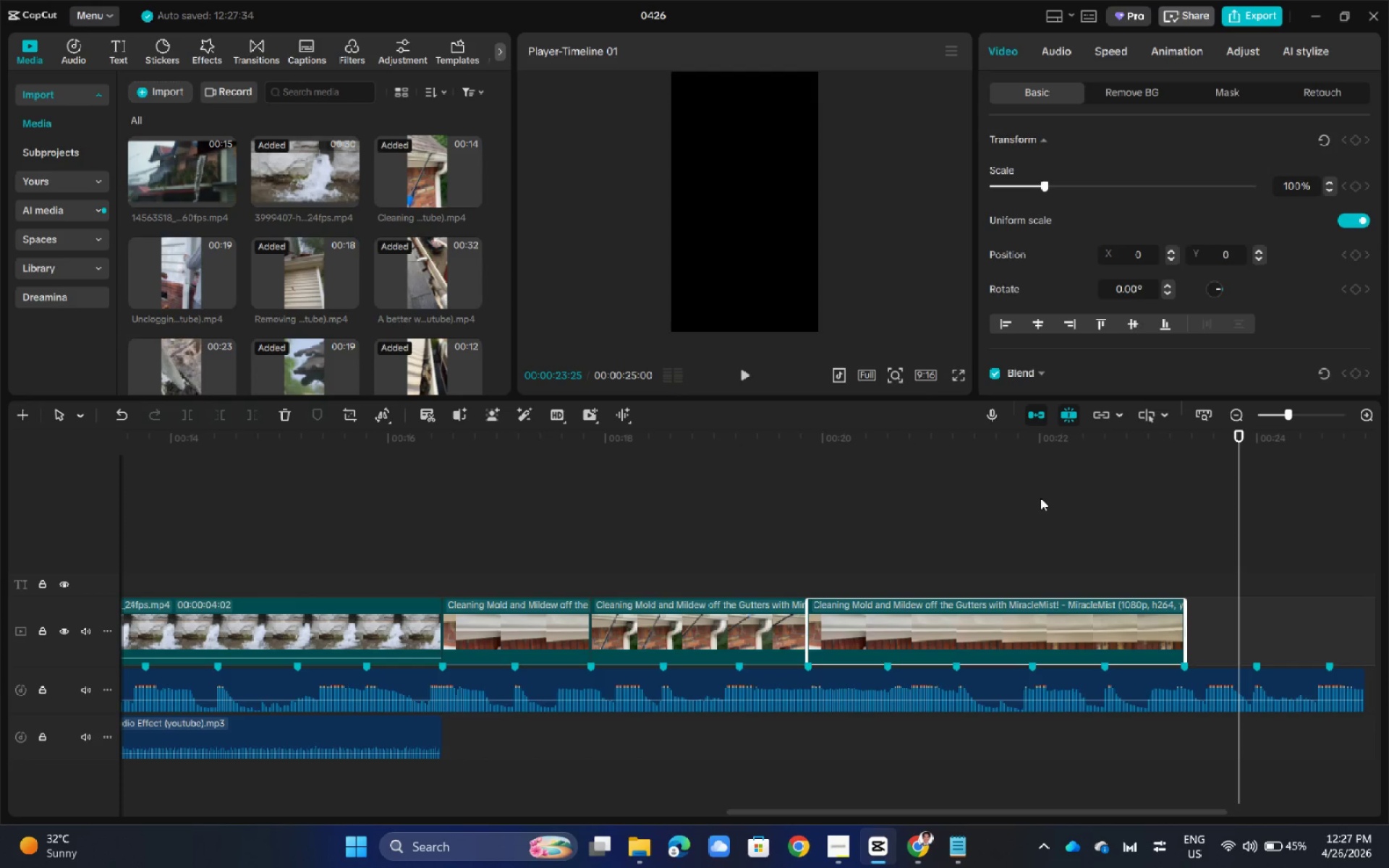 
left_click([881, 473])
 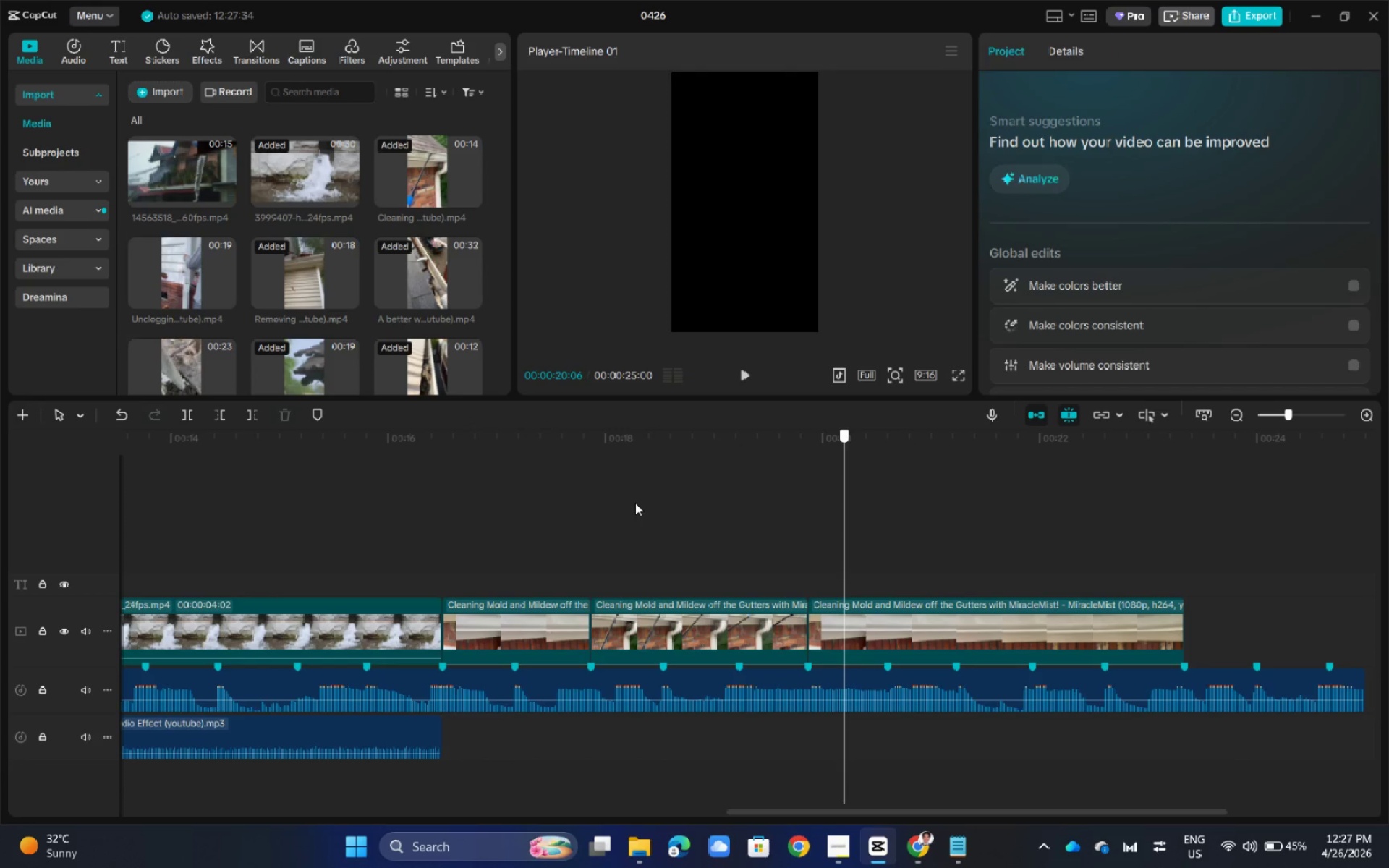 
left_click_drag(start_coordinate=[881, 473], to_coordinate=[441, 532])
 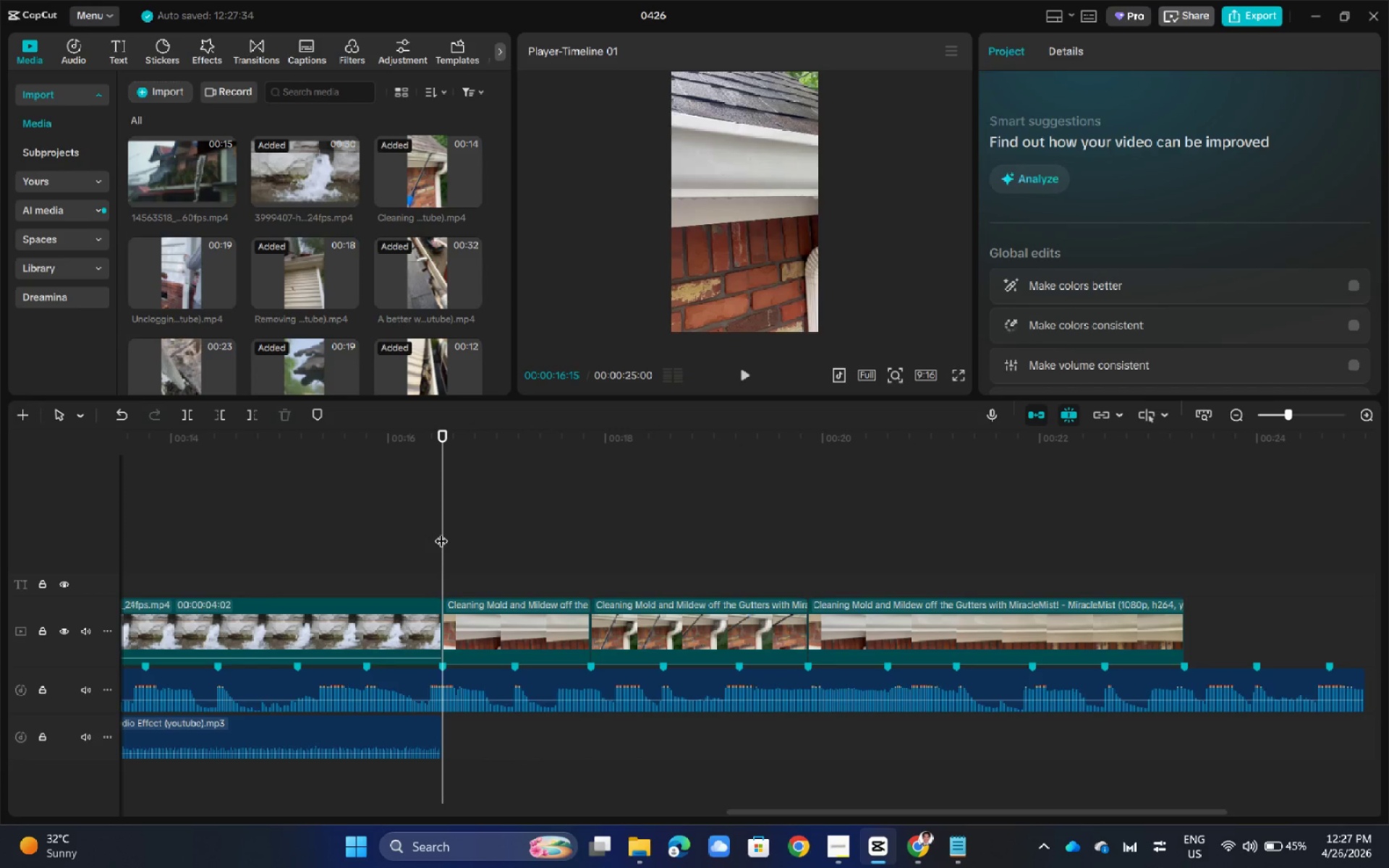 
key(Space)
 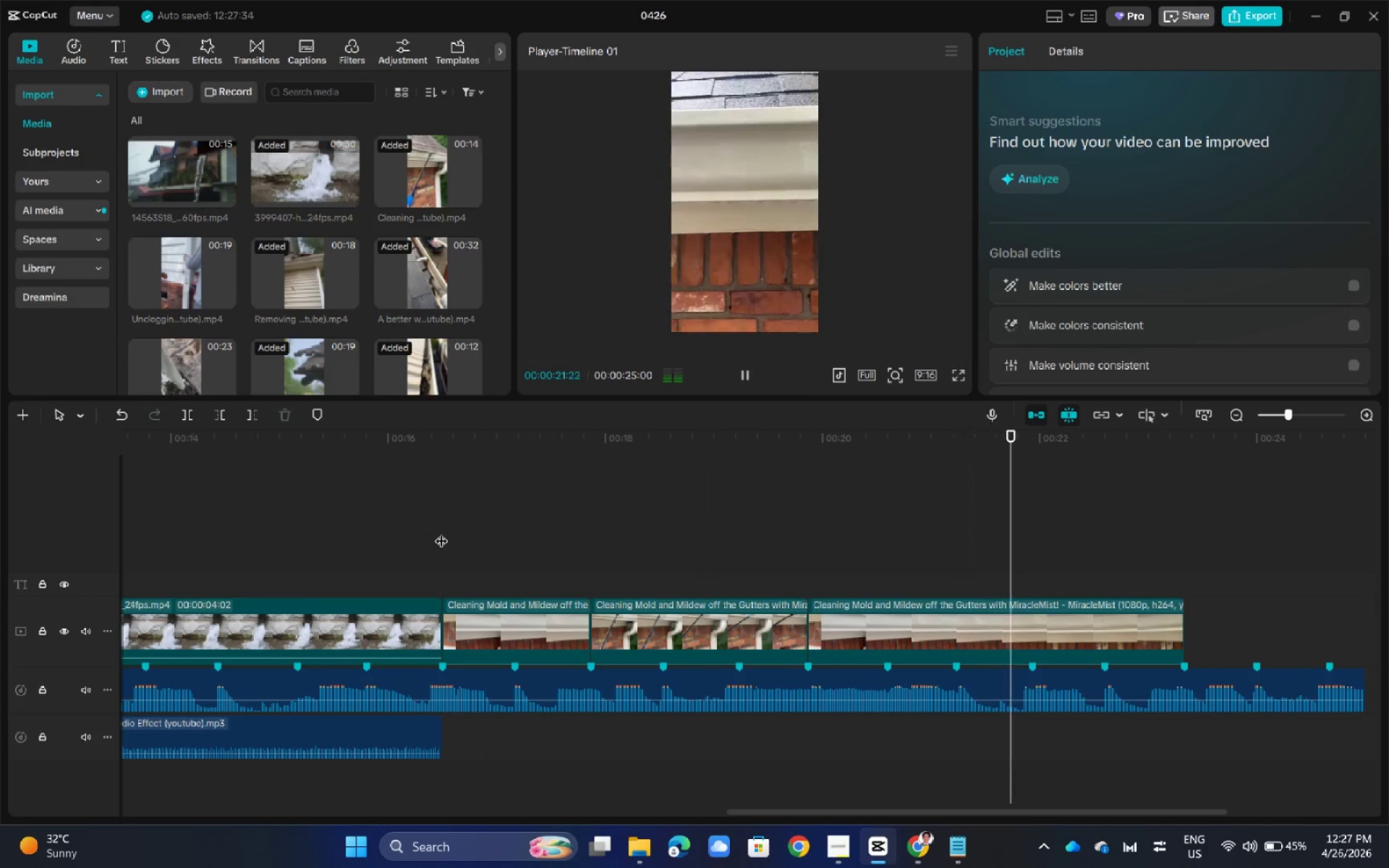 
wait(6.81)
 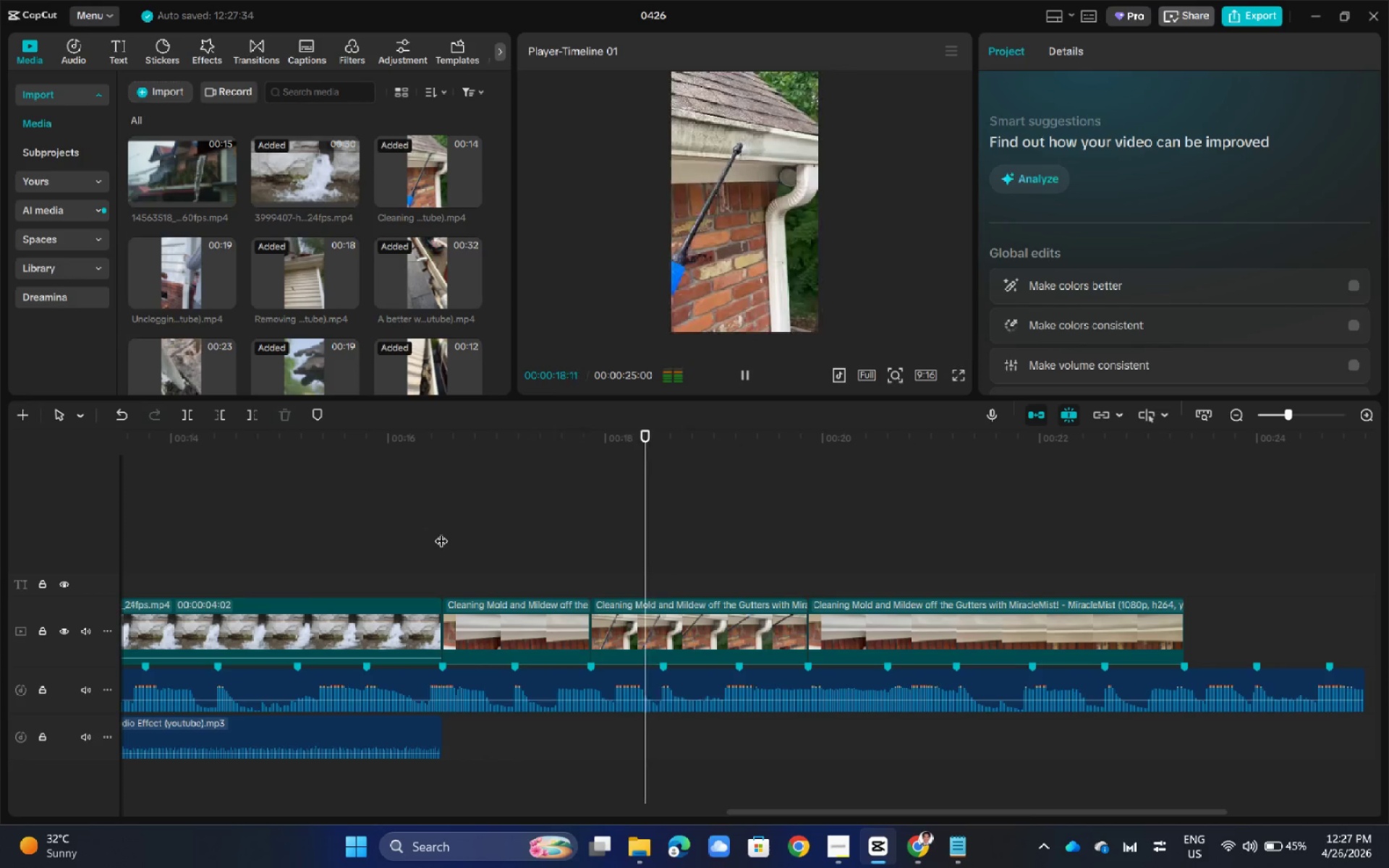 
left_click_drag(start_coordinate=[806, 625], to_coordinate=[883, 626])
 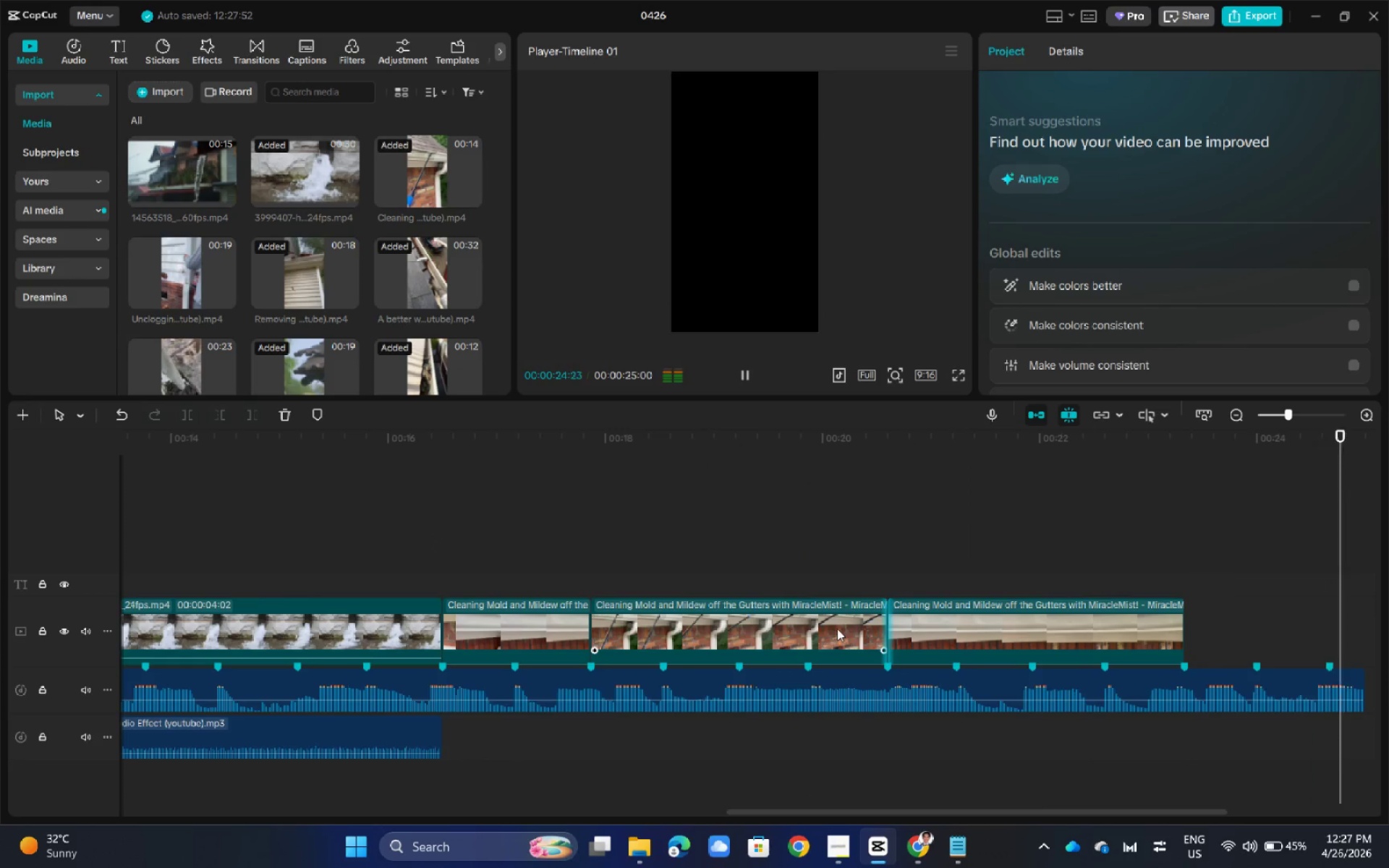 
key(Control+Z)
 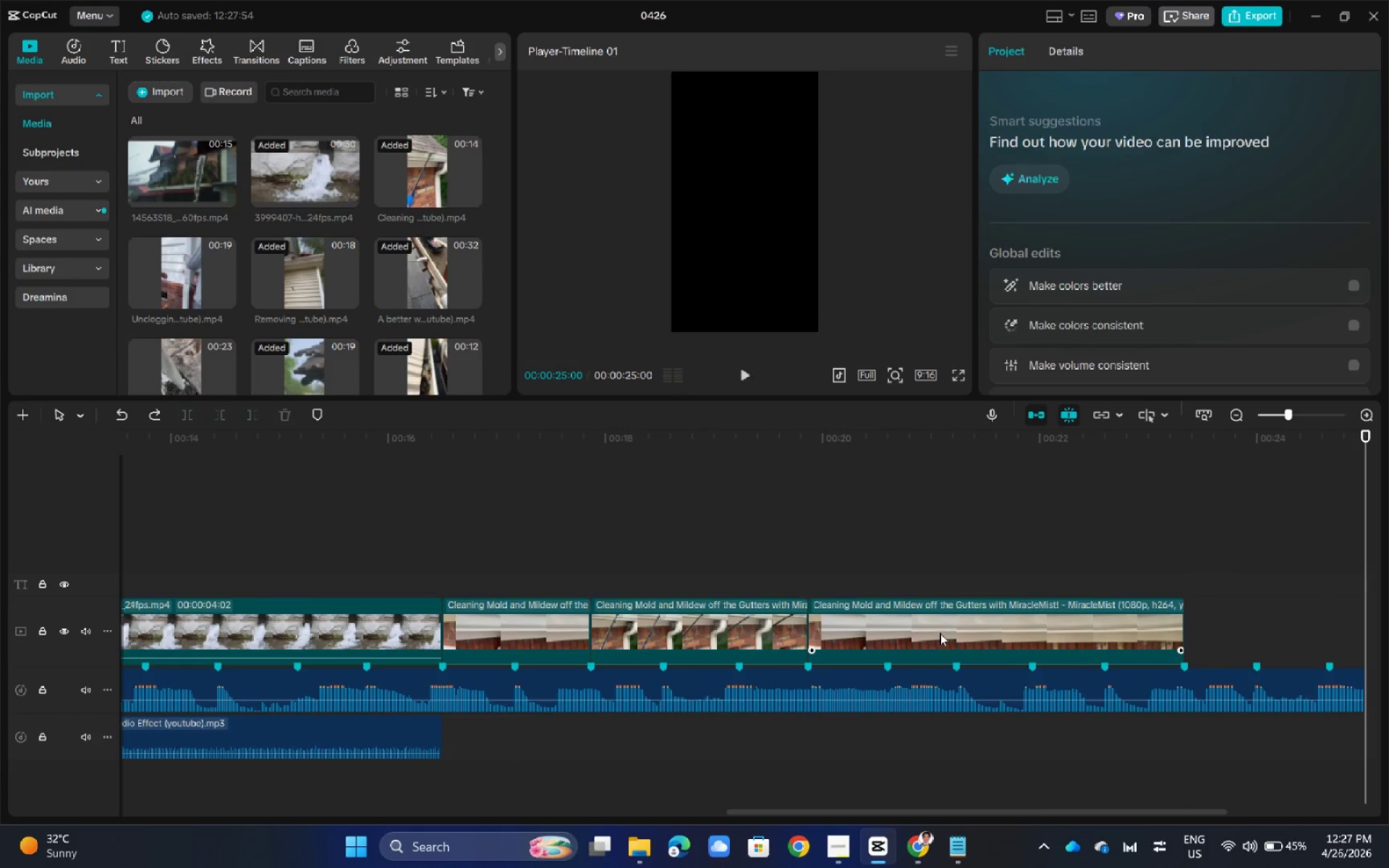 
left_click([940, 633])
 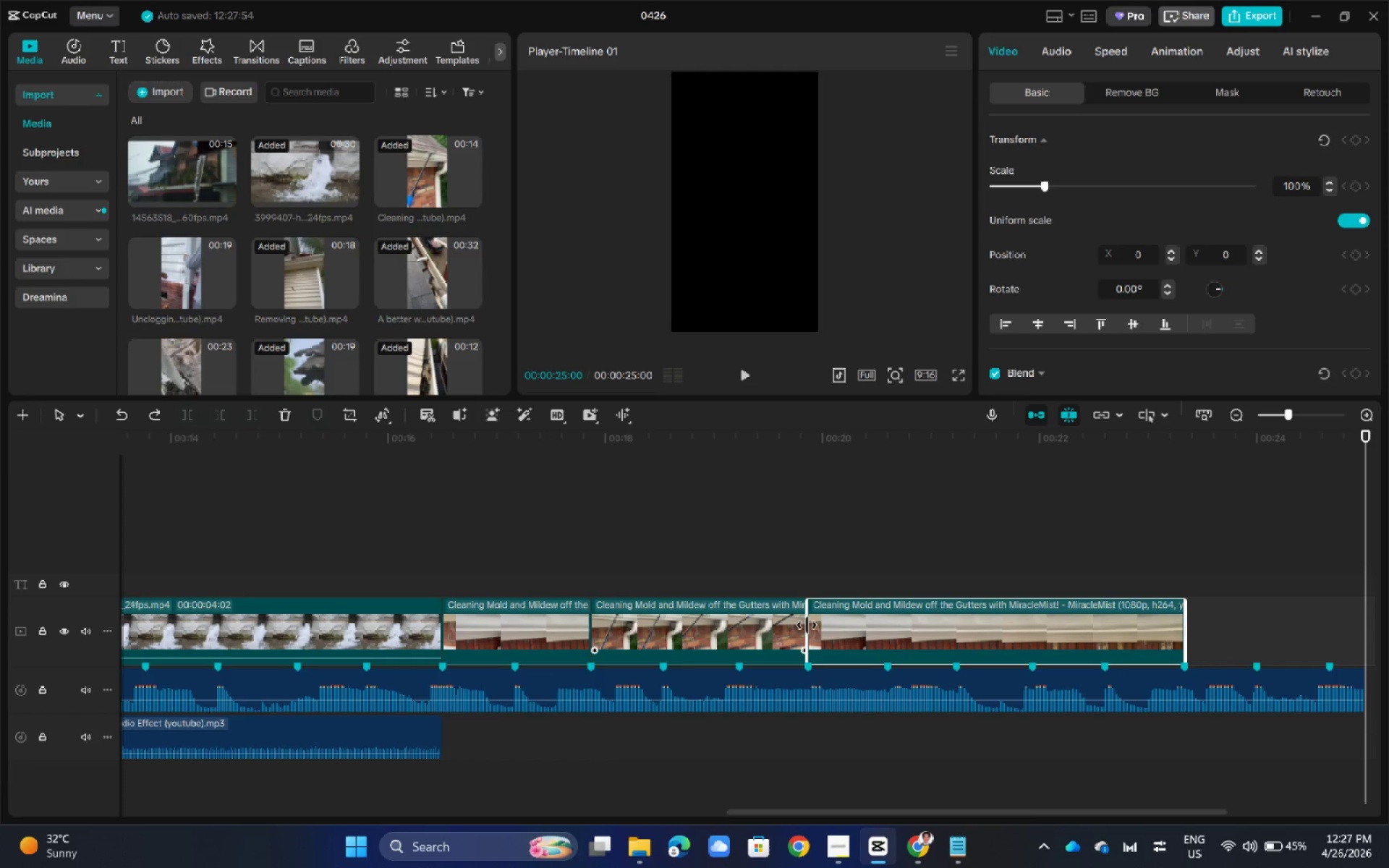 
left_click_drag(start_coordinate=[807, 625], to_coordinate=[887, 629])
 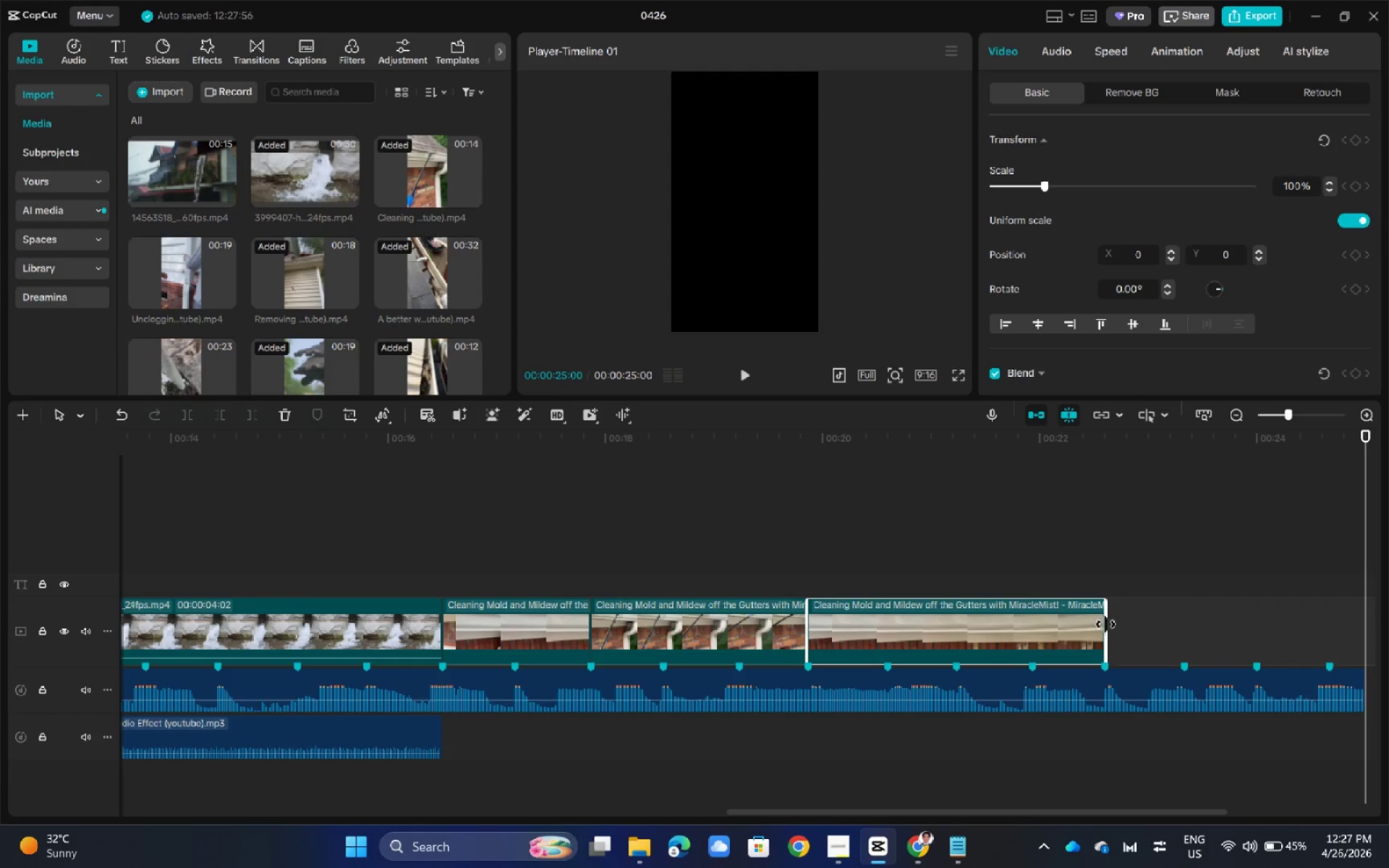 
left_click_drag(start_coordinate=[1105, 624], to_coordinate=[1186, 624])
 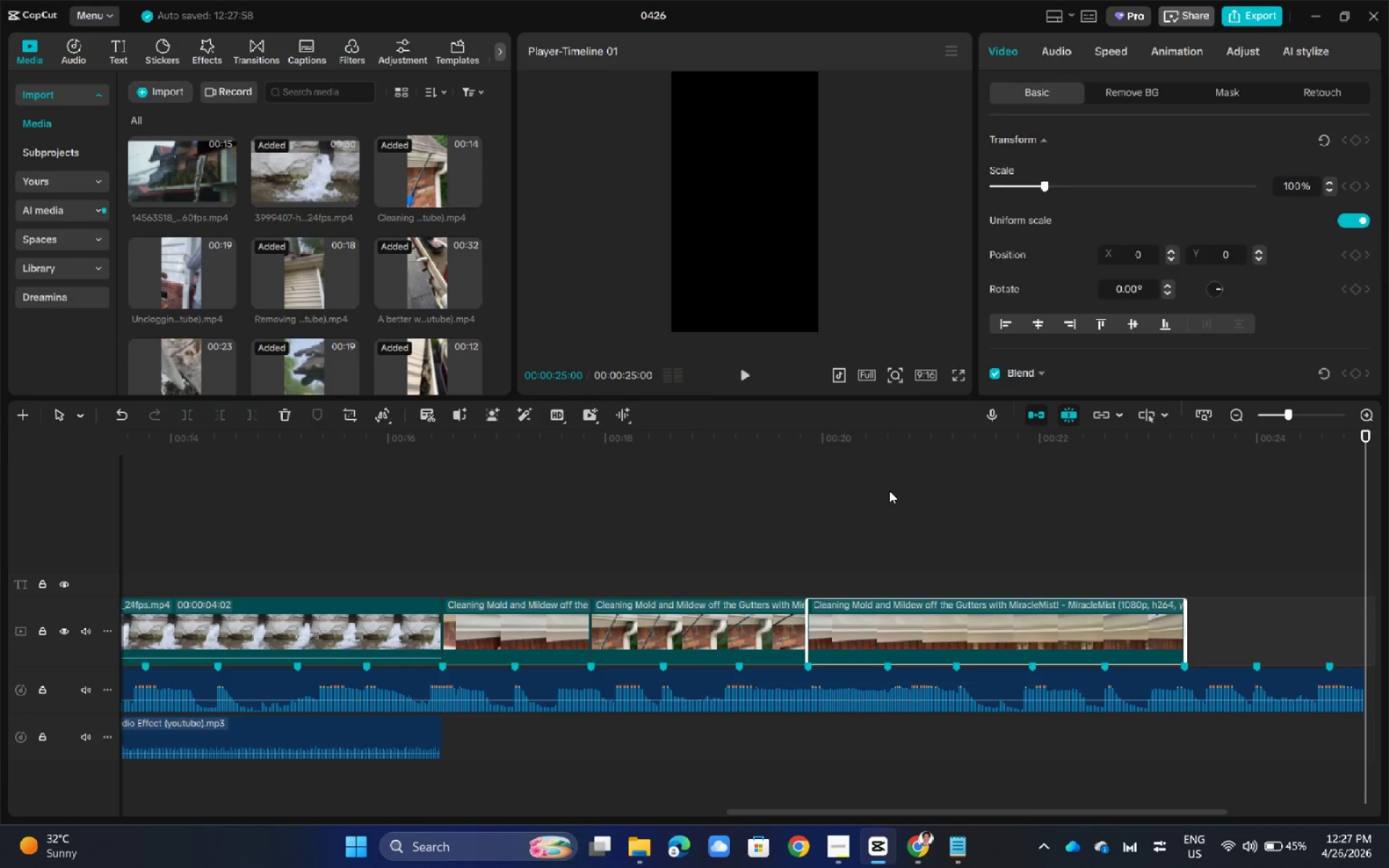 
left_click([889, 490])
 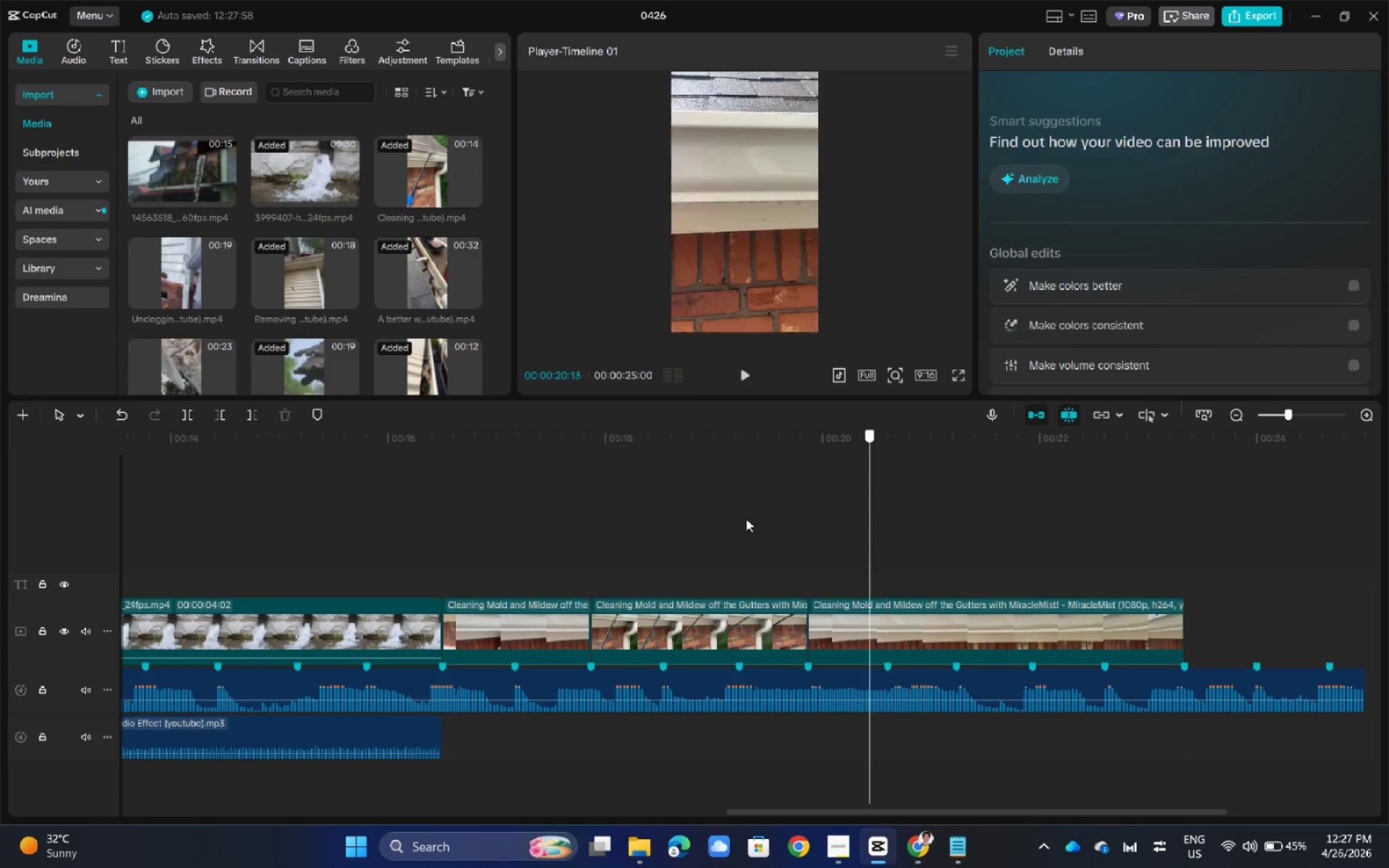 
left_click_drag(start_coordinate=[889, 490], to_coordinate=[445, 558])
 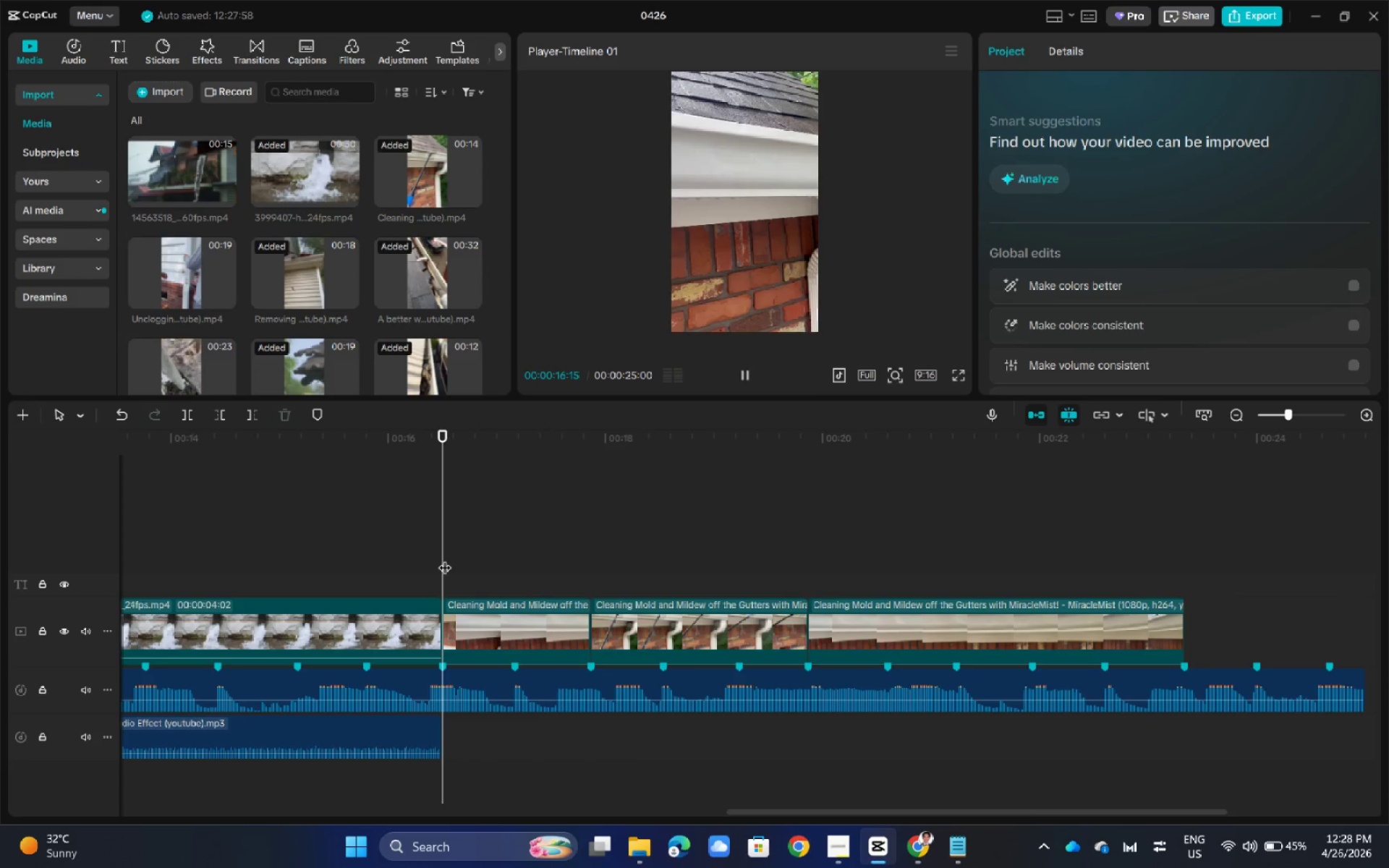 
key(Space)
 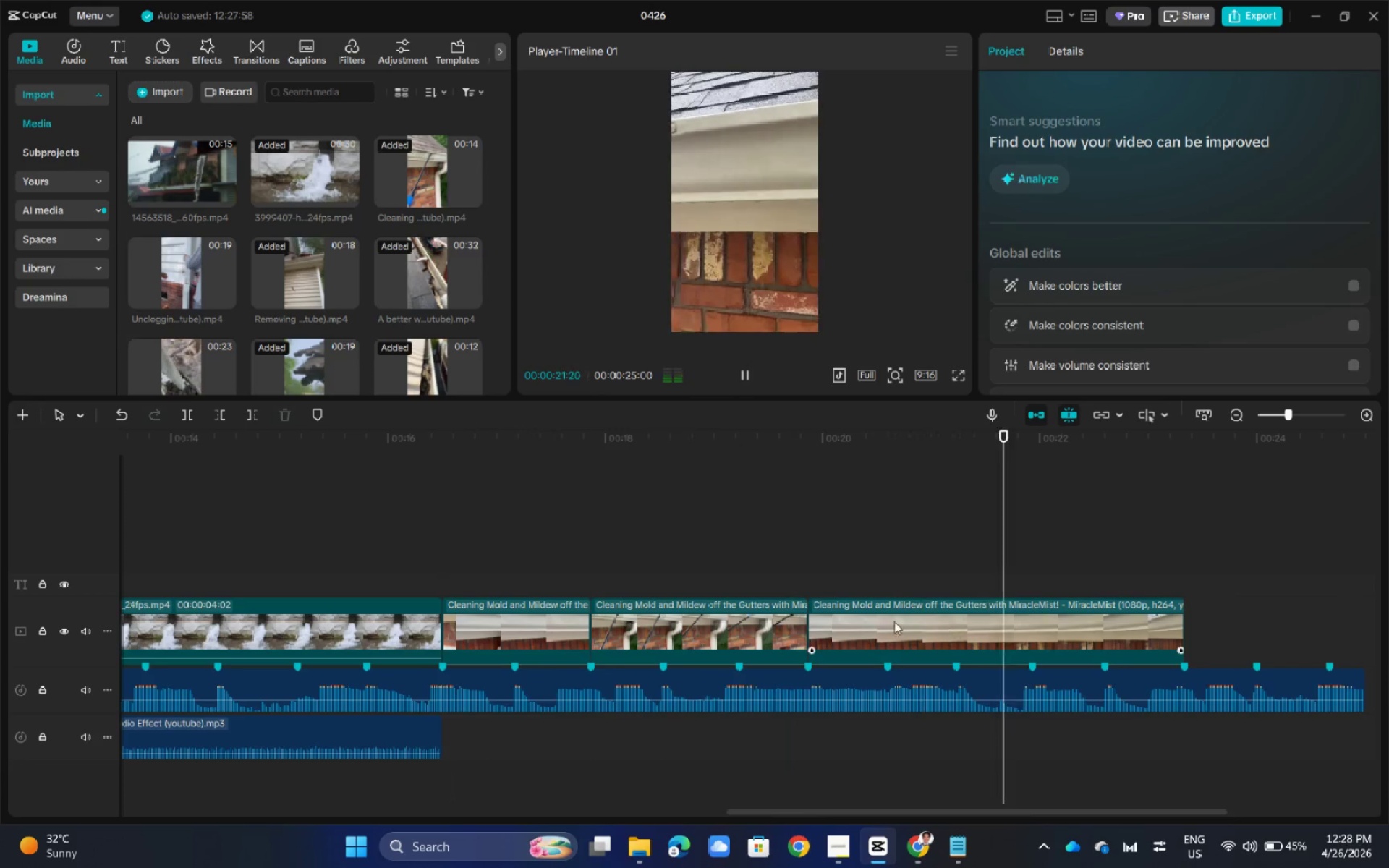 
wait(6.83)
 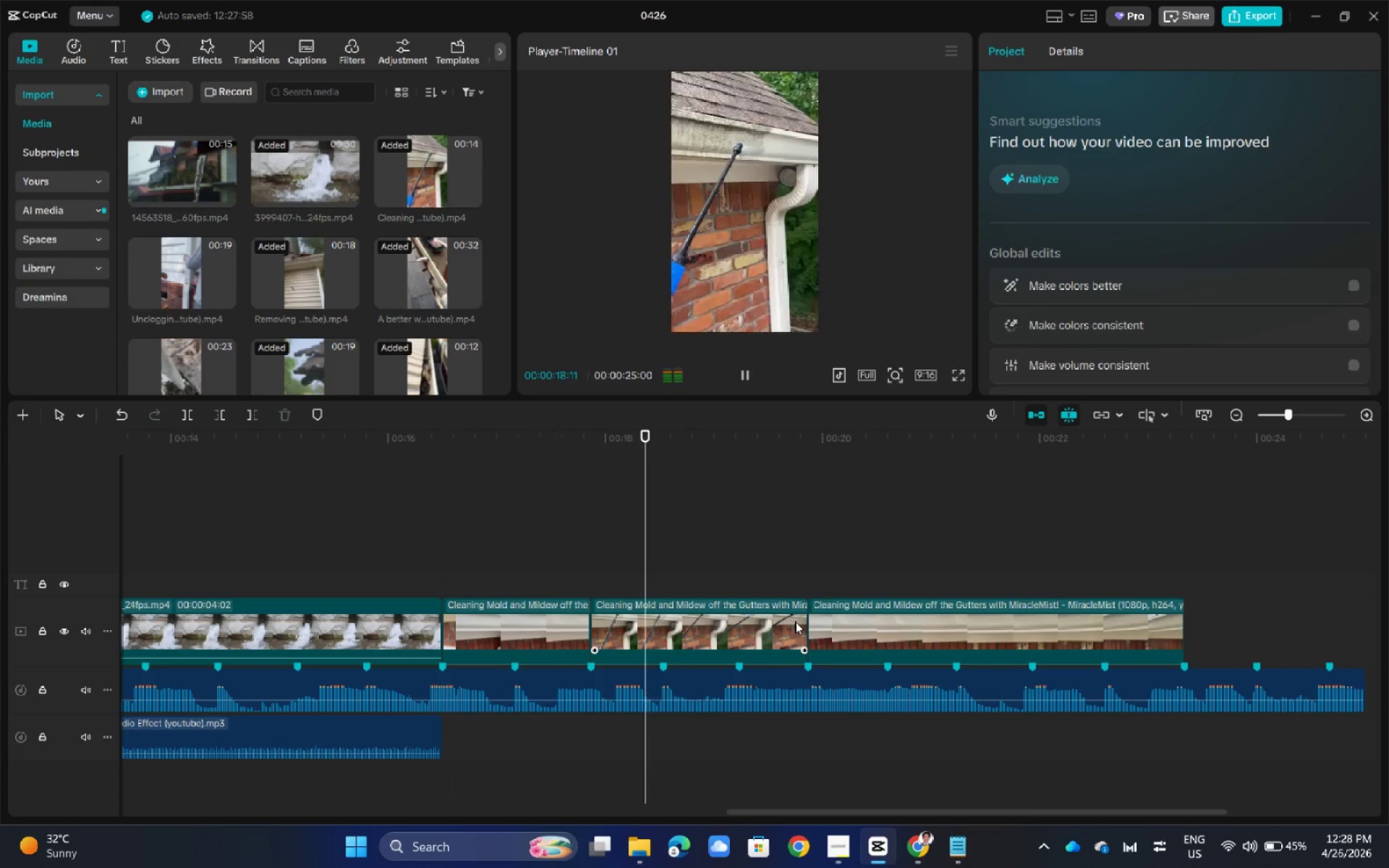 
left_click([1113, 532])
 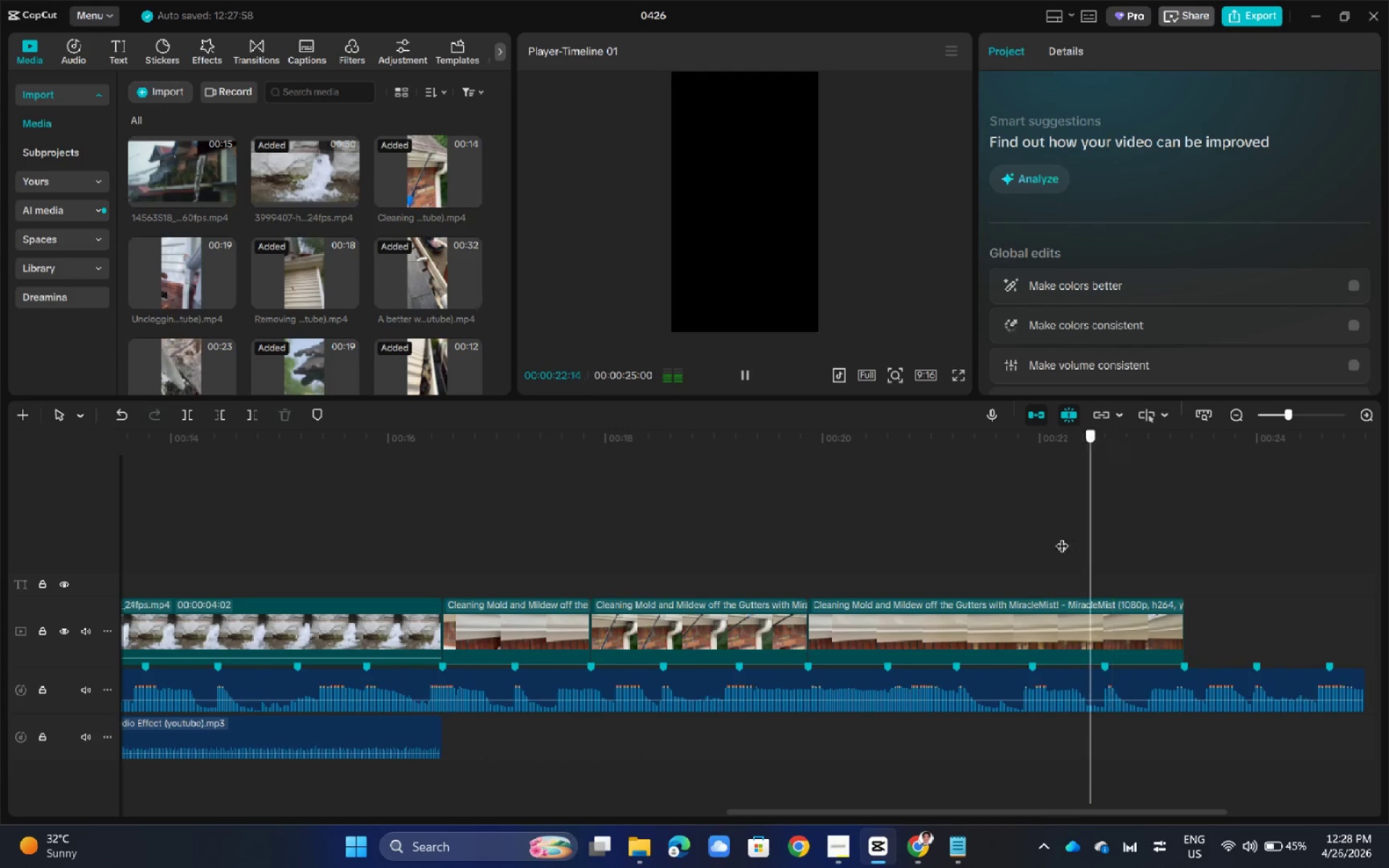 
left_click_drag(start_coordinate=[1113, 532], to_coordinate=[951, 558])
 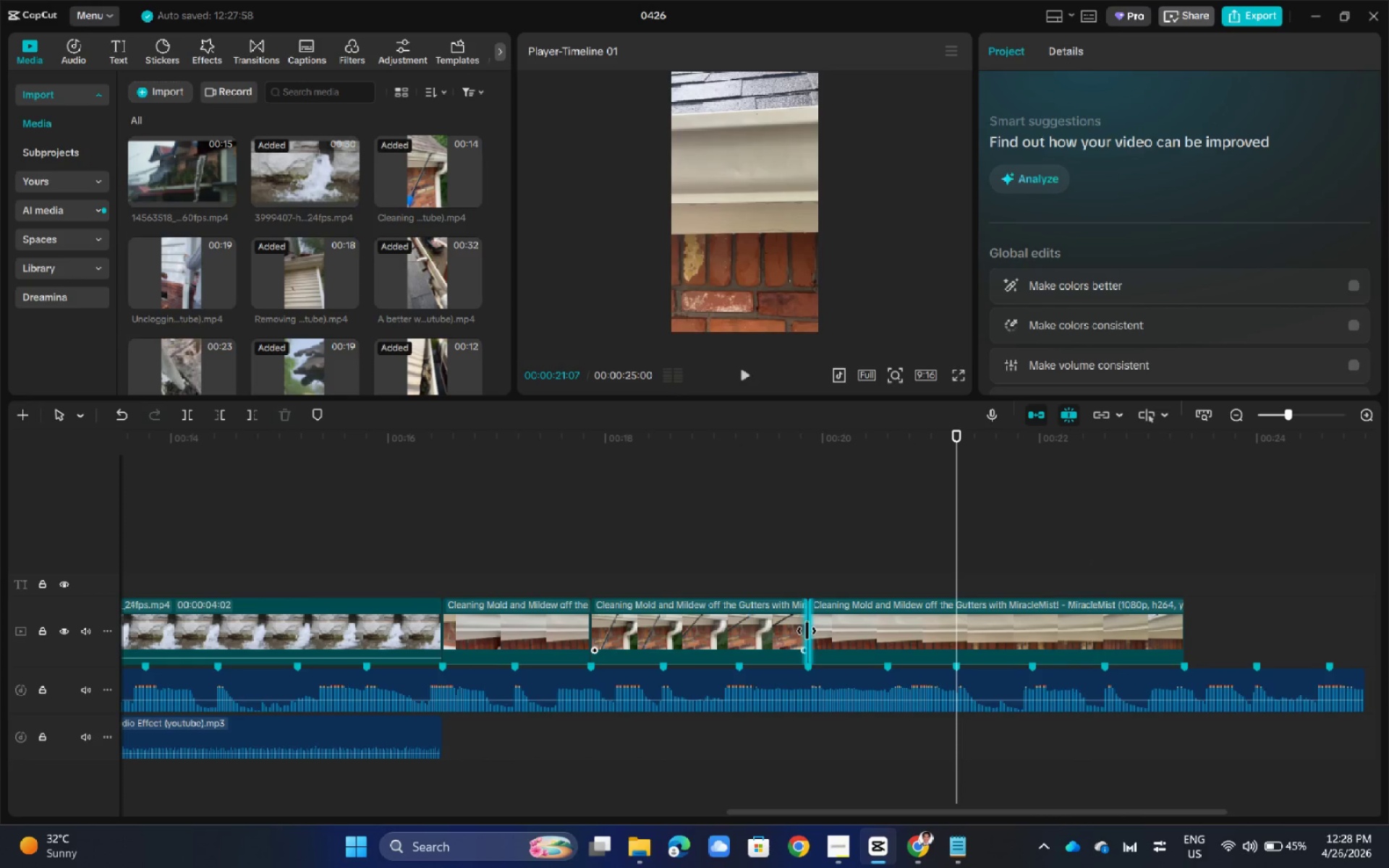 
left_click([885, 624])
 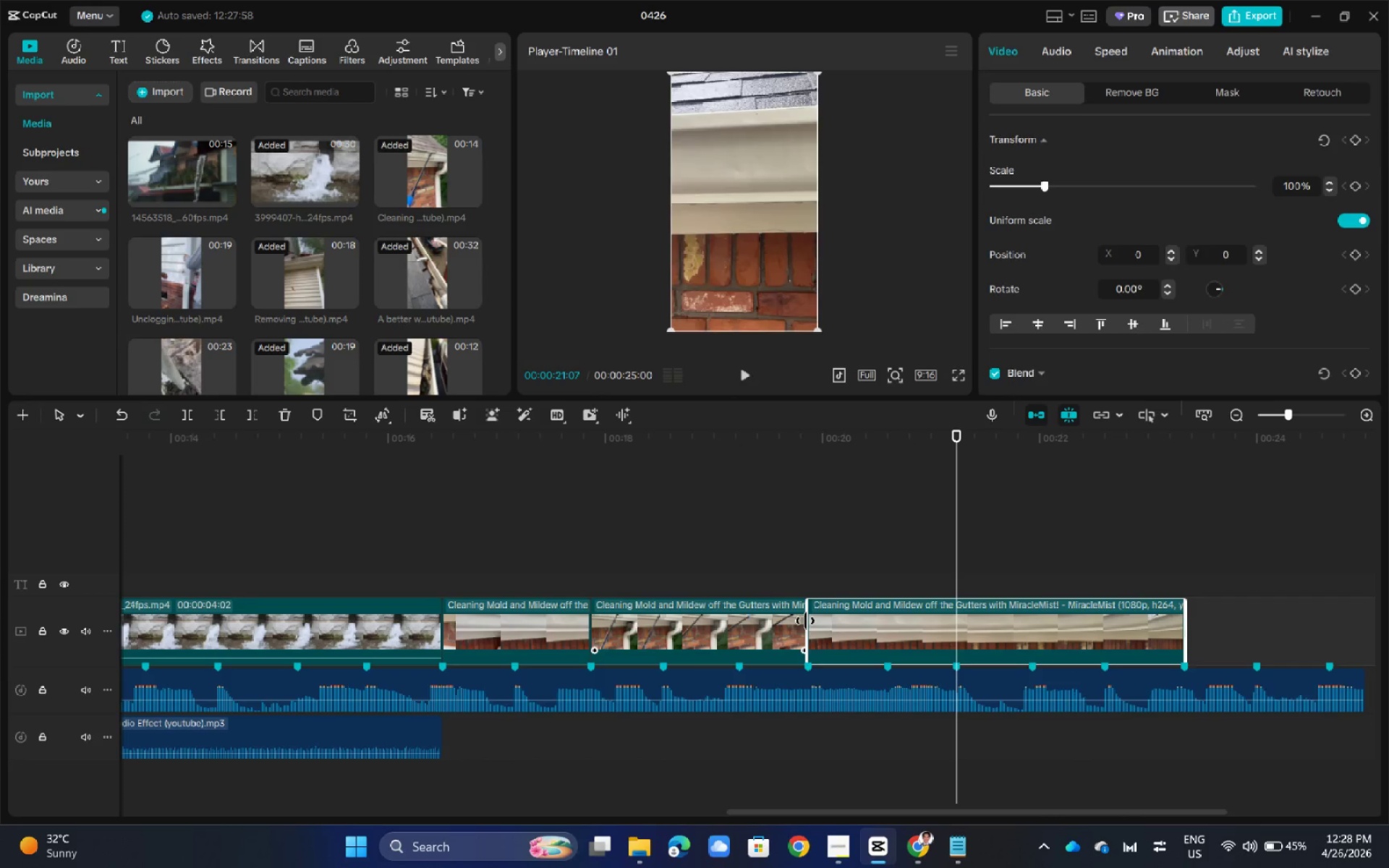 
left_click_drag(start_coordinate=[805, 621], to_coordinate=[956, 621])
 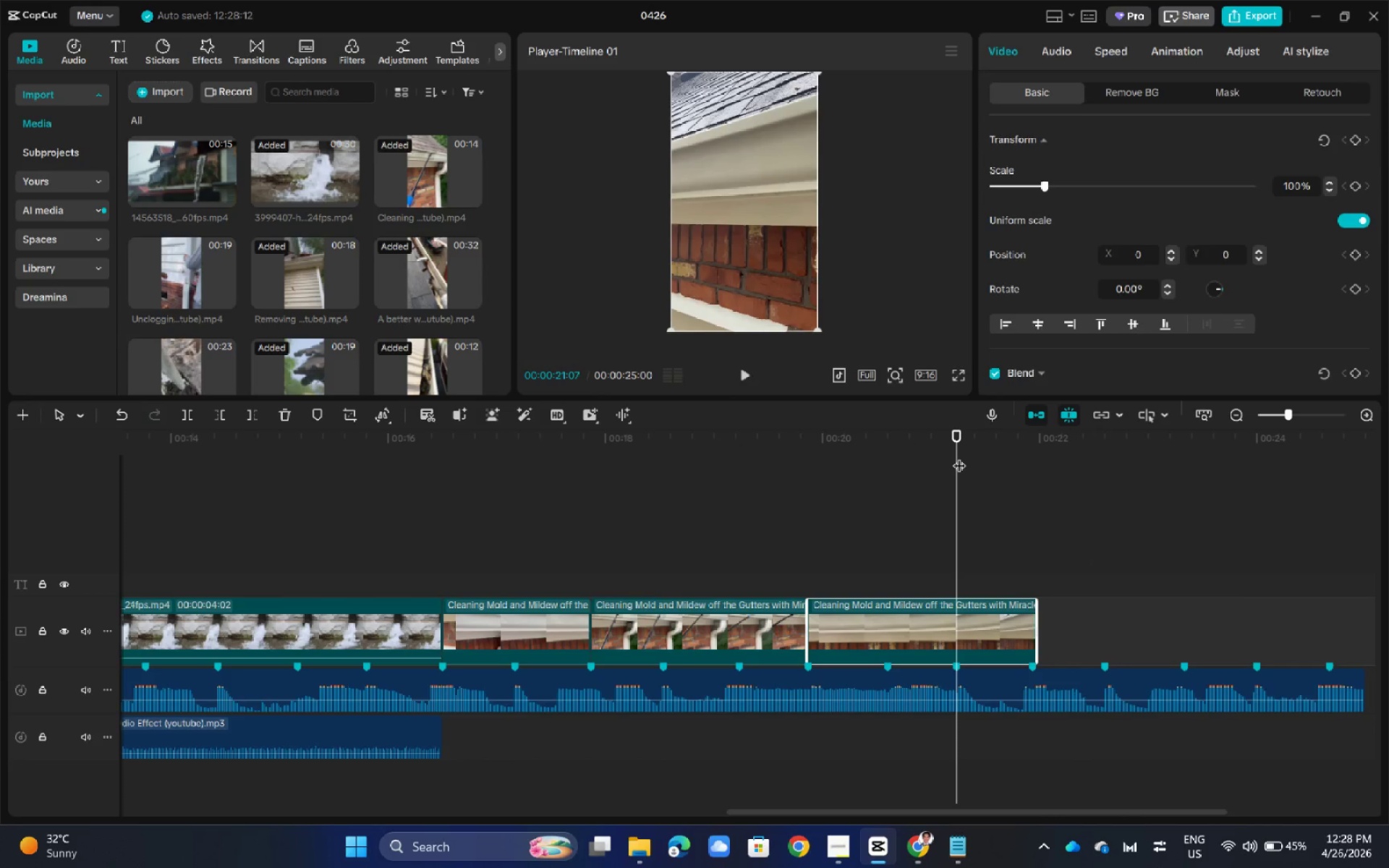 
left_click_drag(start_coordinate=[958, 452], to_coordinate=[446, 540])
 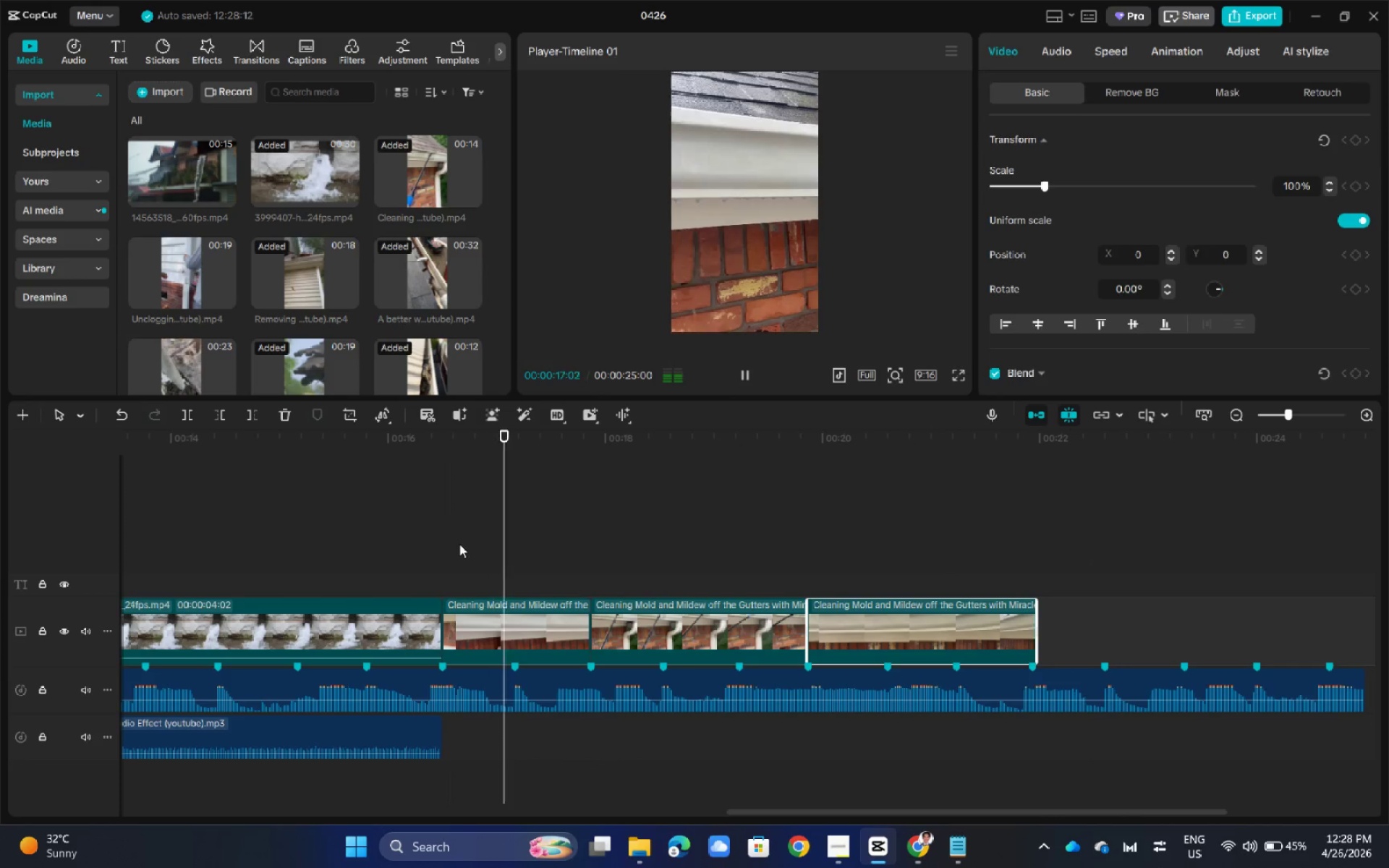 
key(Space)
 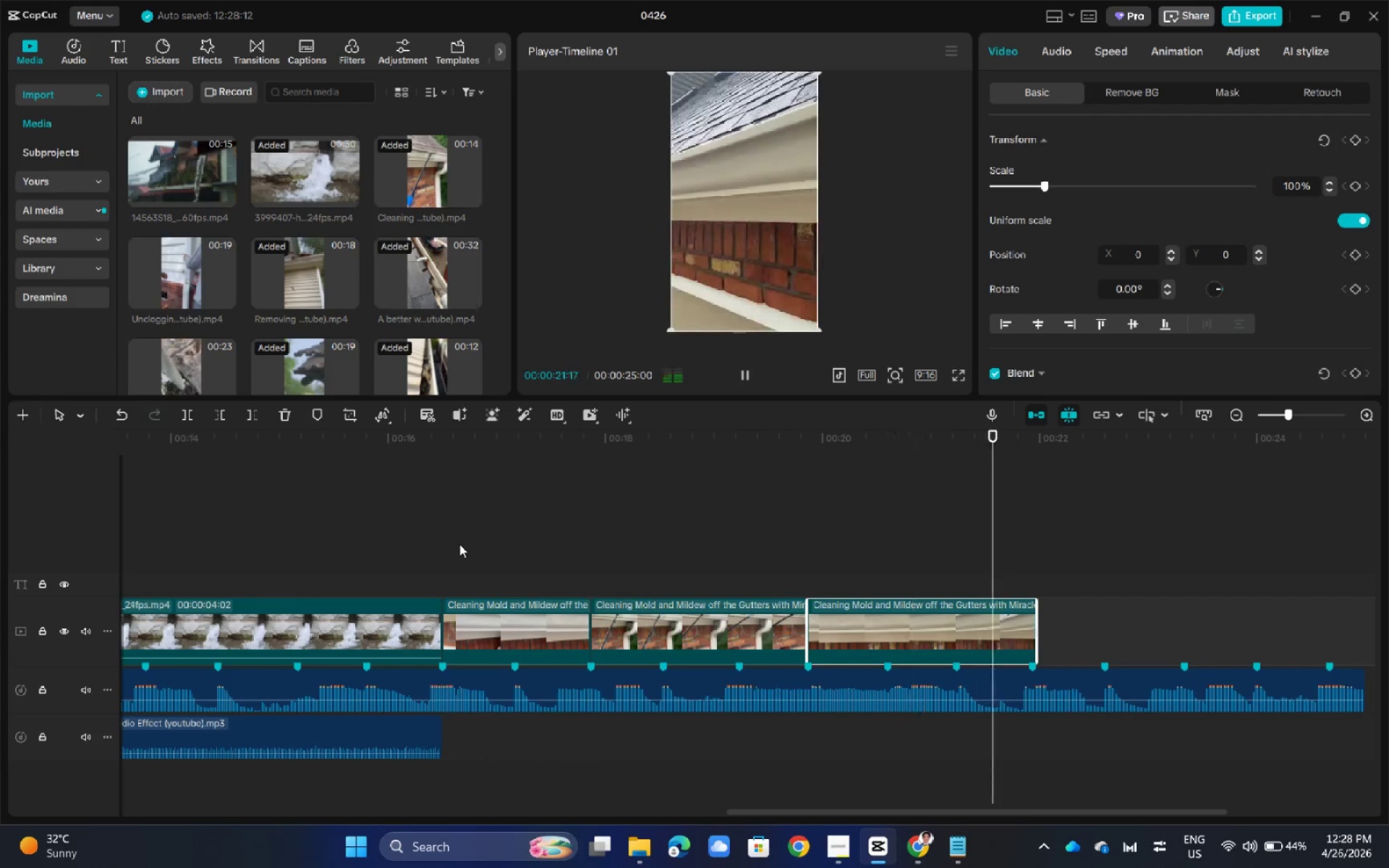 
wait(6.73)
 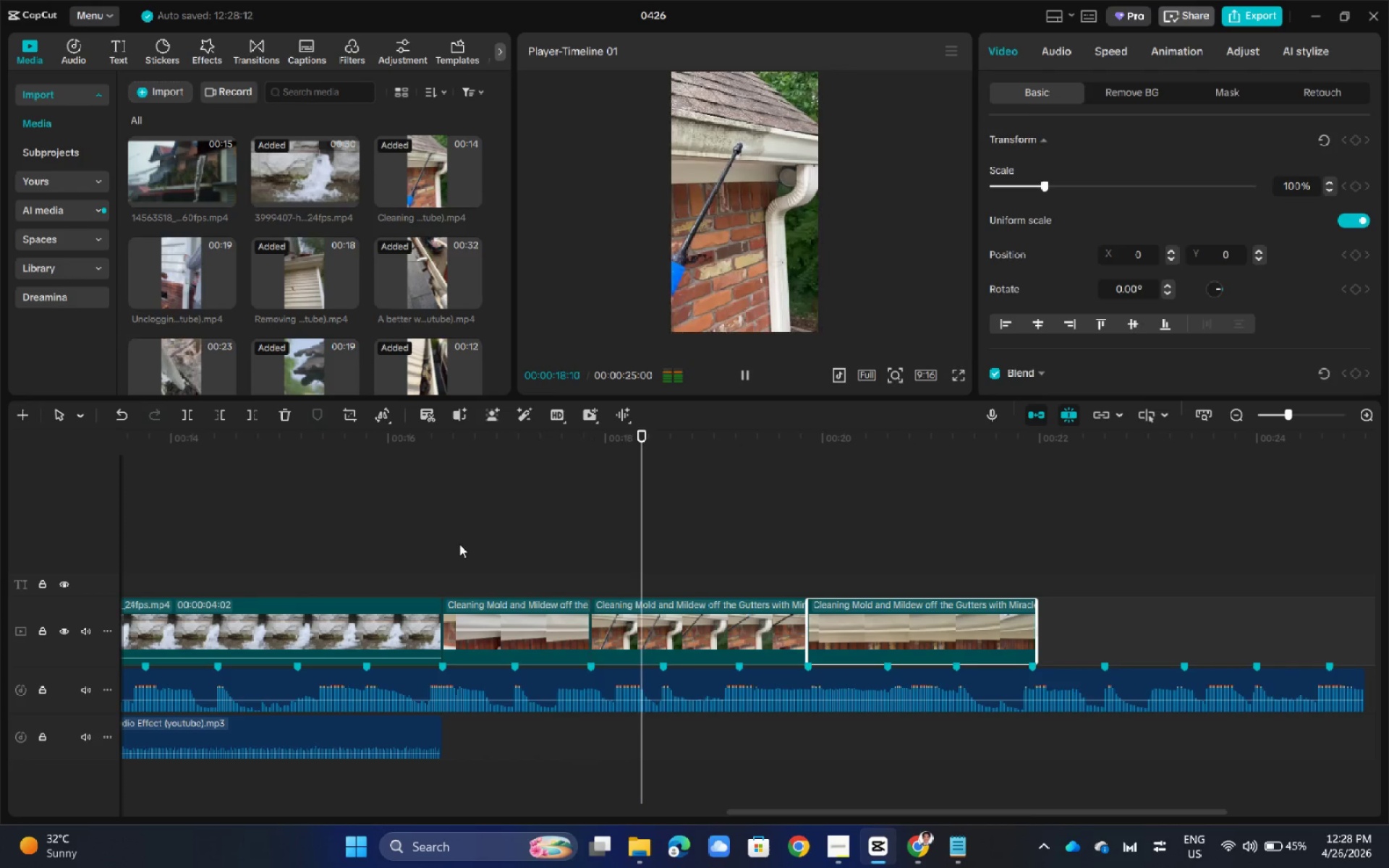 
mouse_move([1054, 498])
 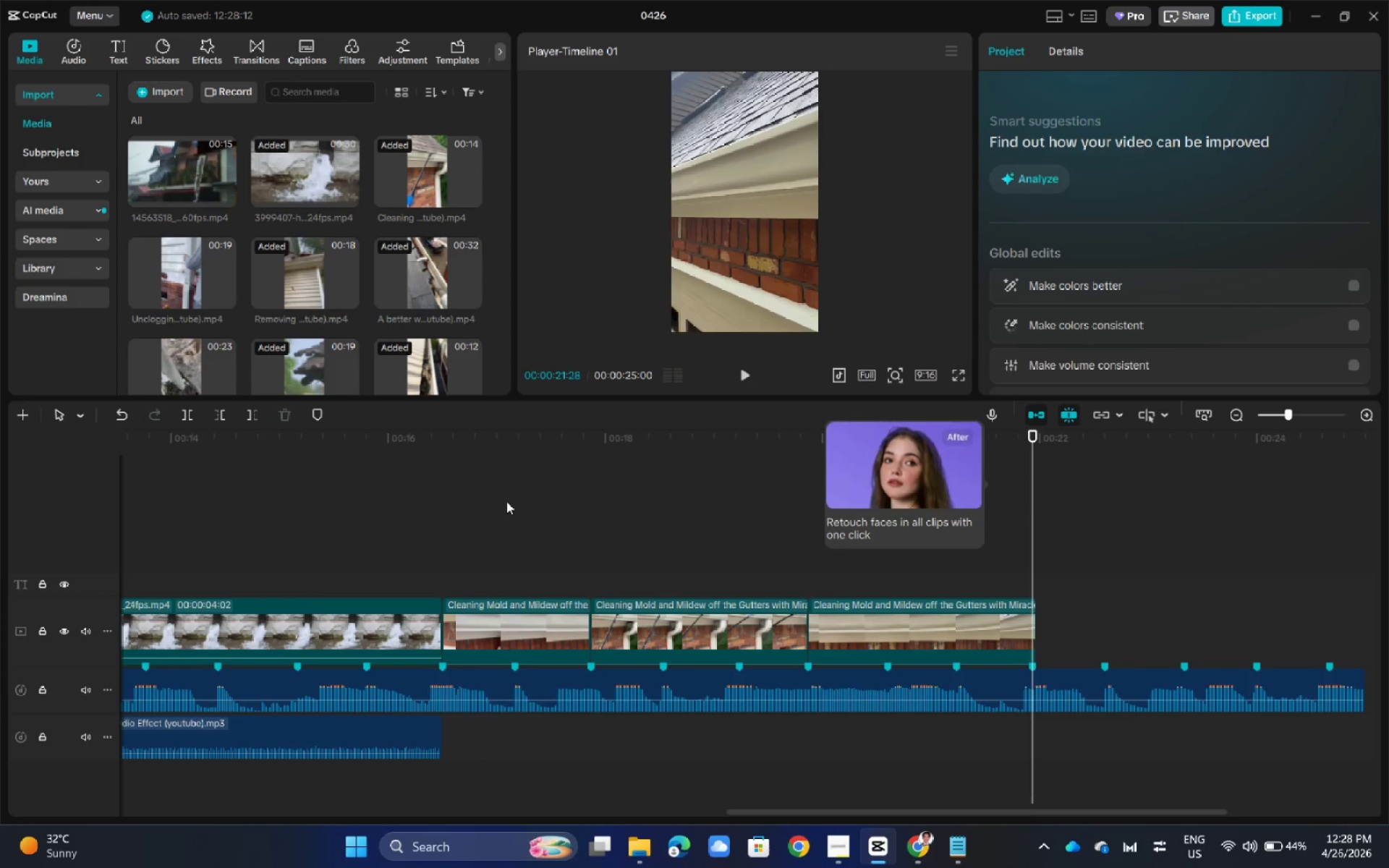 
double_click([506, 501])
 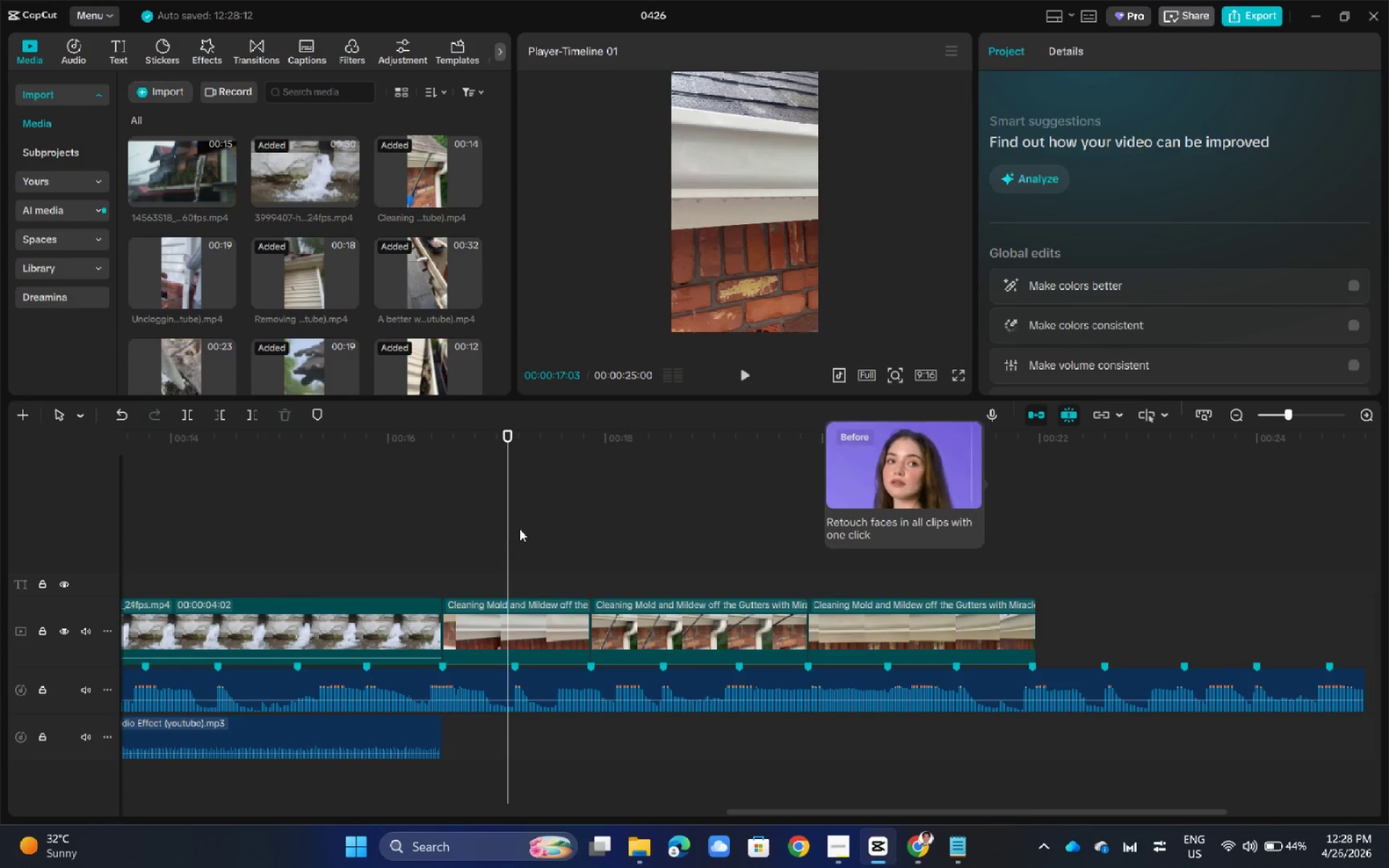 
double_click([641, 498])
 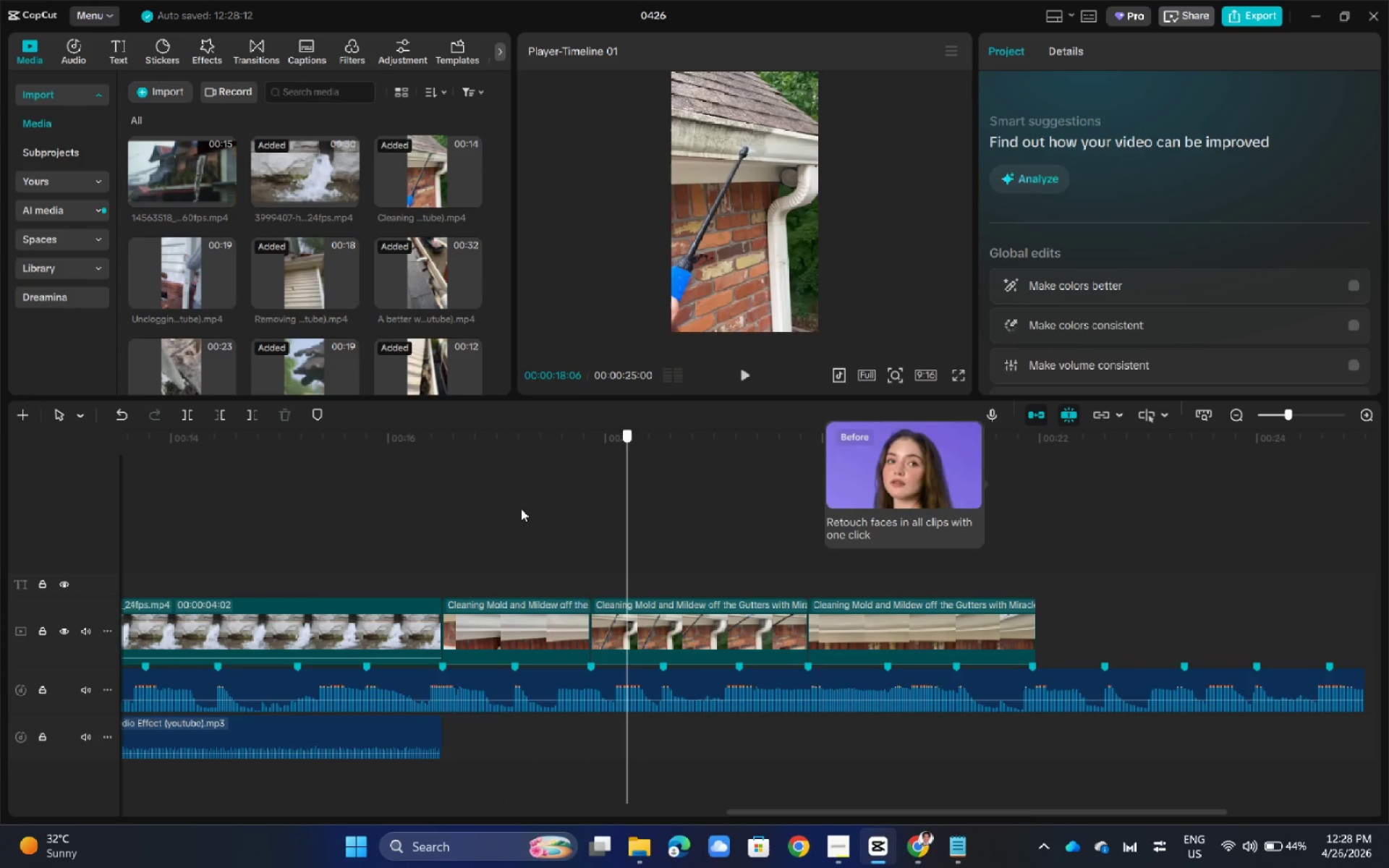 
left_click_drag(start_coordinate=[641, 498], to_coordinate=[439, 514])
 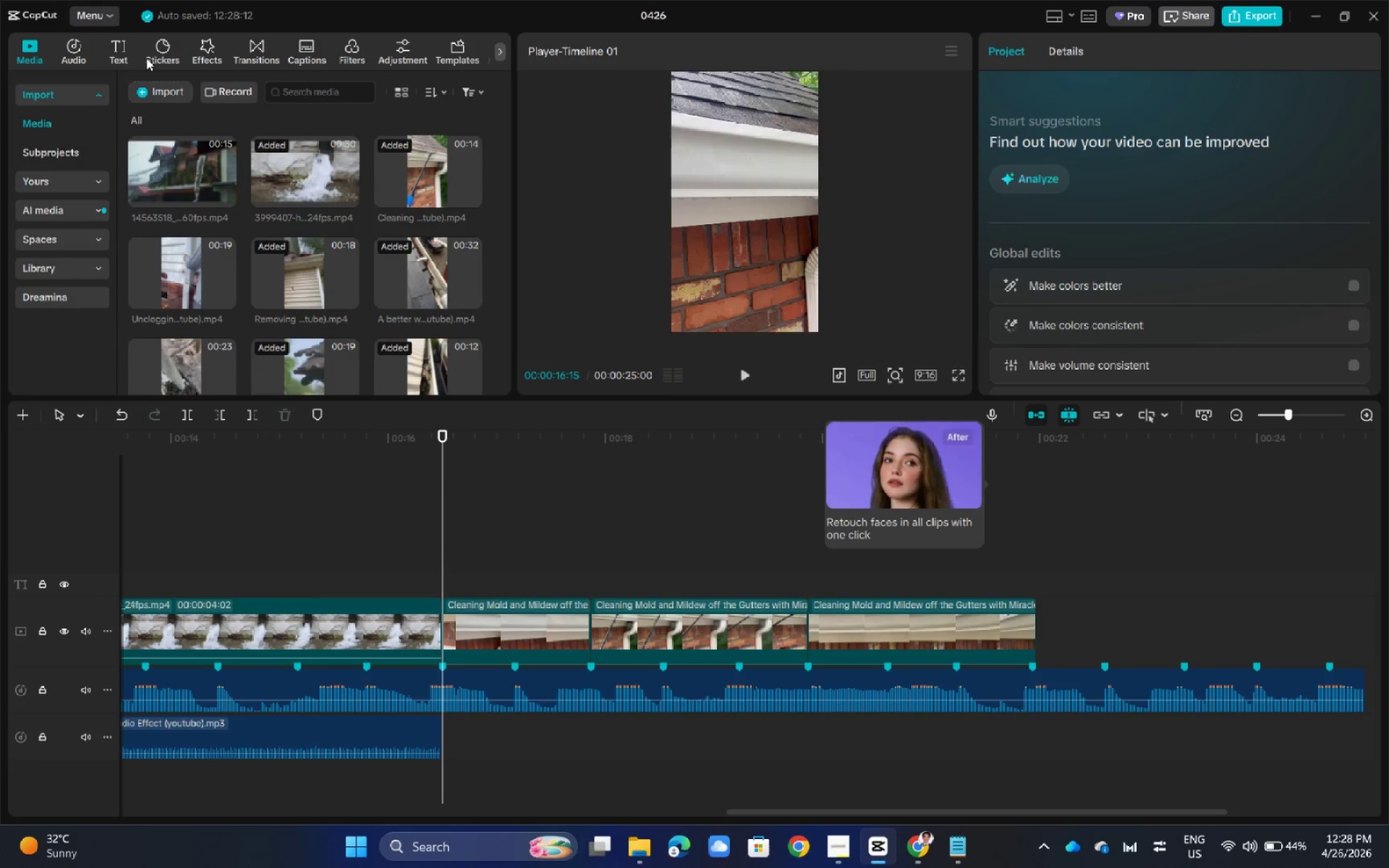 
wait(7.59)
 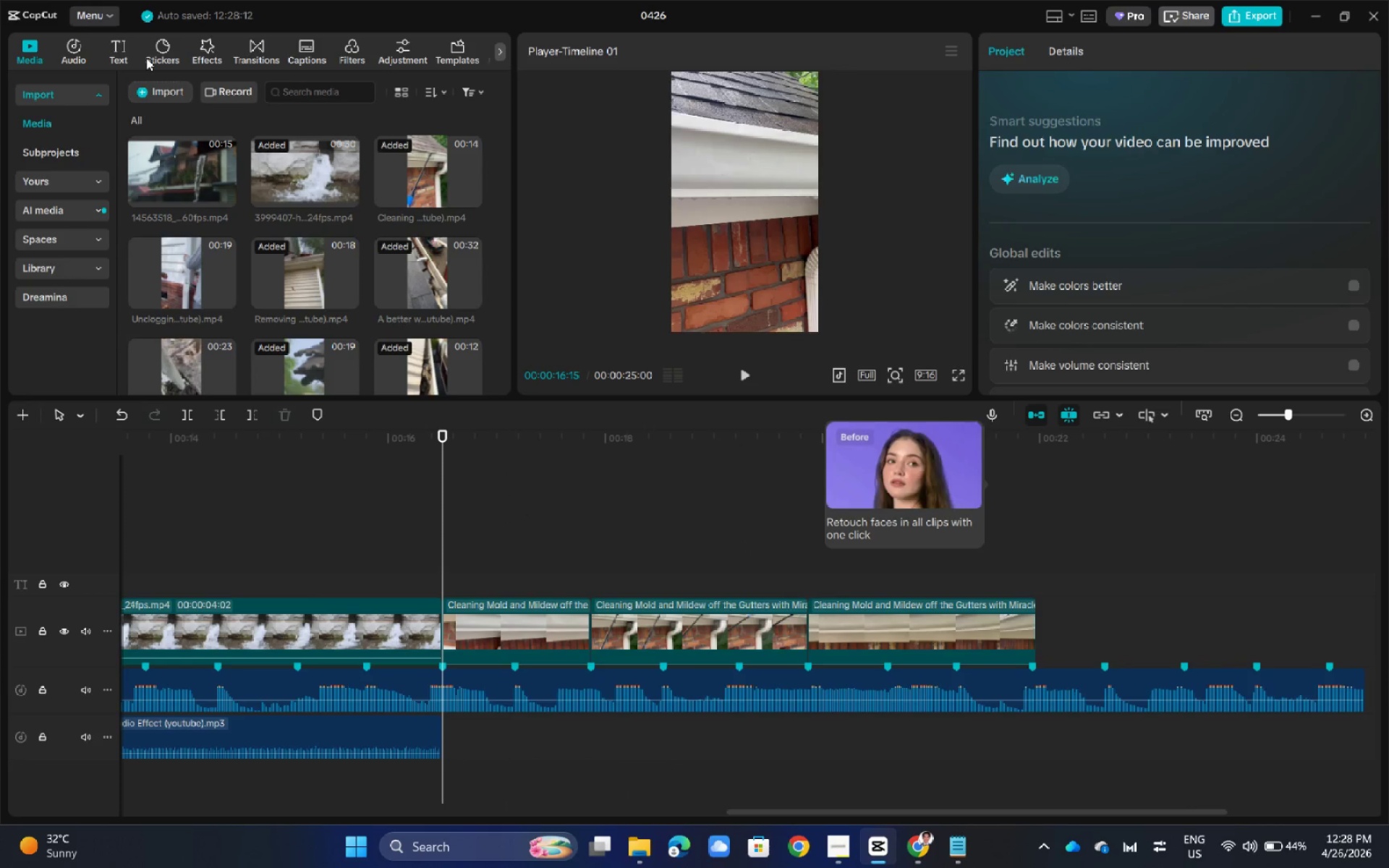 
left_click([66, 50])
 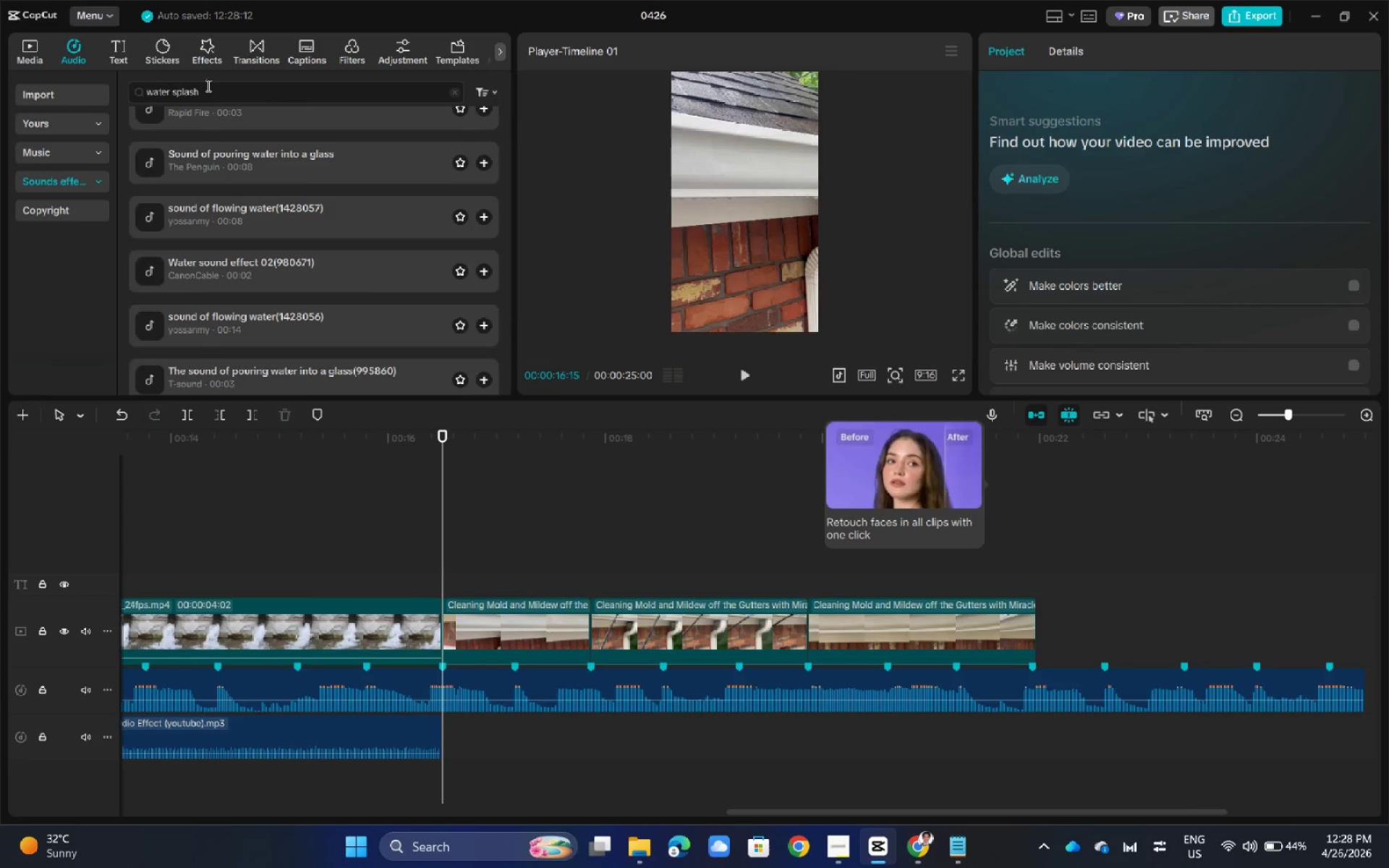 
double_click([207, 85])
 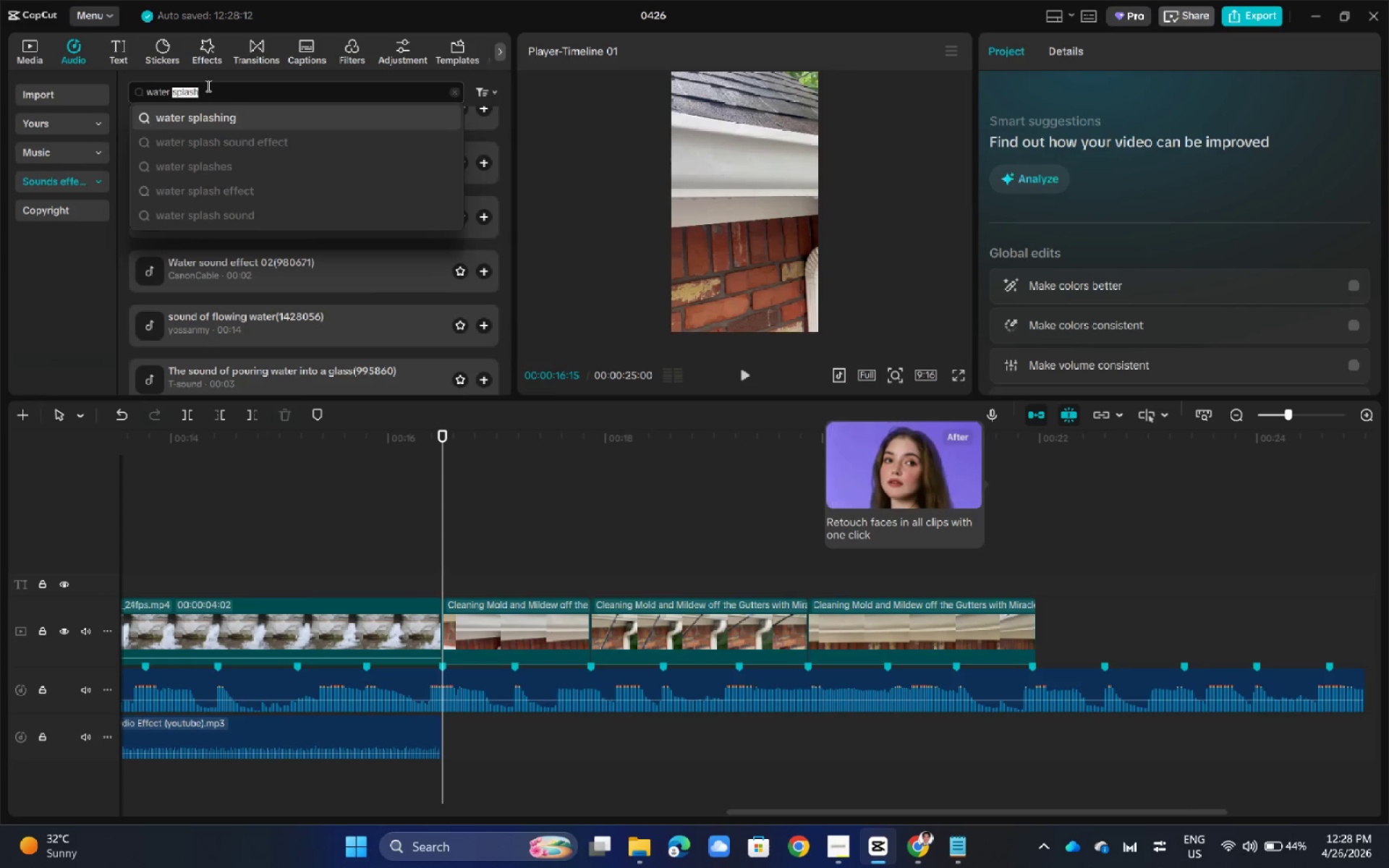 
triple_click([207, 85])
 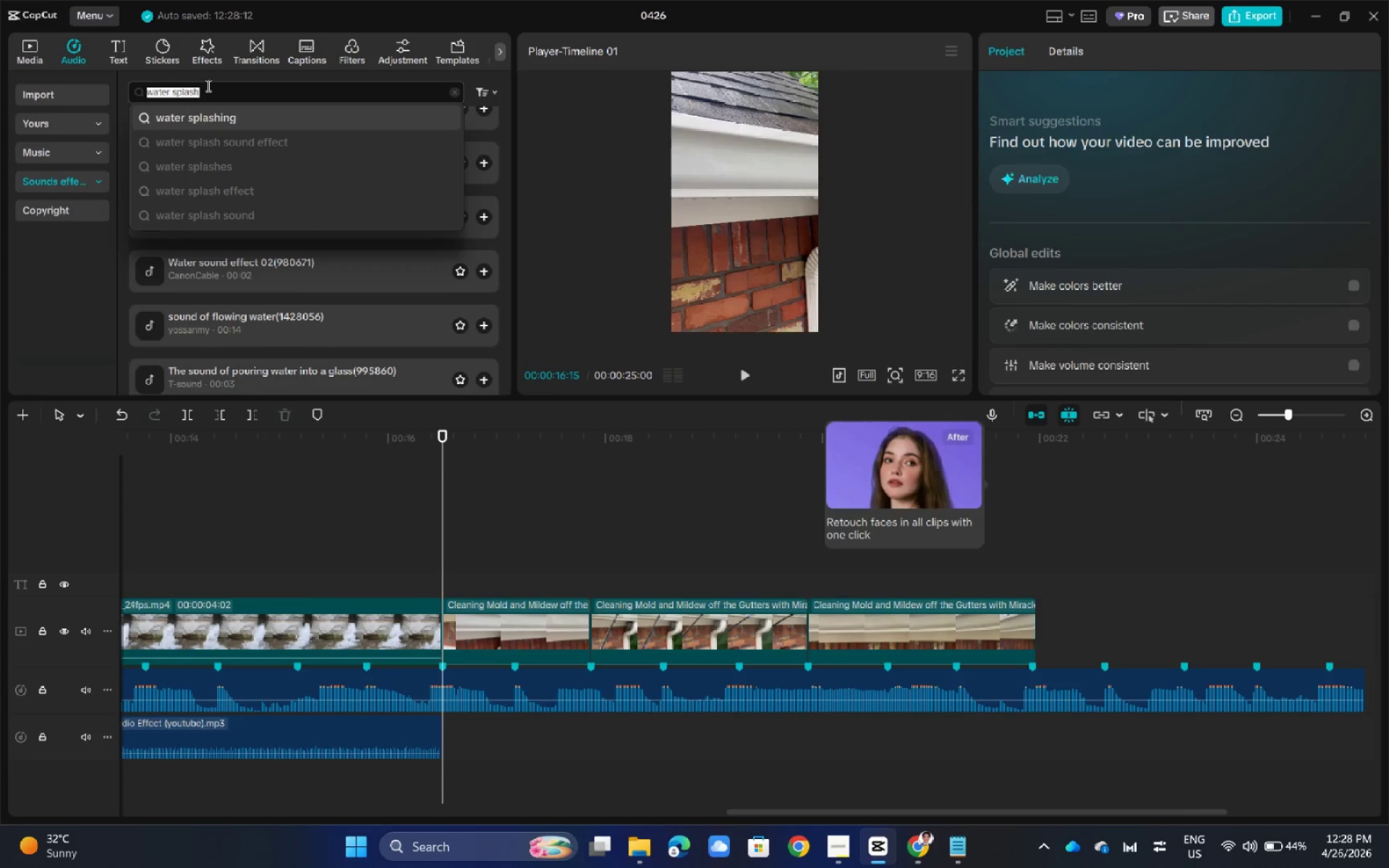 
type(ting)
 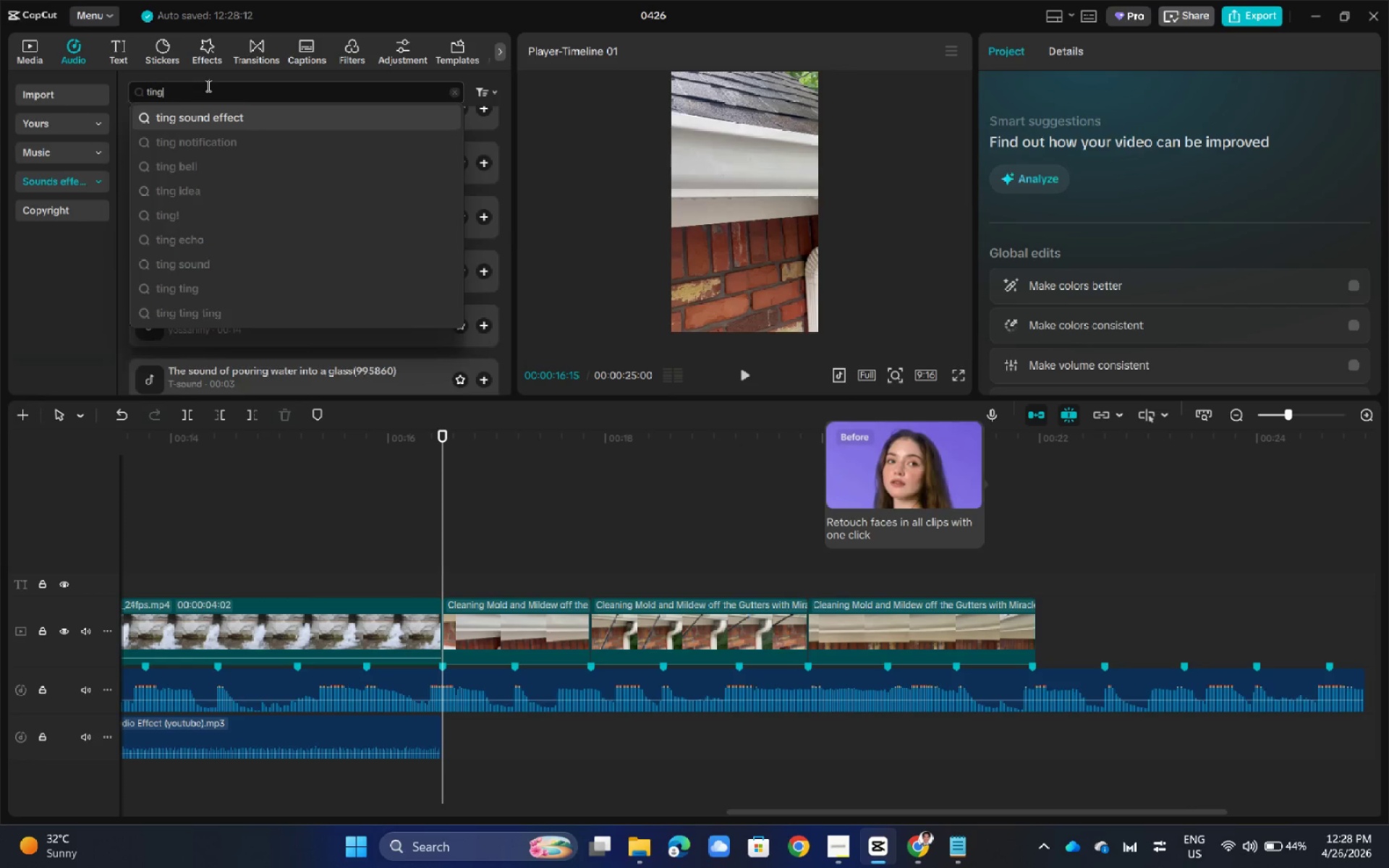 
key(Enter)
 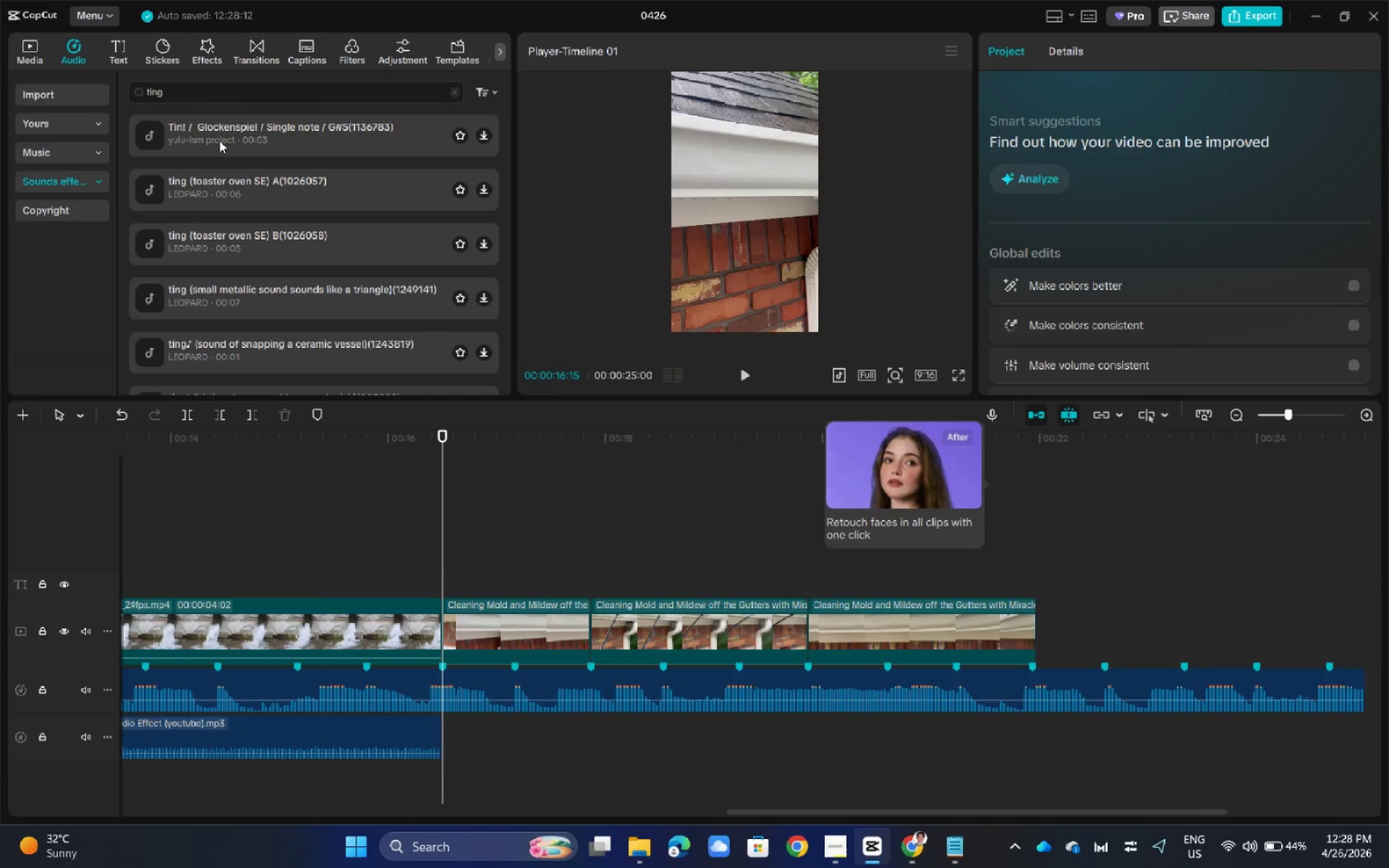 
left_click([221, 140])
 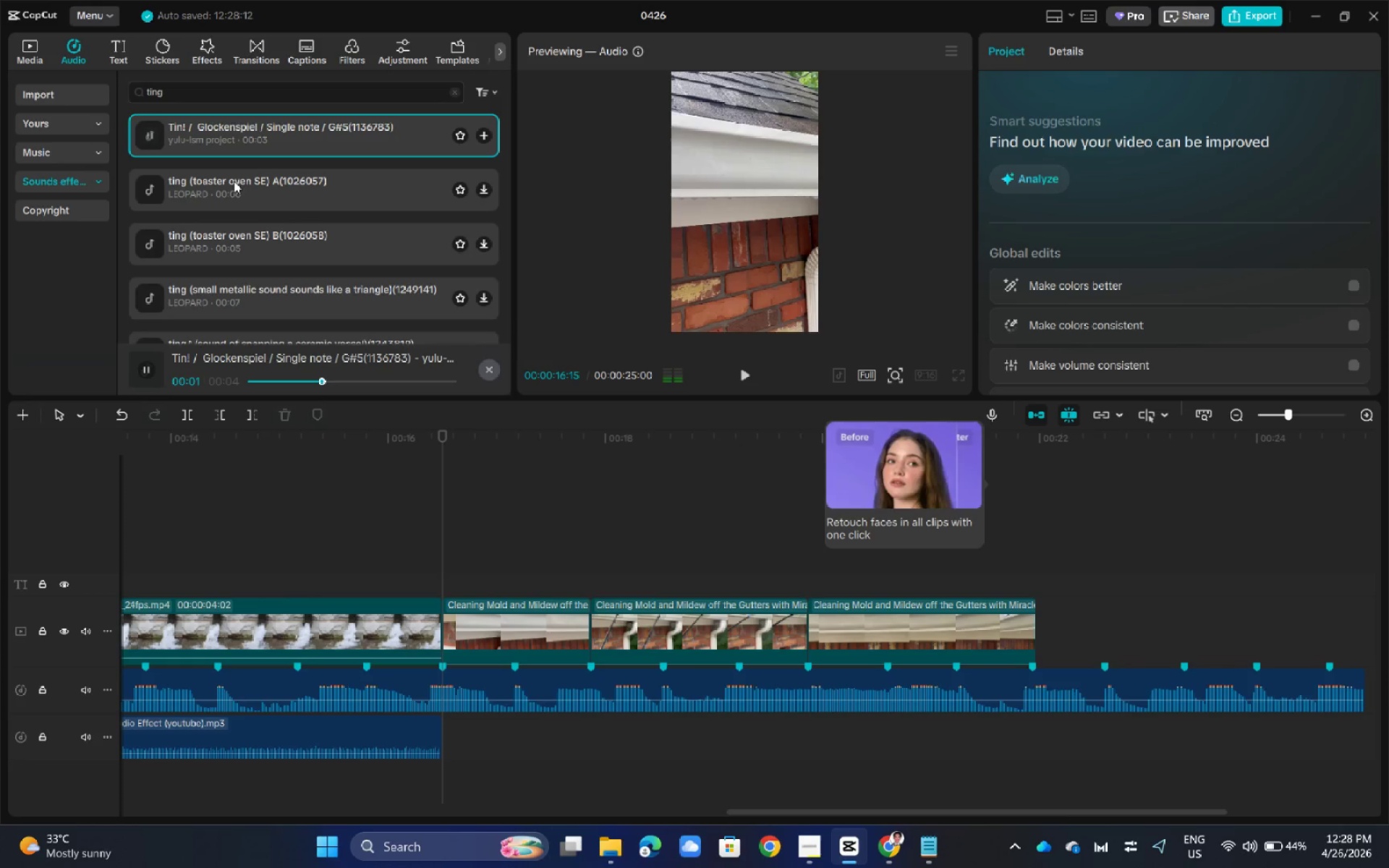 
left_click([234, 184])
 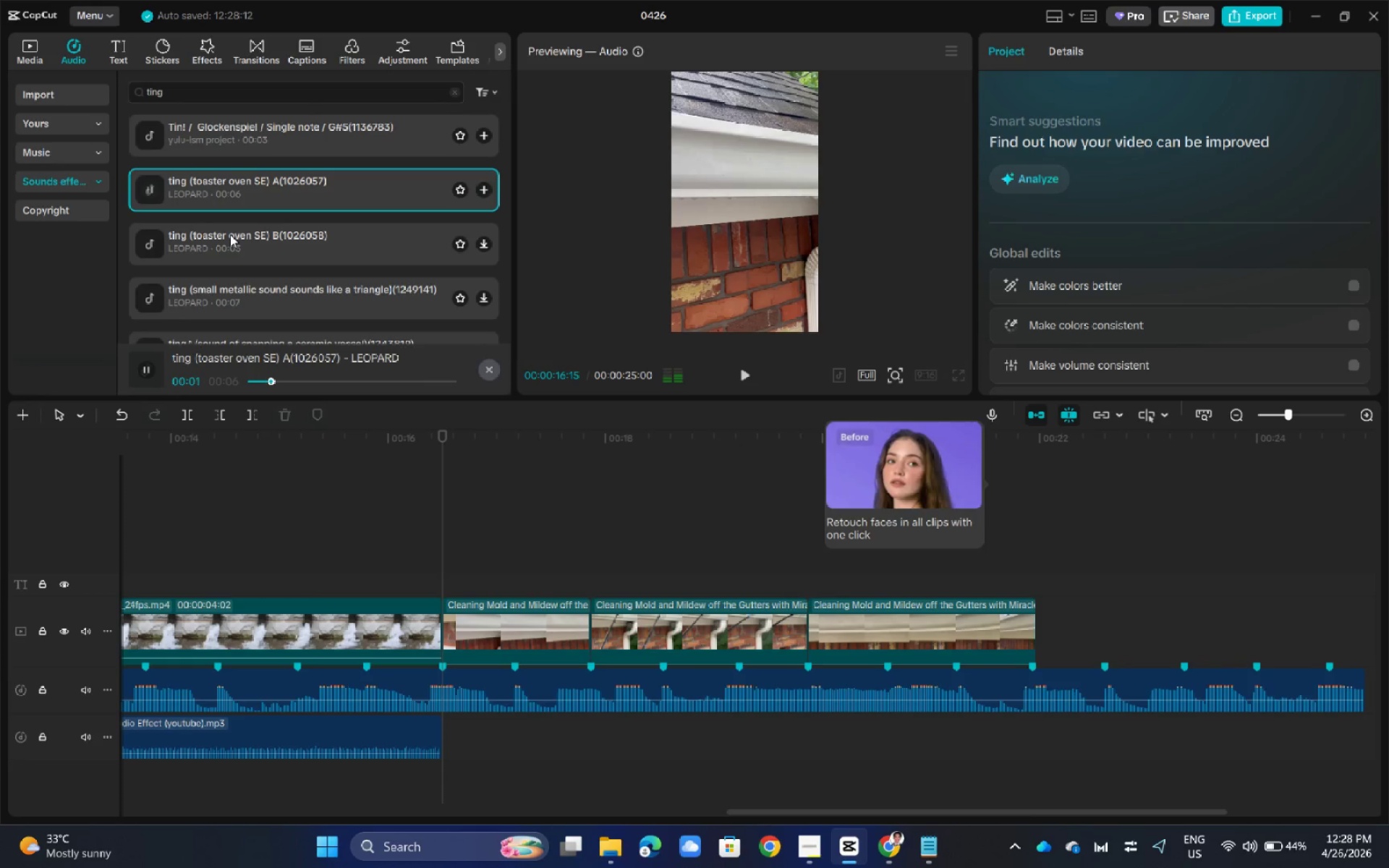 
left_click([230, 234])
 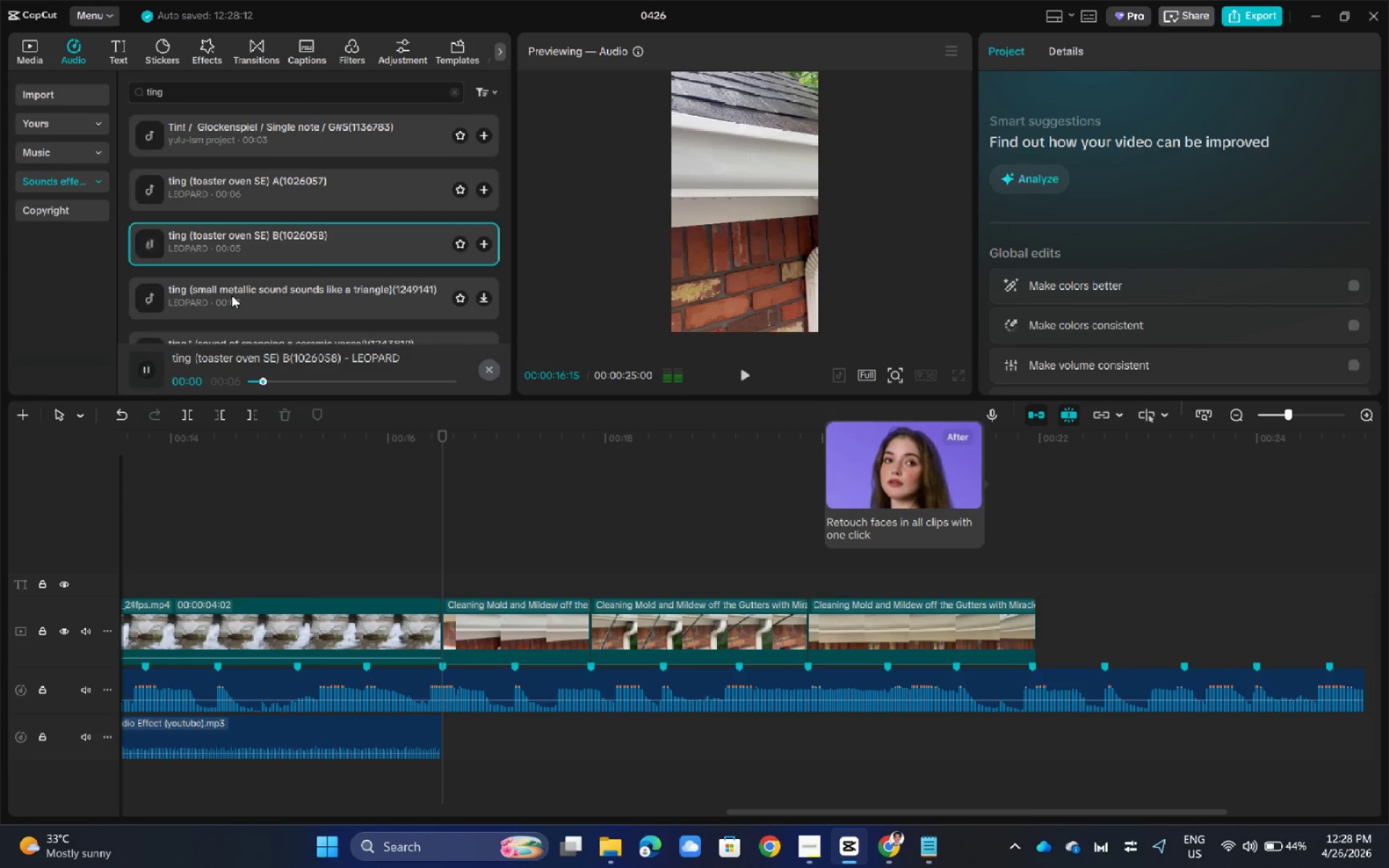 
left_click([232, 295])
 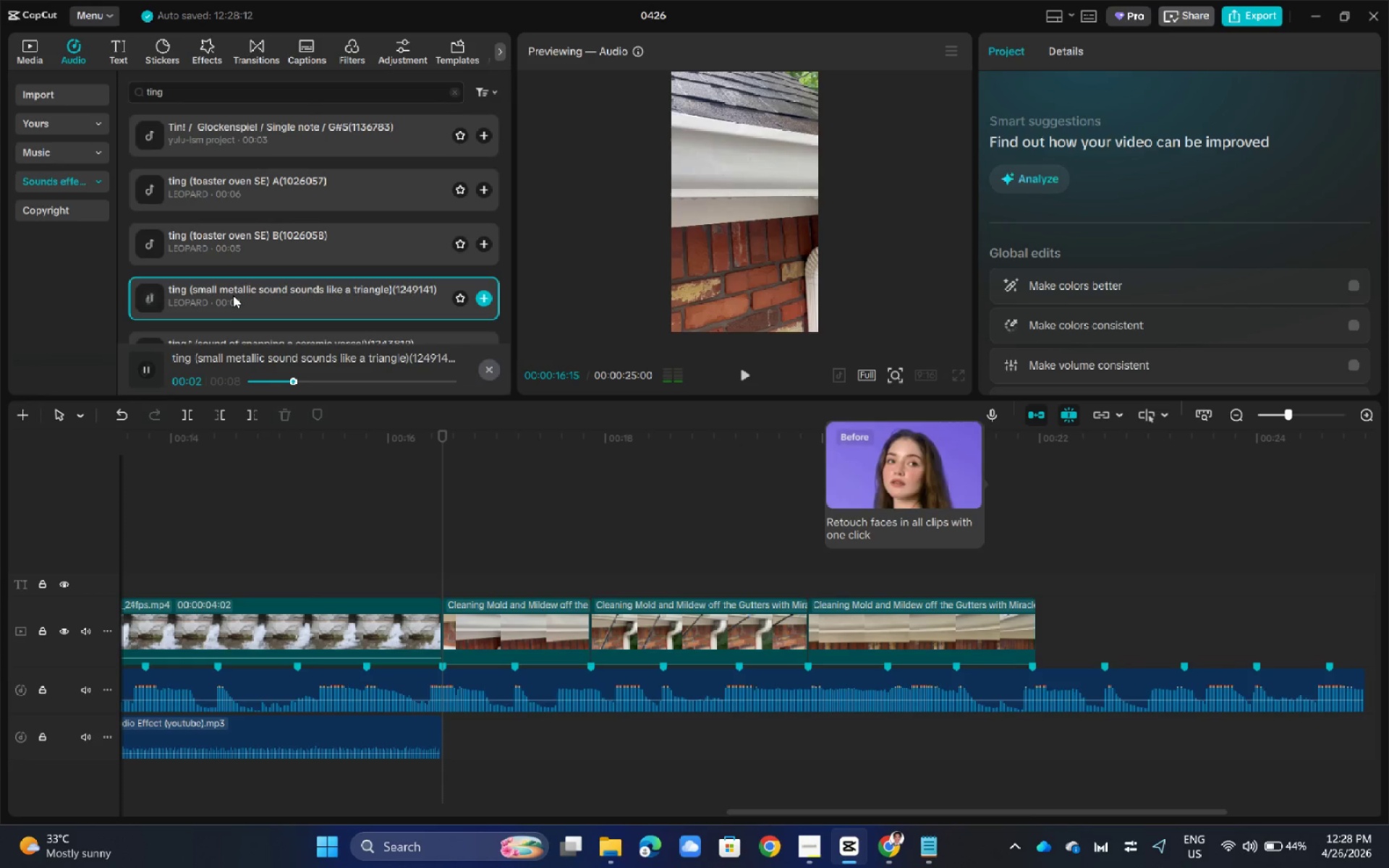 
scroll: coordinate [237, 286], scroll_direction: down, amount: 1.0
 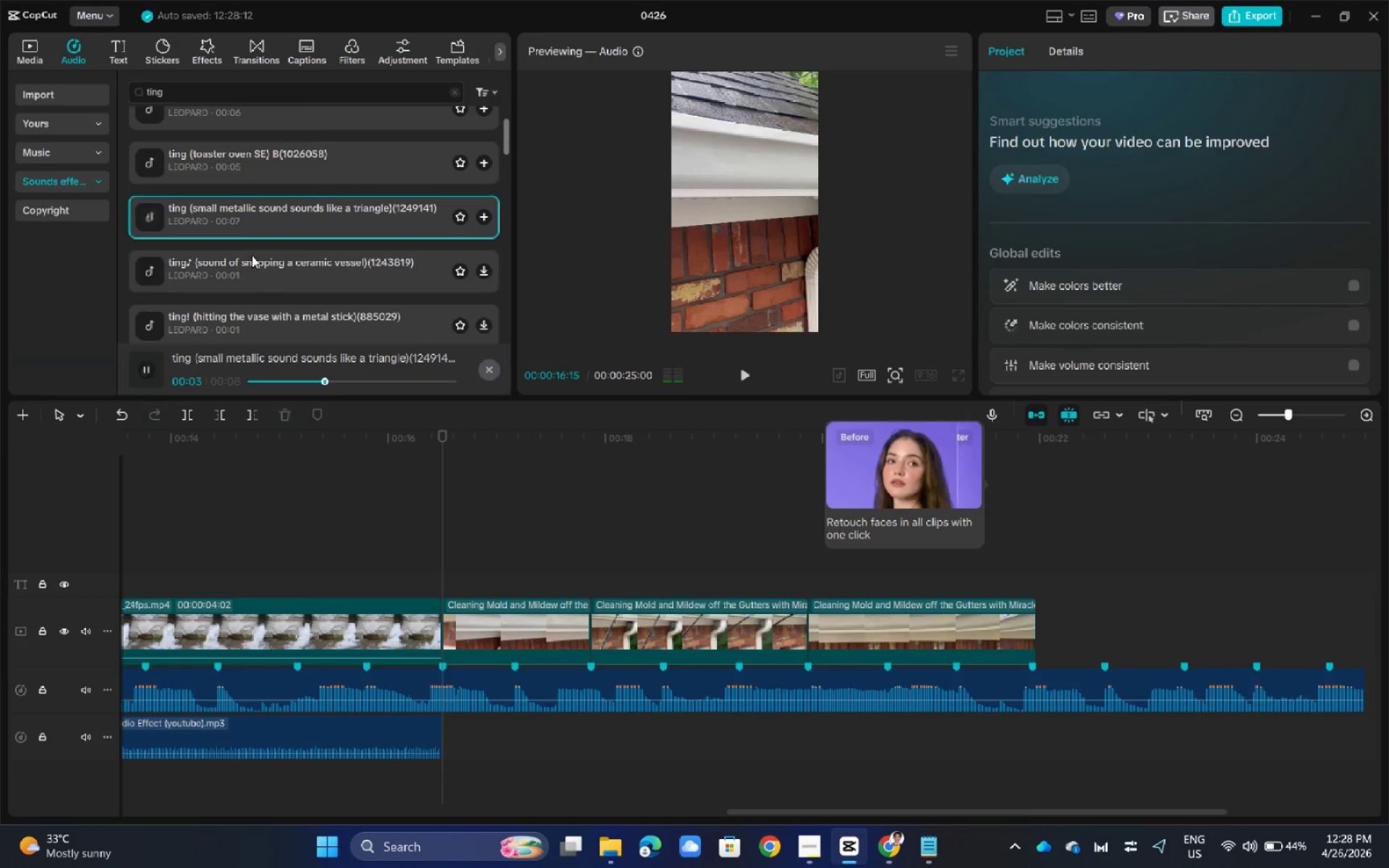 
left_click([251, 263])
 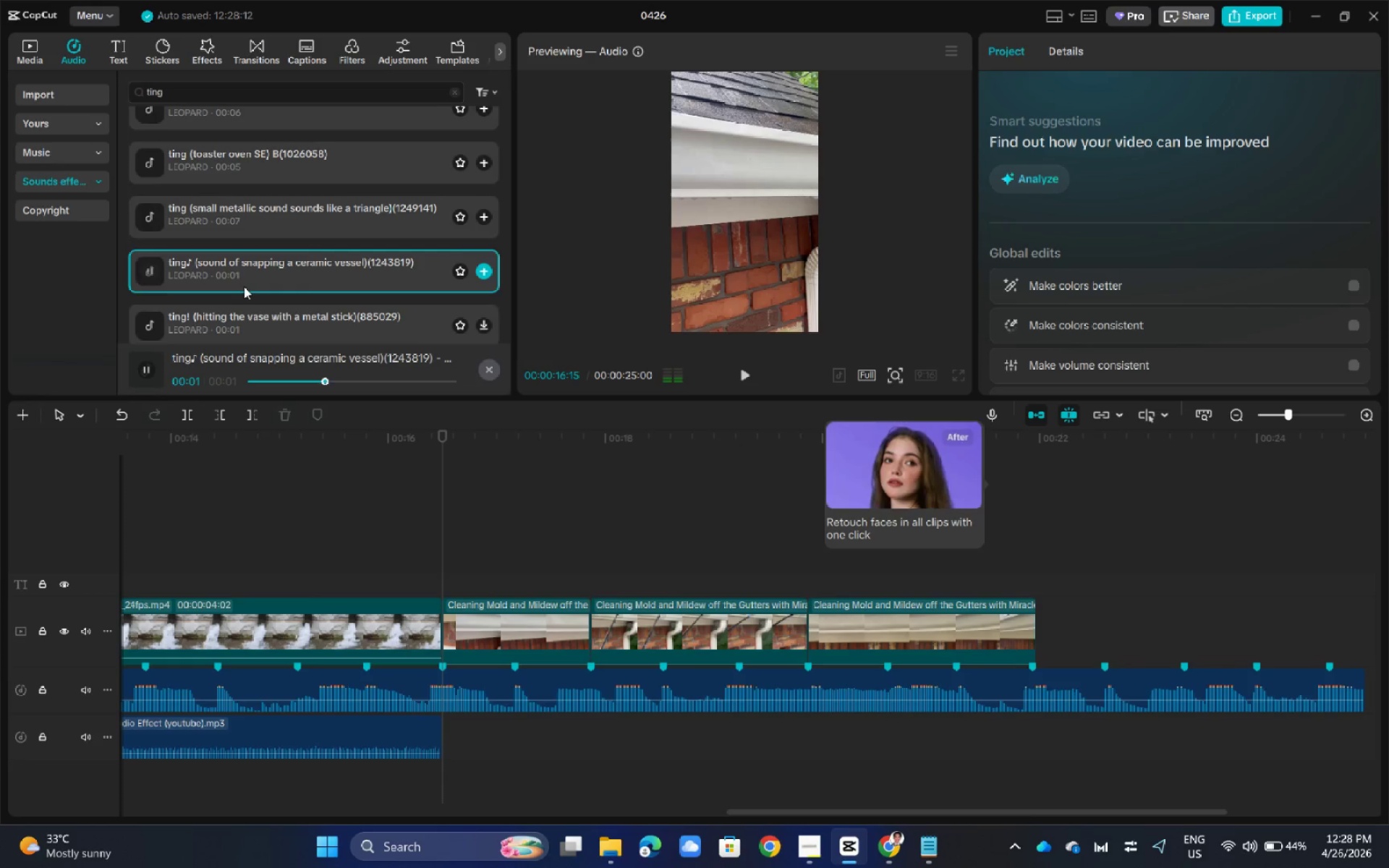 
scroll: coordinate [244, 286], scroll_direction: down, amount: 1.0
 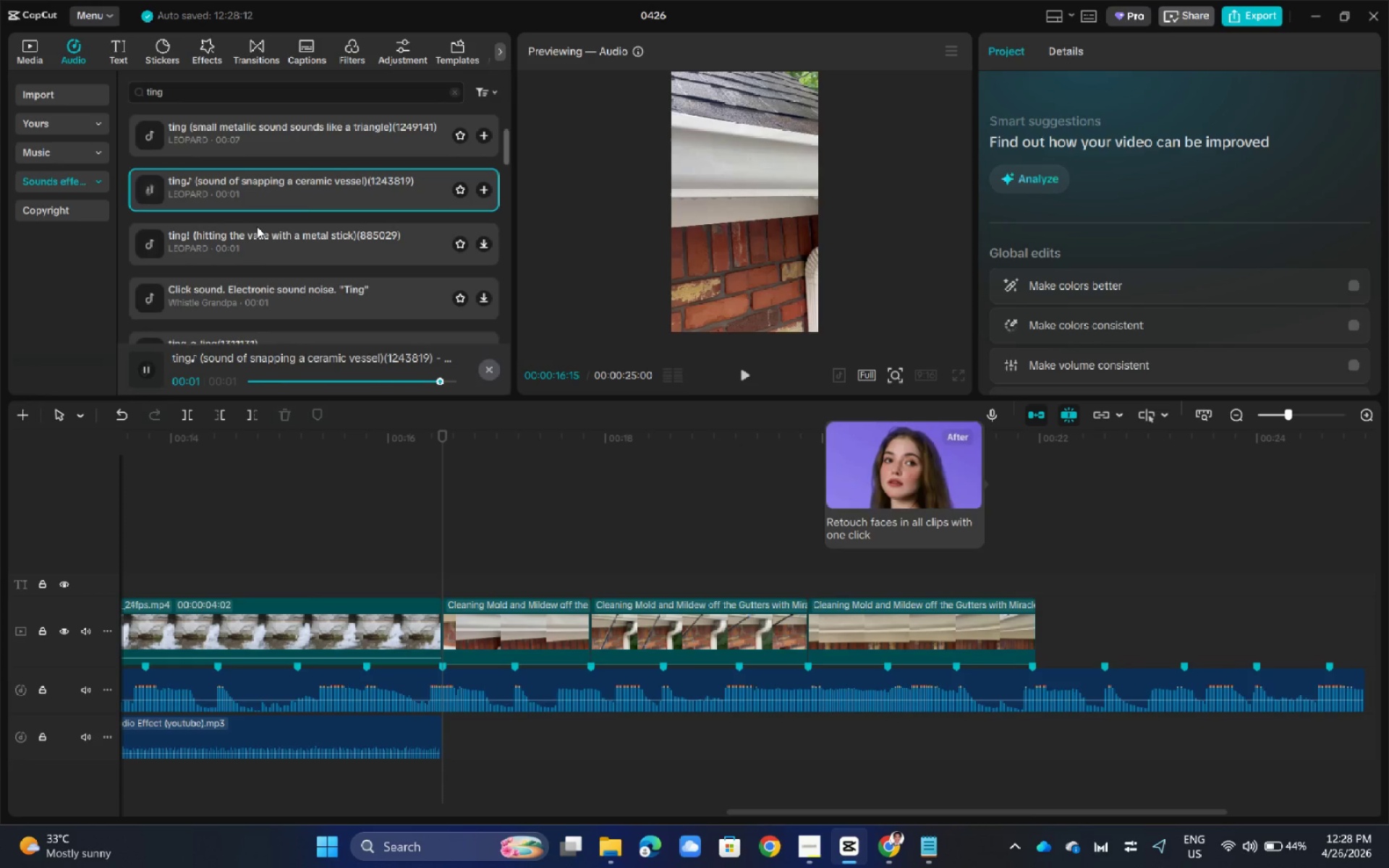 
left_click([257, 226])
 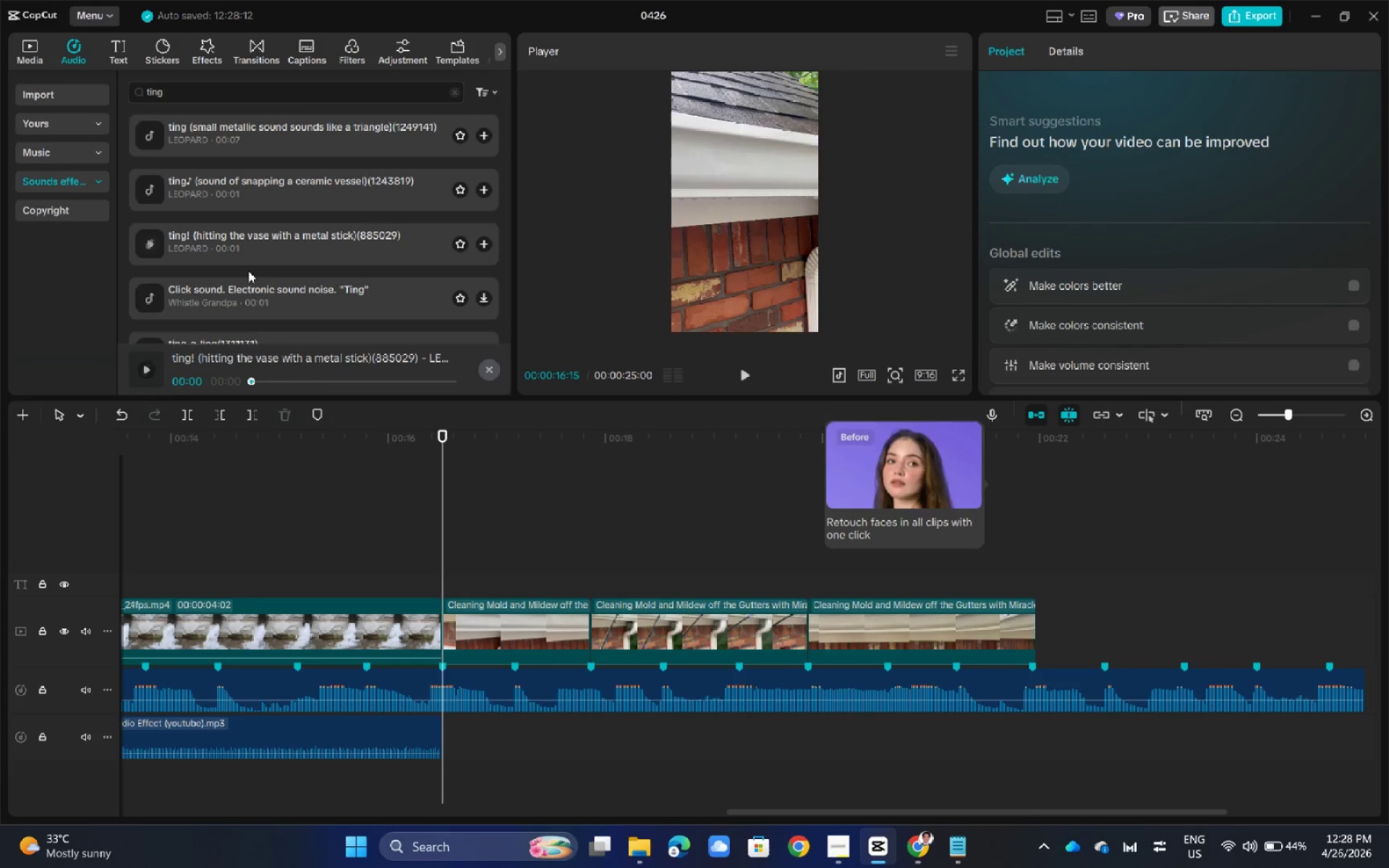 
double_click([247, 286])
 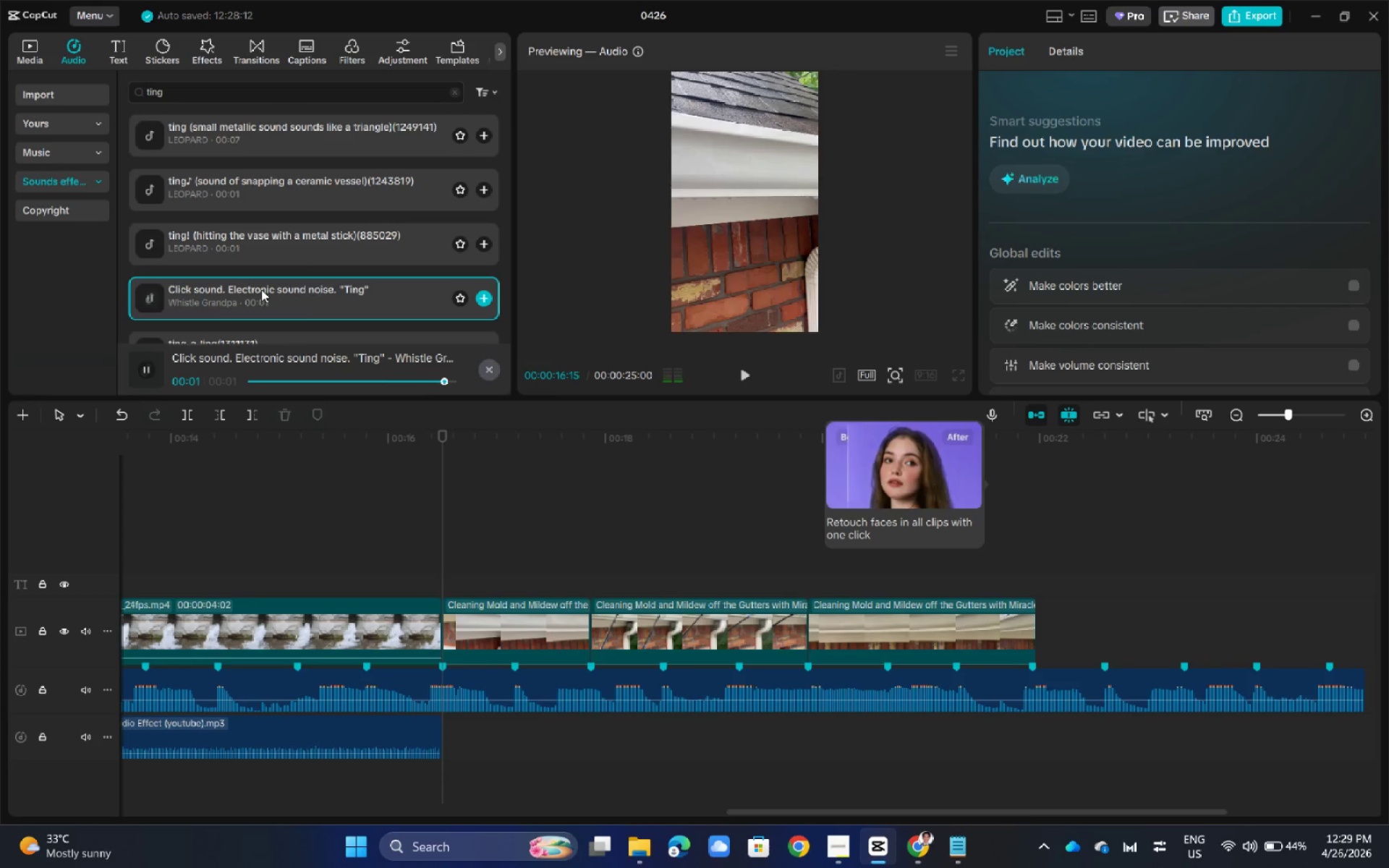 
left_click([270, 240])
 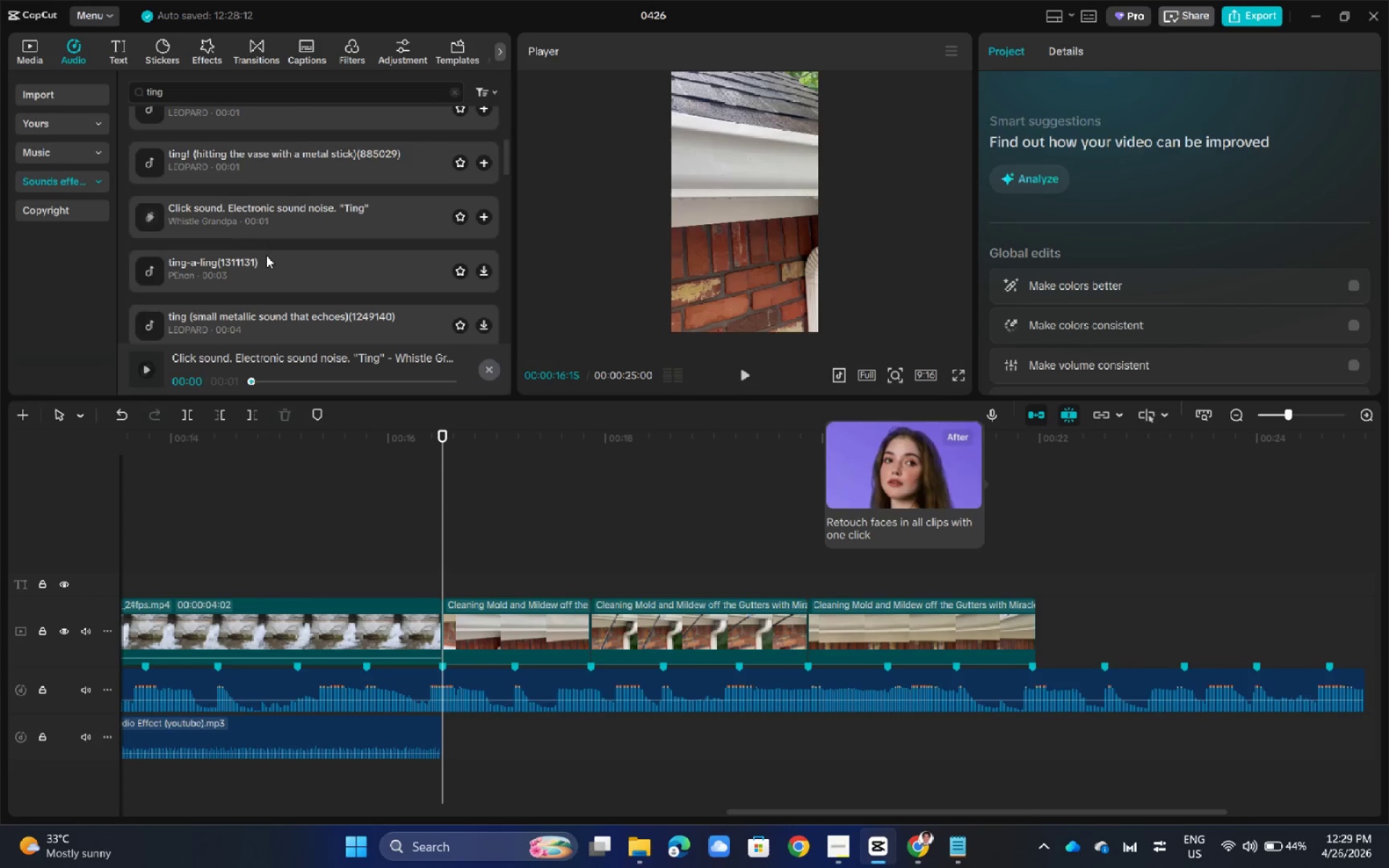 
scroll: coordinate [261, 289], scroll_direction: down, amount: 1.0
 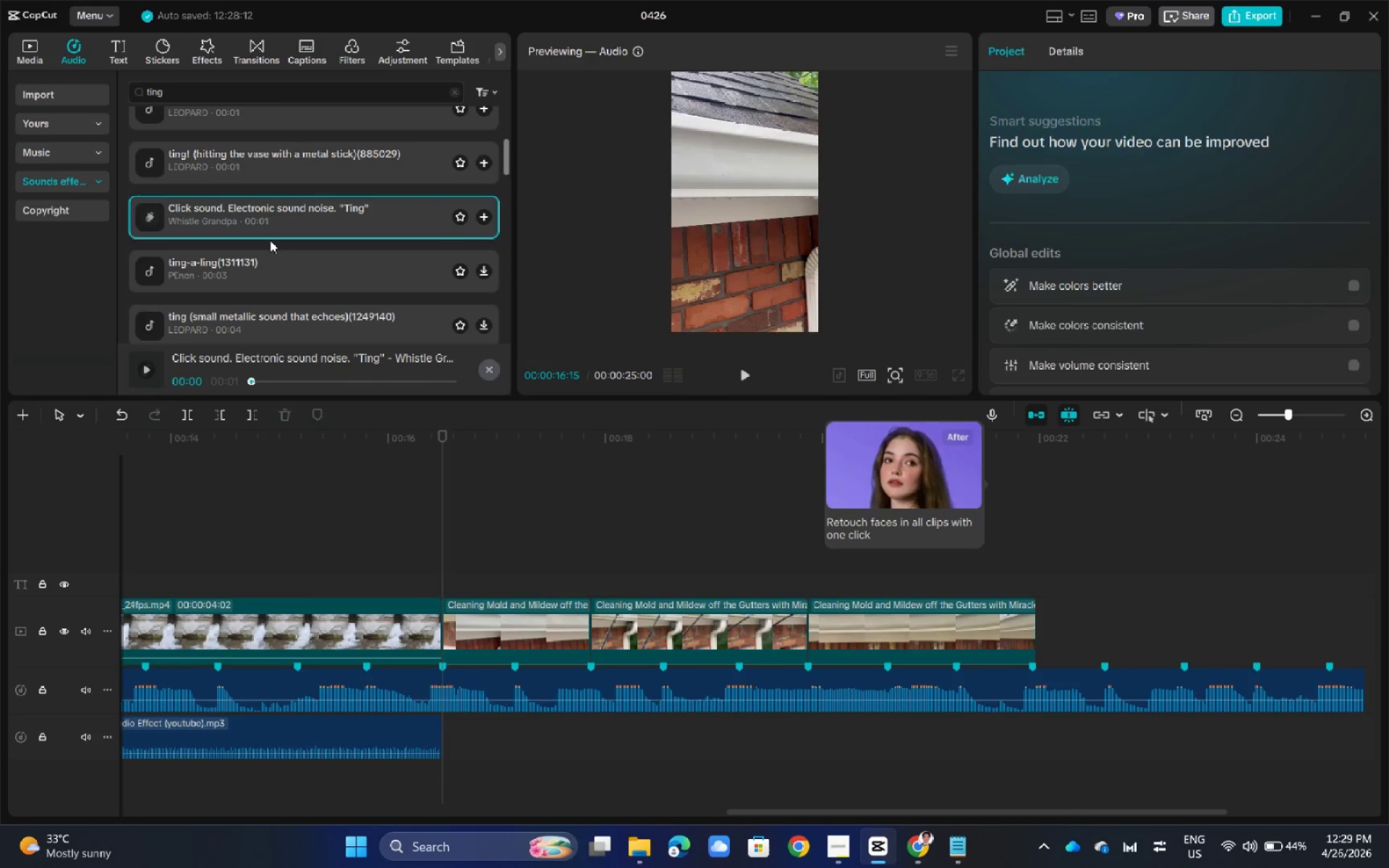 
double_click([266, 255])
 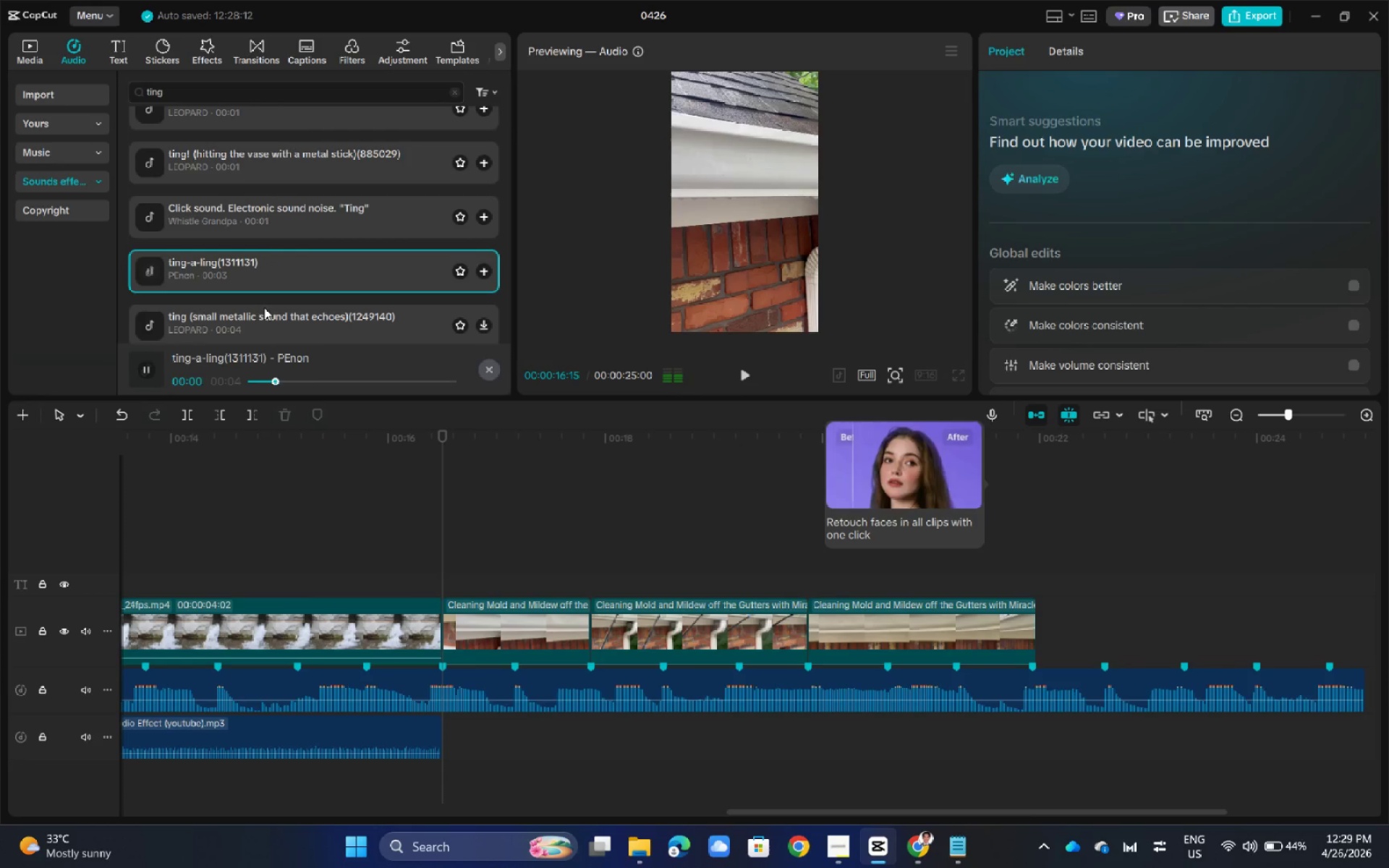 
left_click([263, 318])
 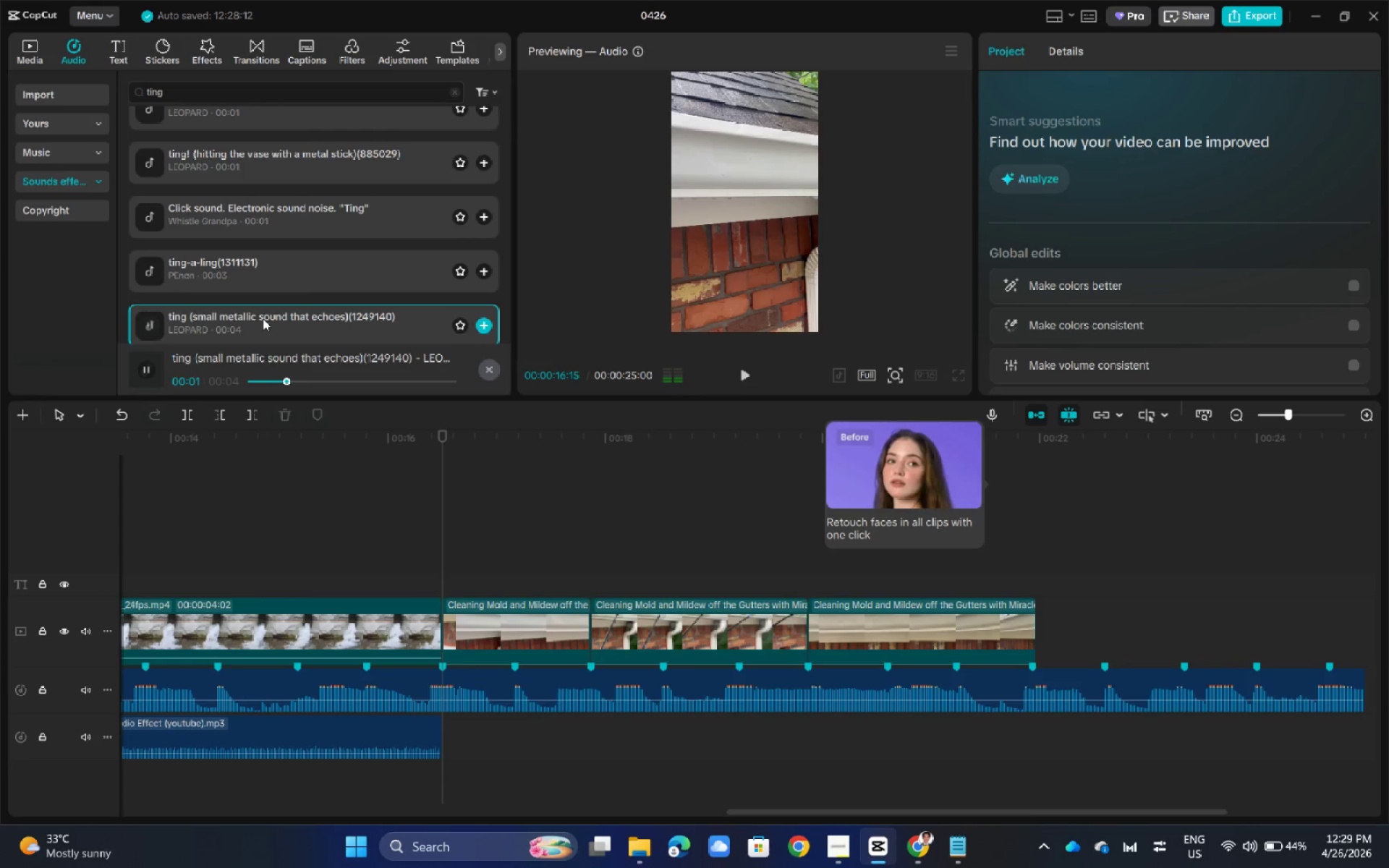 
scroll: coordinate [263, 318], scroll_direction: down, amount: 1.0
 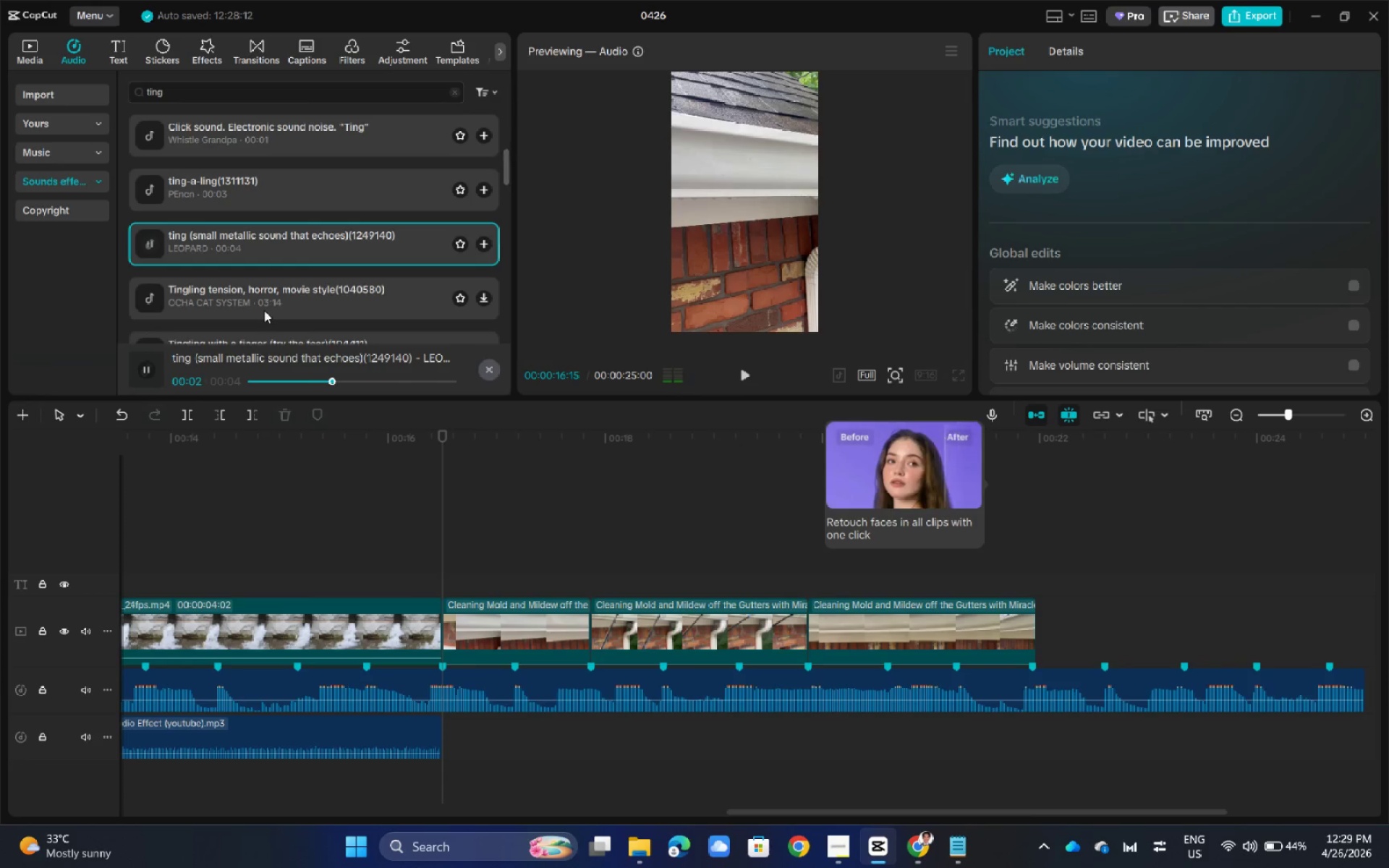 
left_click([269, 293])
 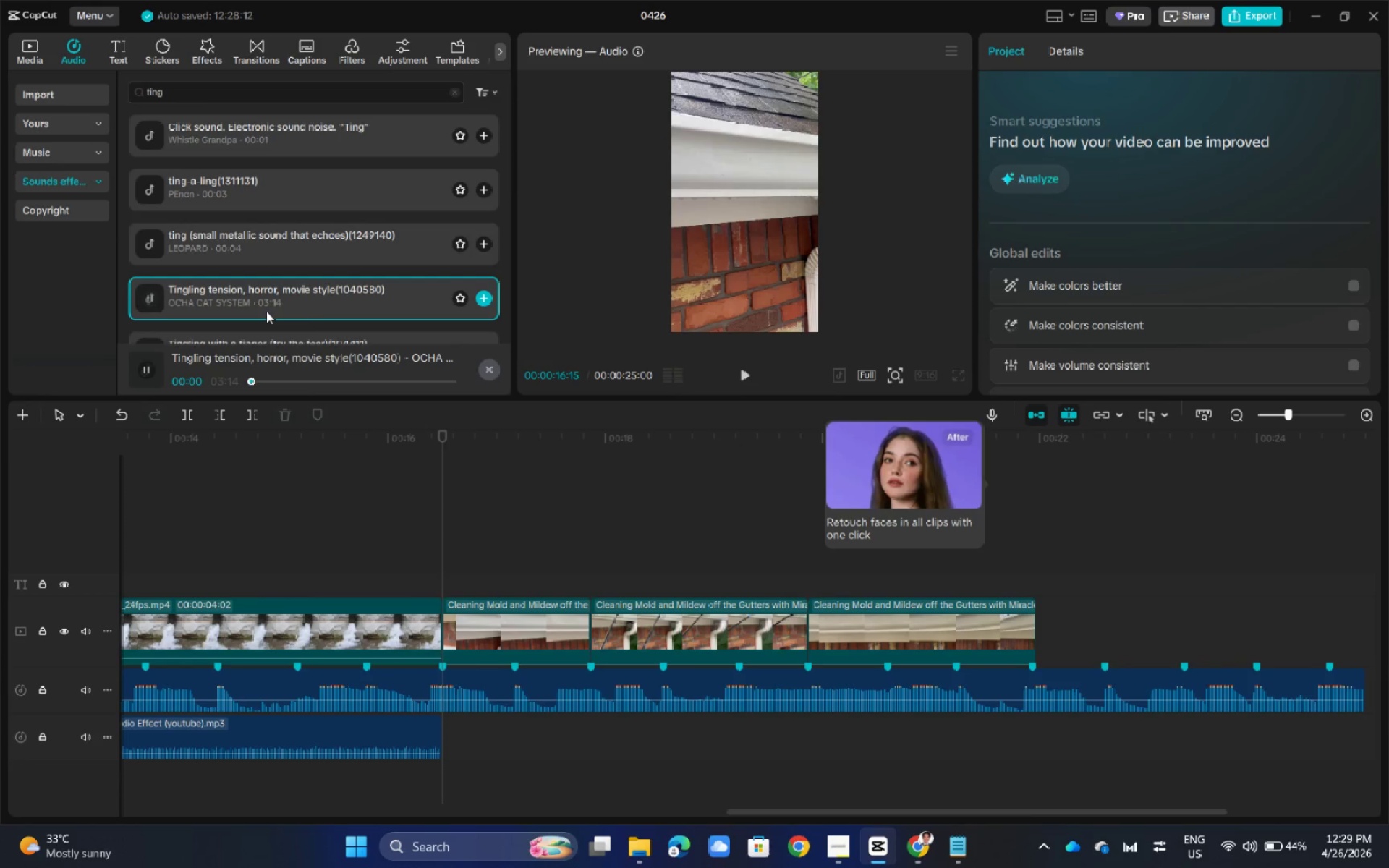 
scroll: coordinate [266, 311], scroll_direction: down, amount: 1.0
 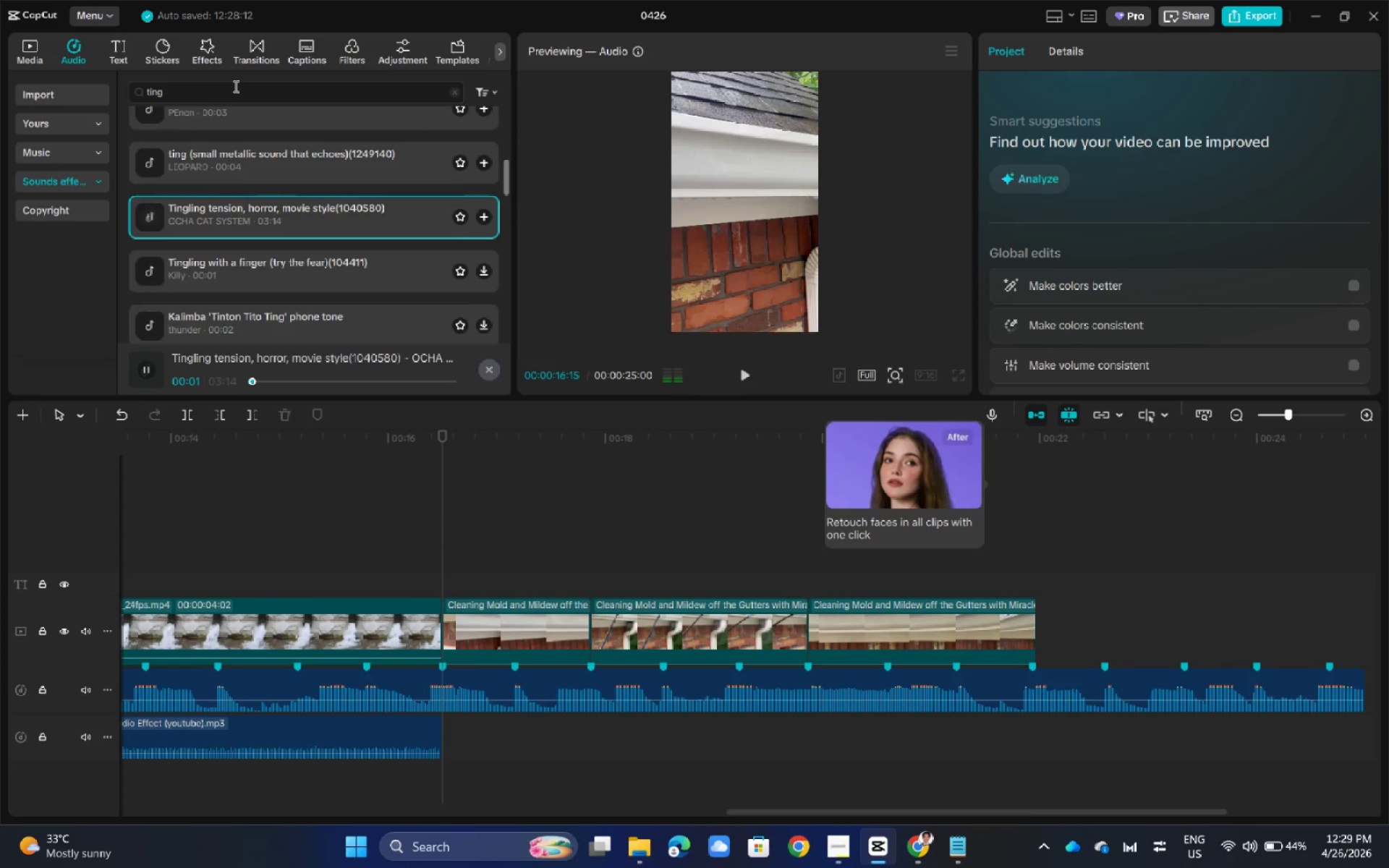 
double_click([234, 86])
 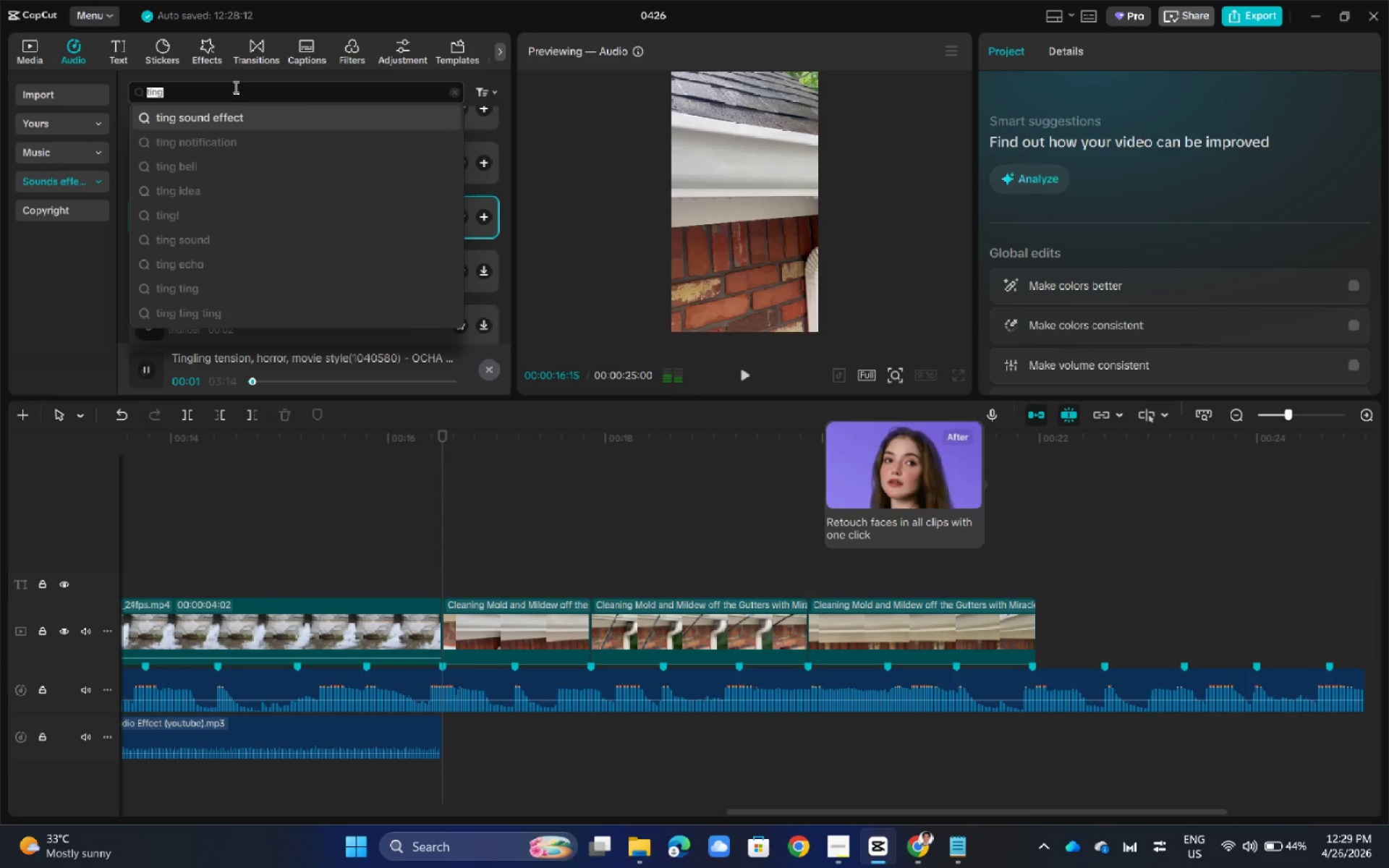 
triple_click([234, 87])
 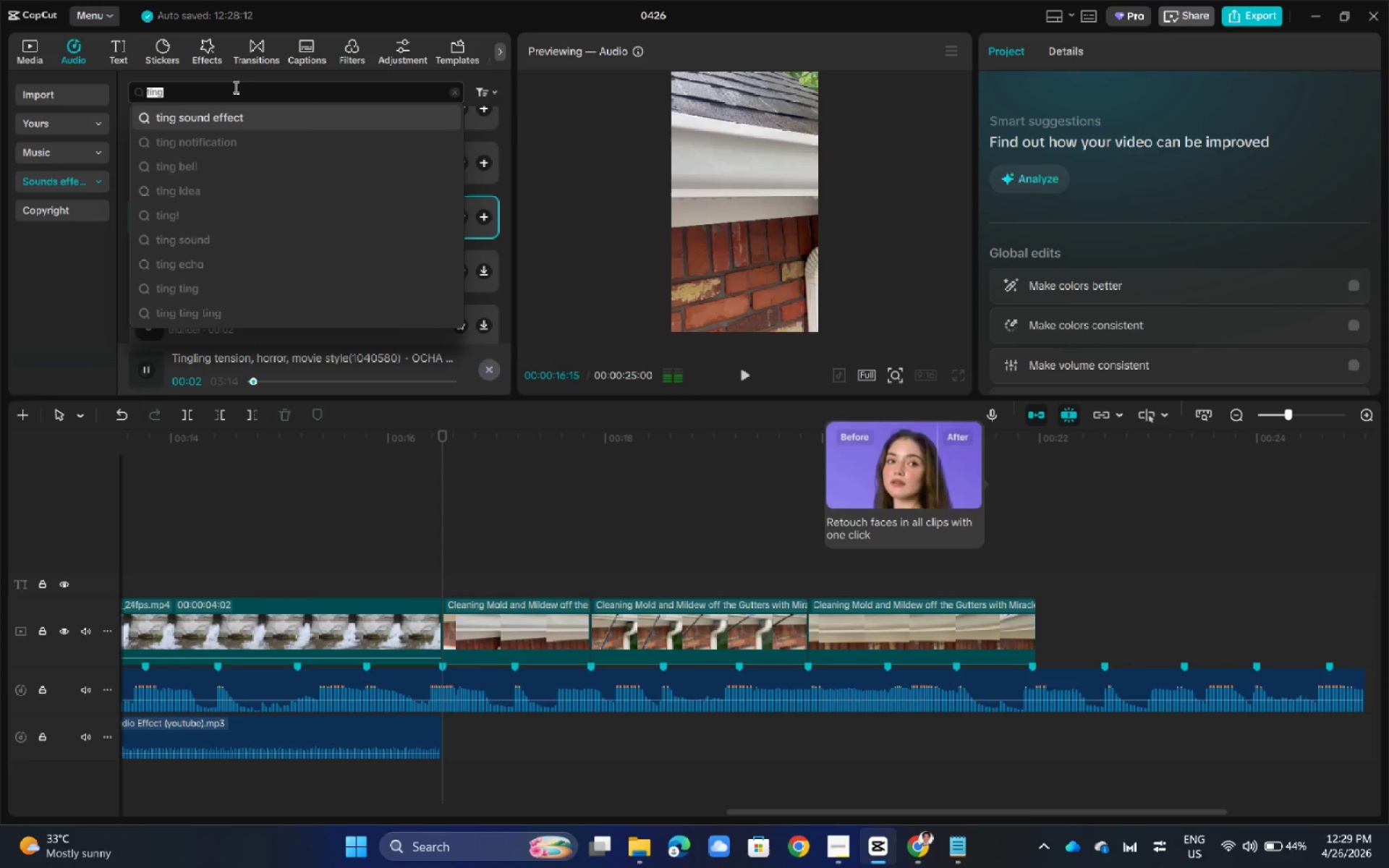 
type(ligh metallic ting)
 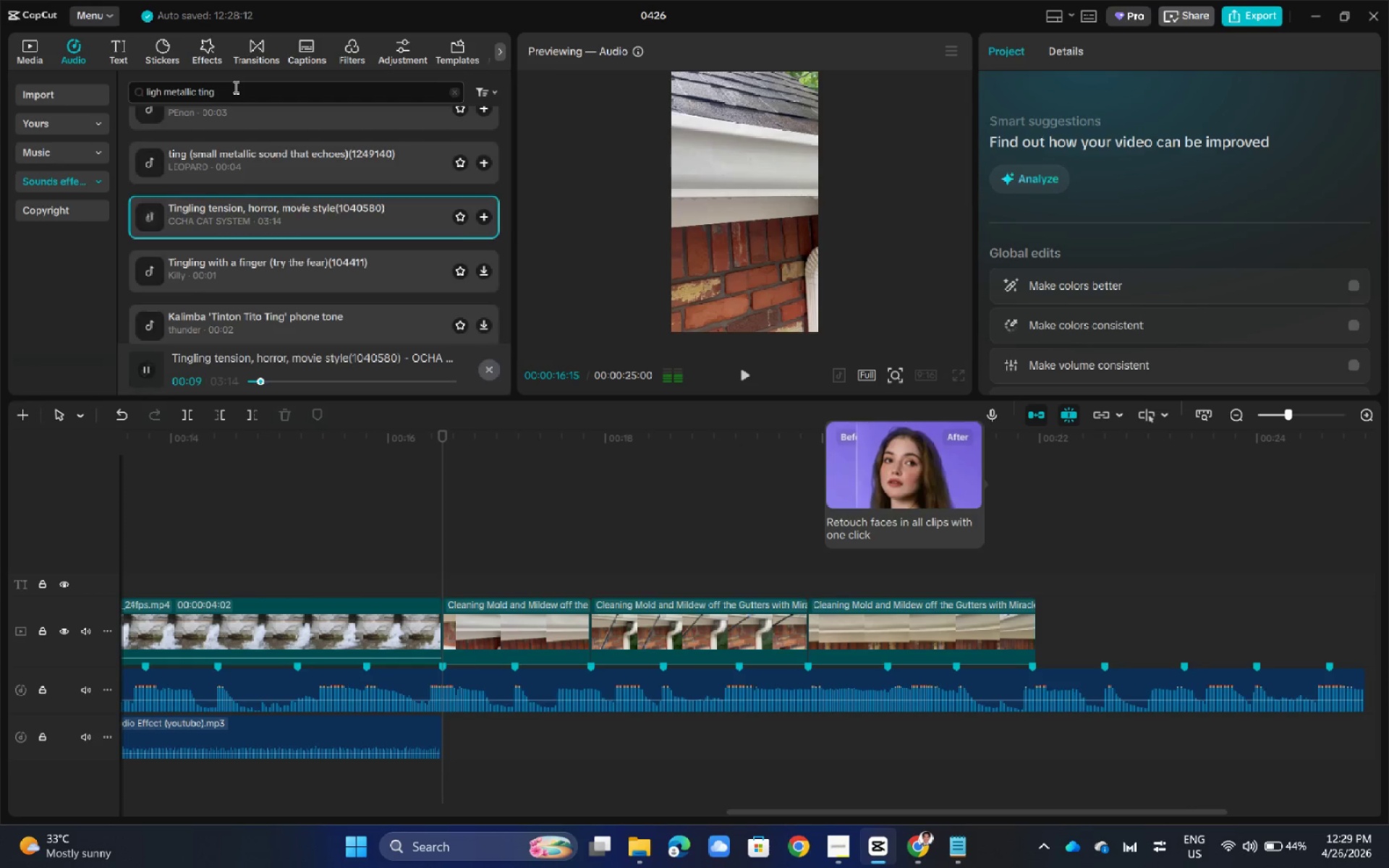 
key(Enter)
 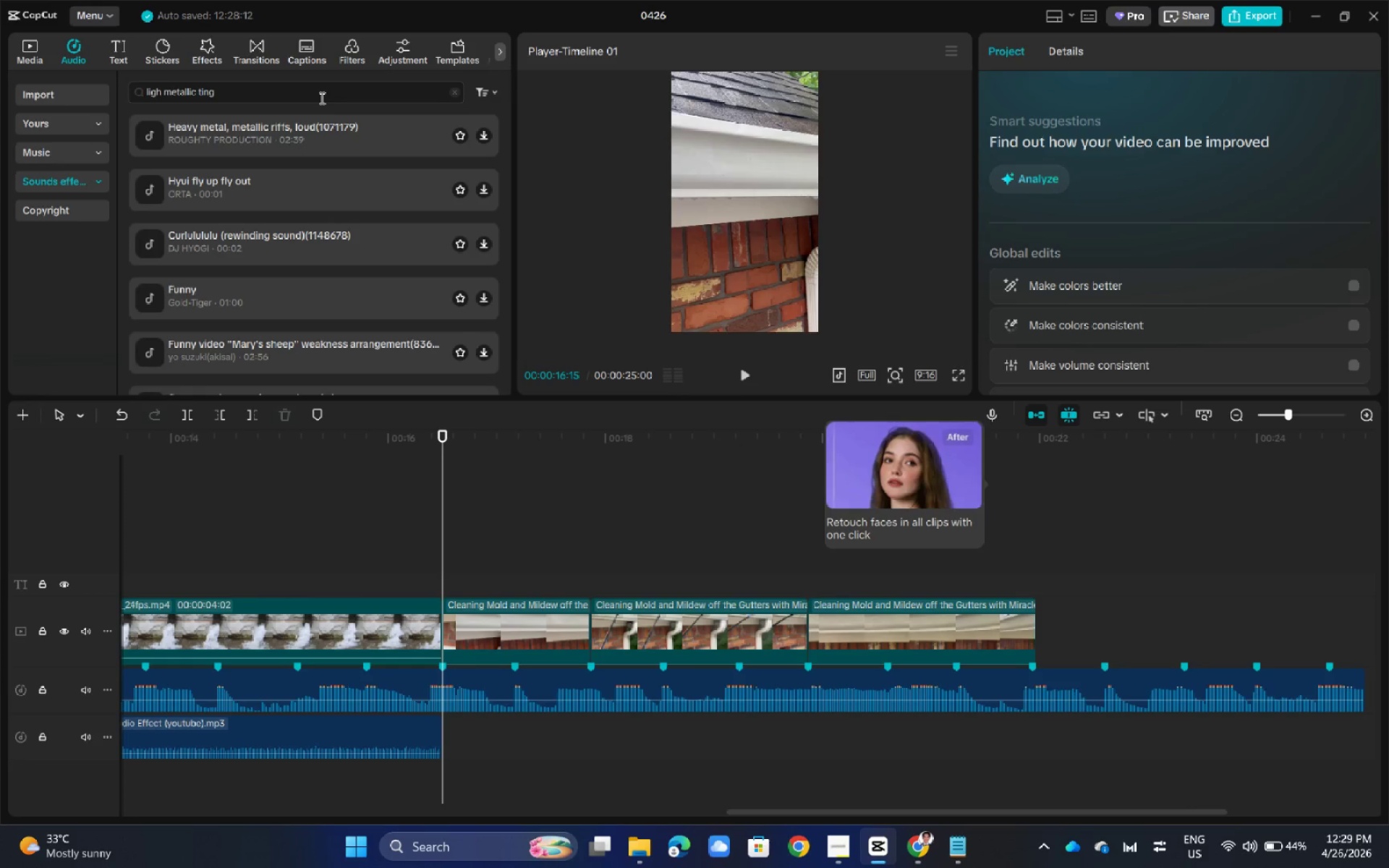 
left_click([248, 156])
 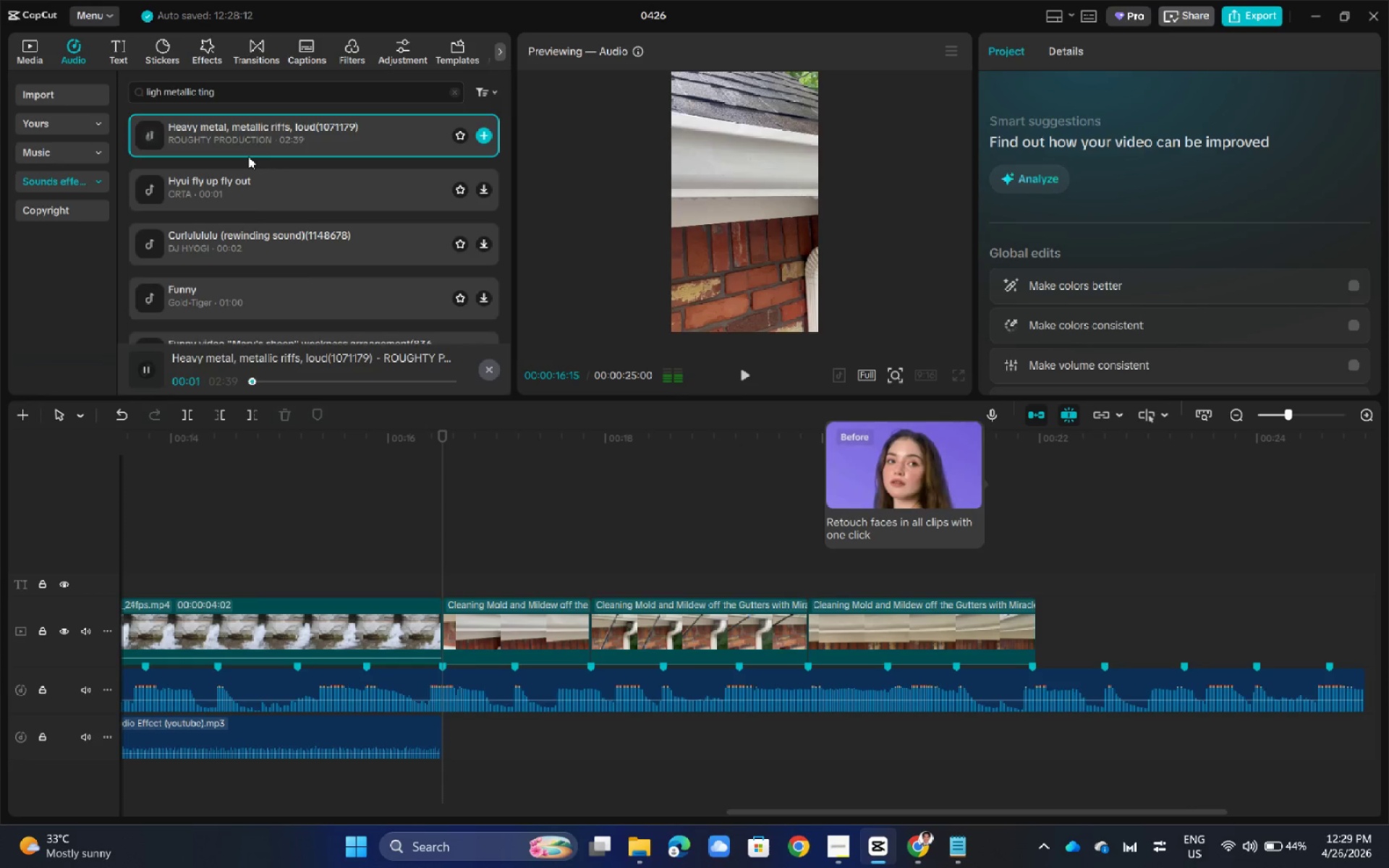 
left_click([249, 210])
 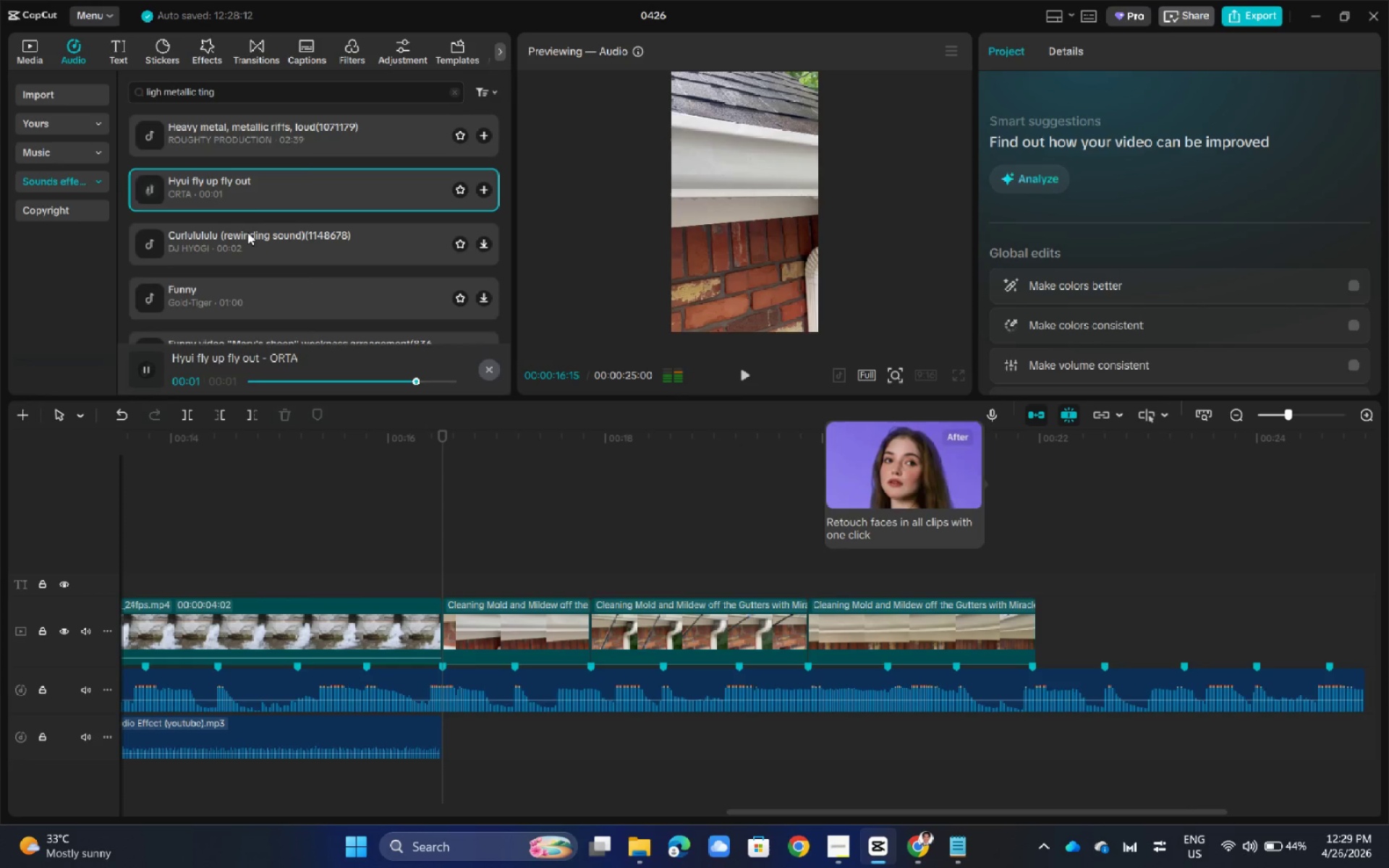 
left_click([247, 232])
 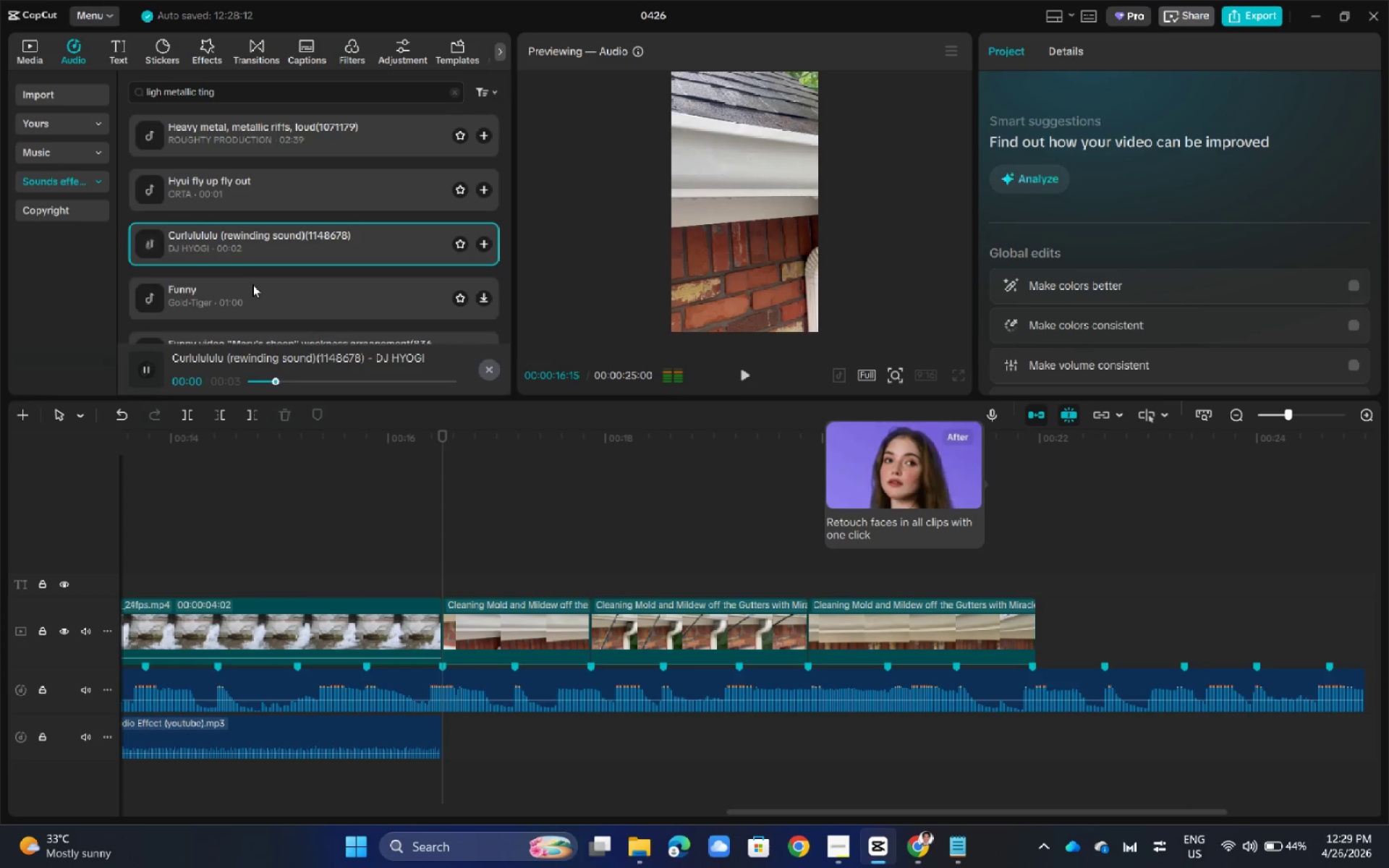 
left_click([252, 286])
 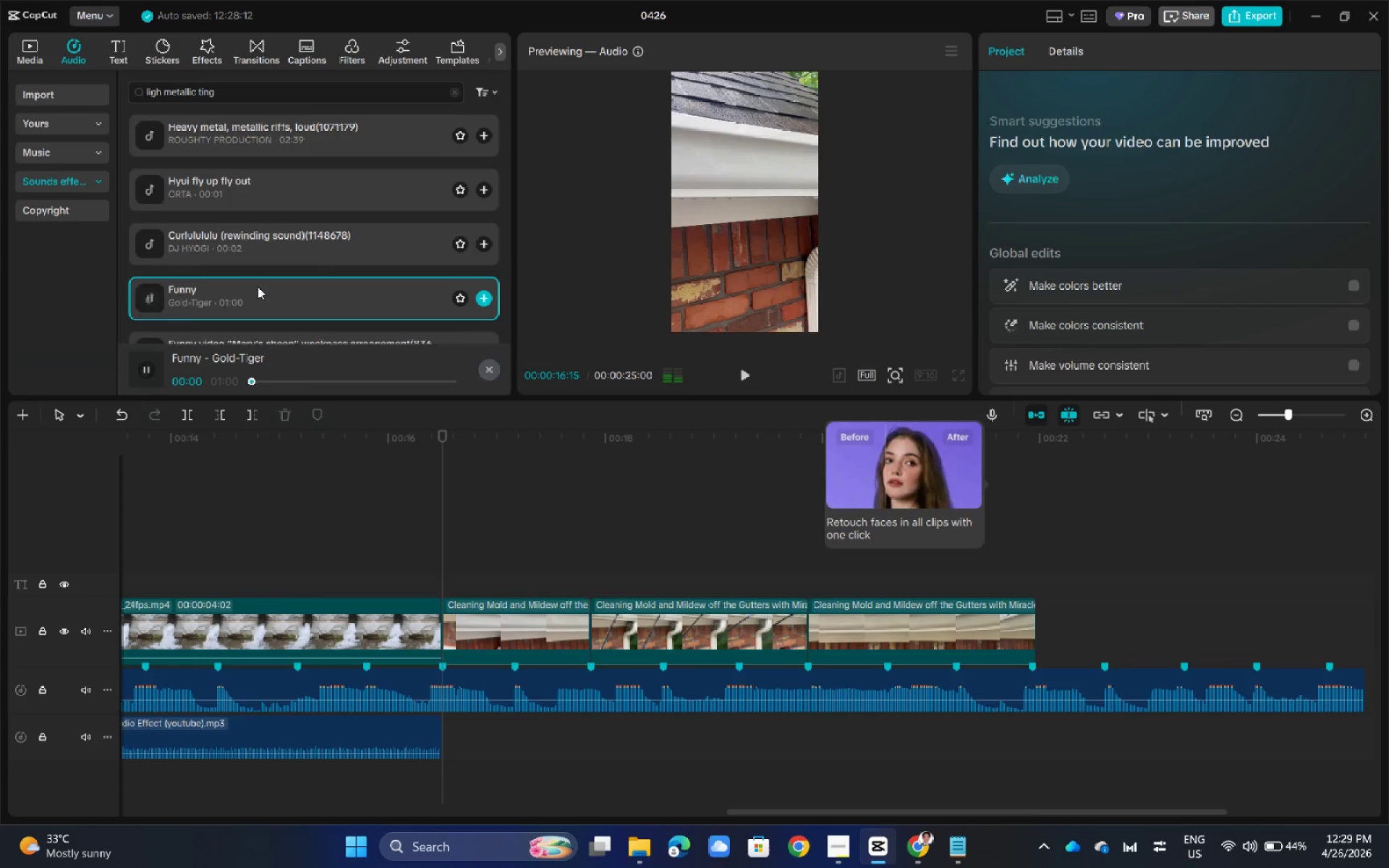 
left_click([258, 260])
 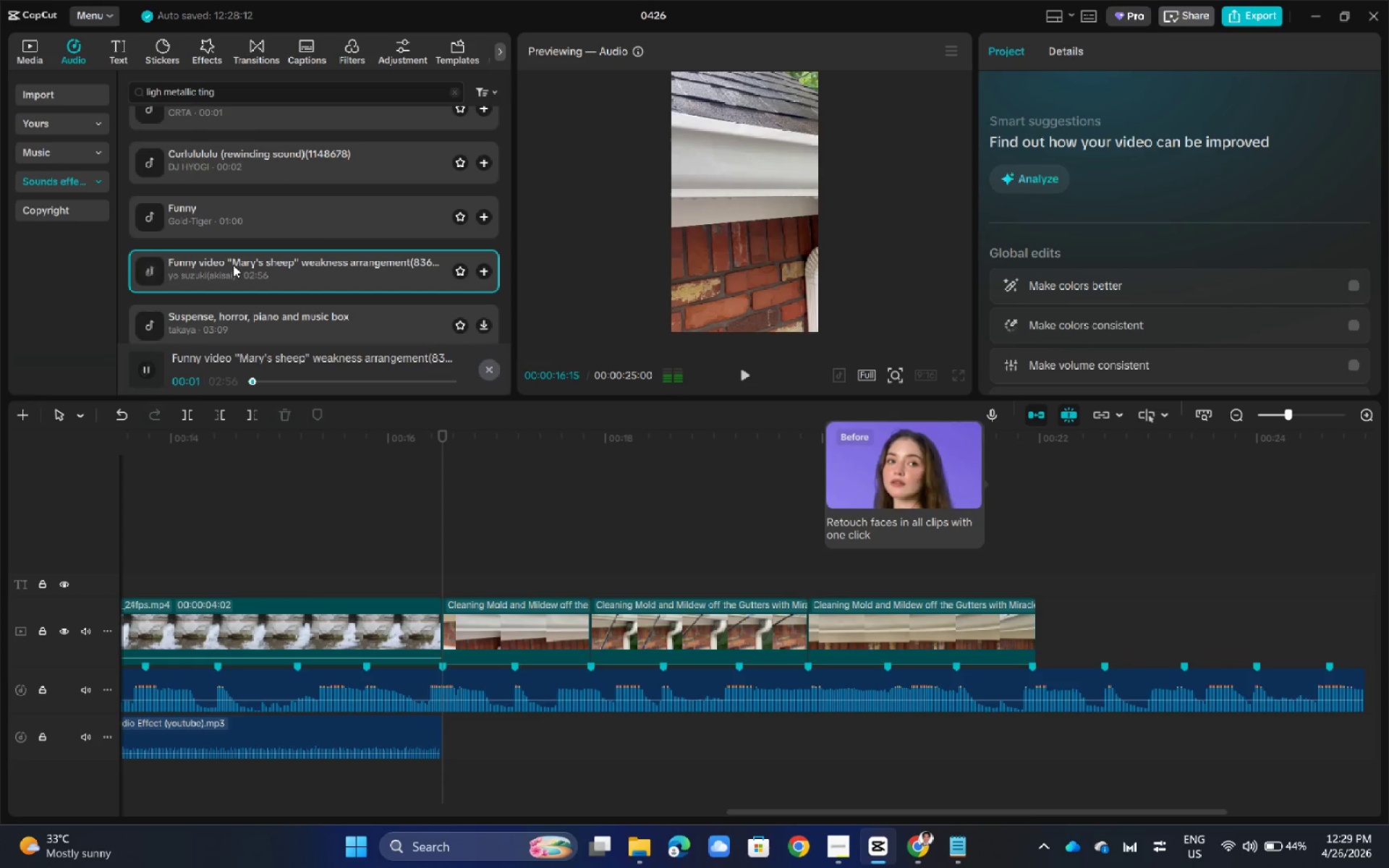 
scroll: coordinate [258, 286], scroll_direction: down, amount: 1.0
 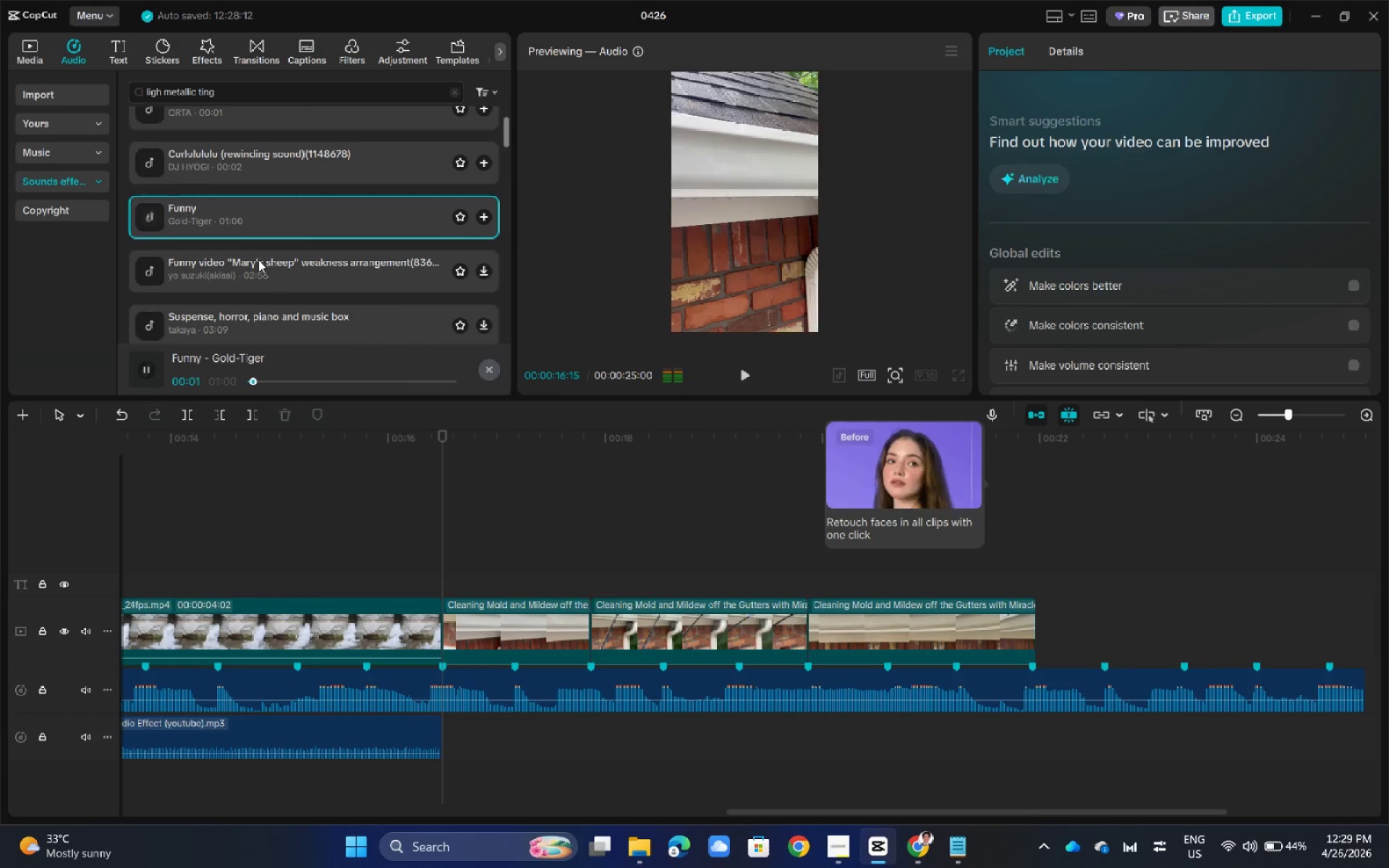 
left_click([256, 336])
 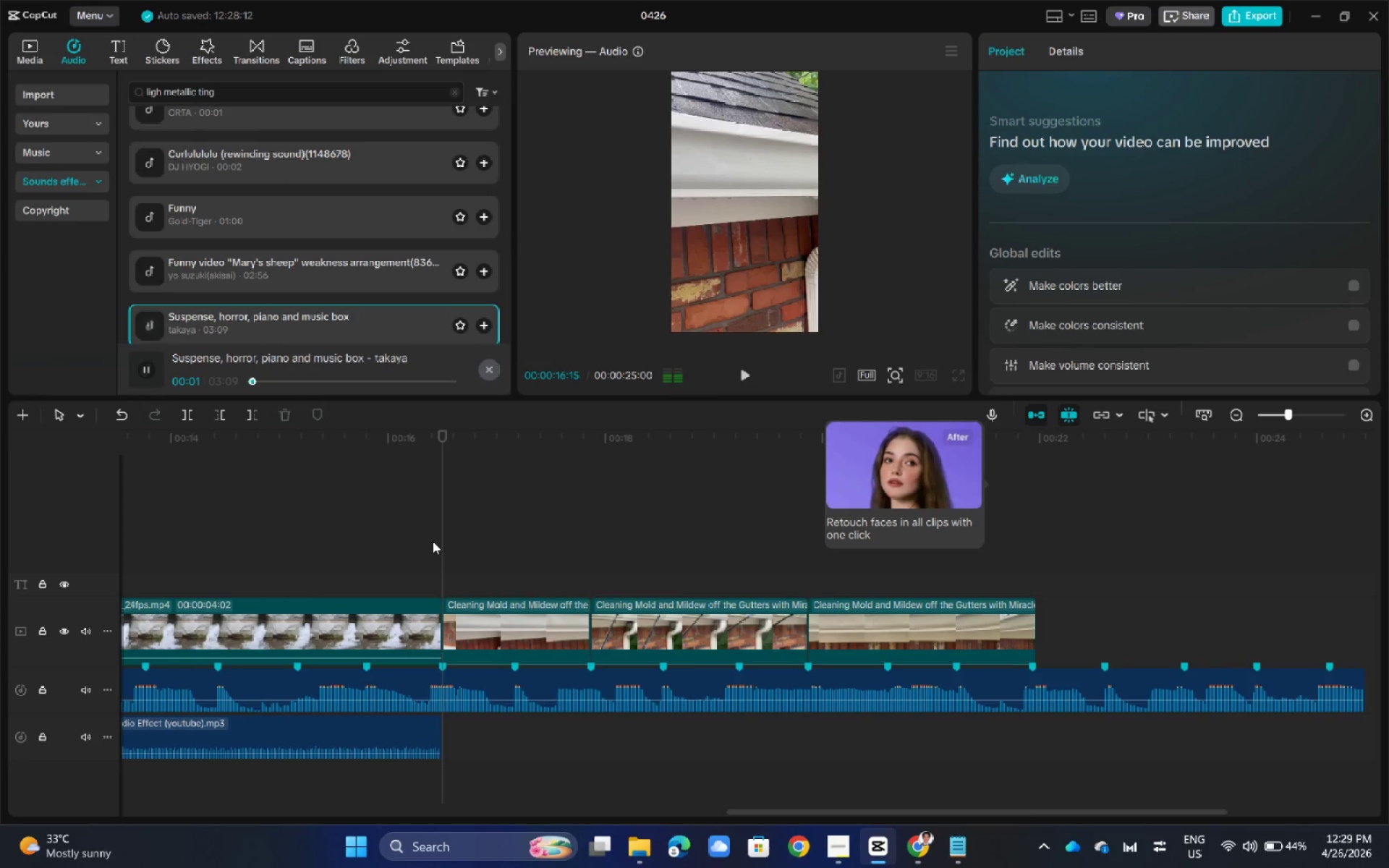 
key(Space)
 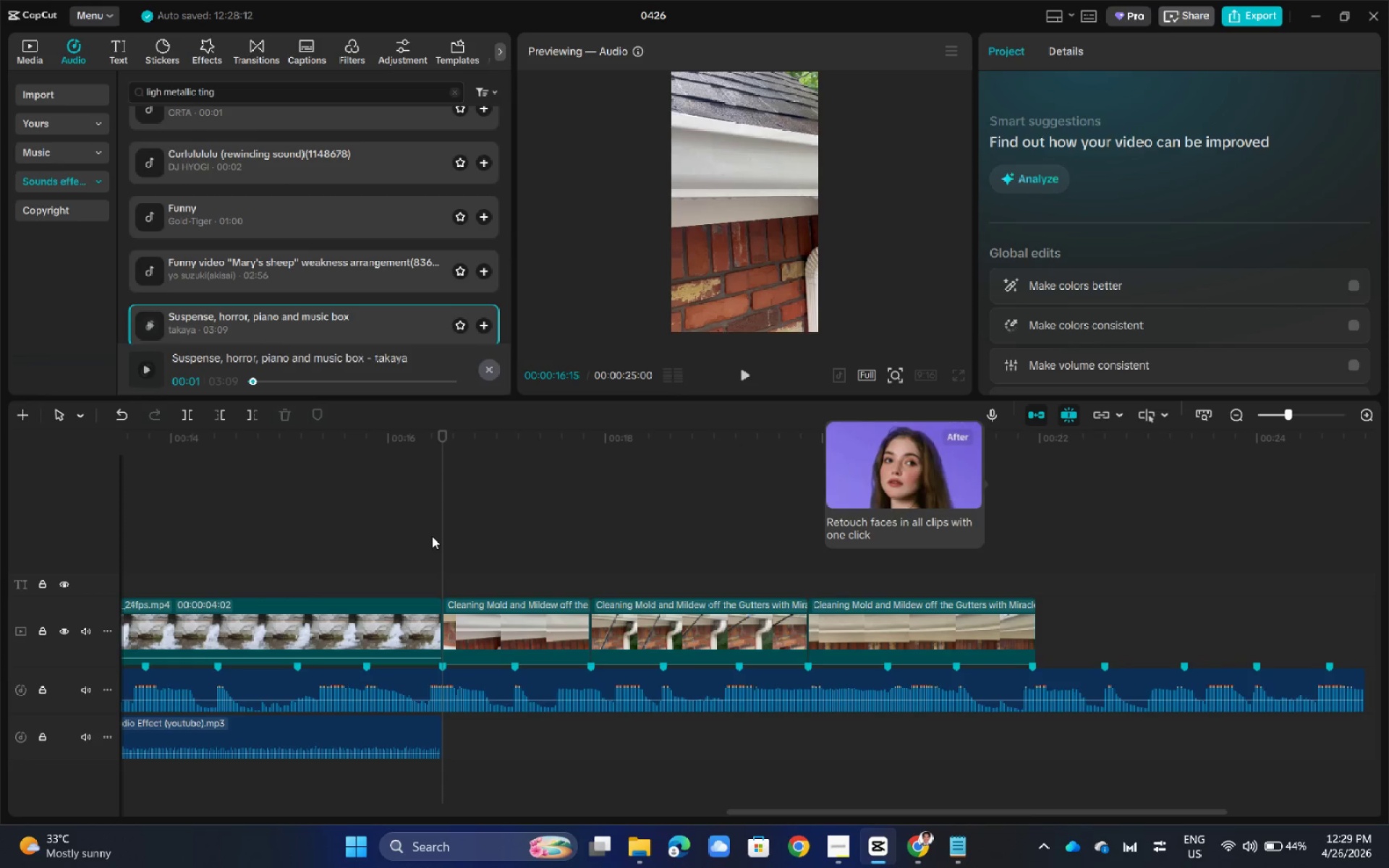 
wait(5.58)
 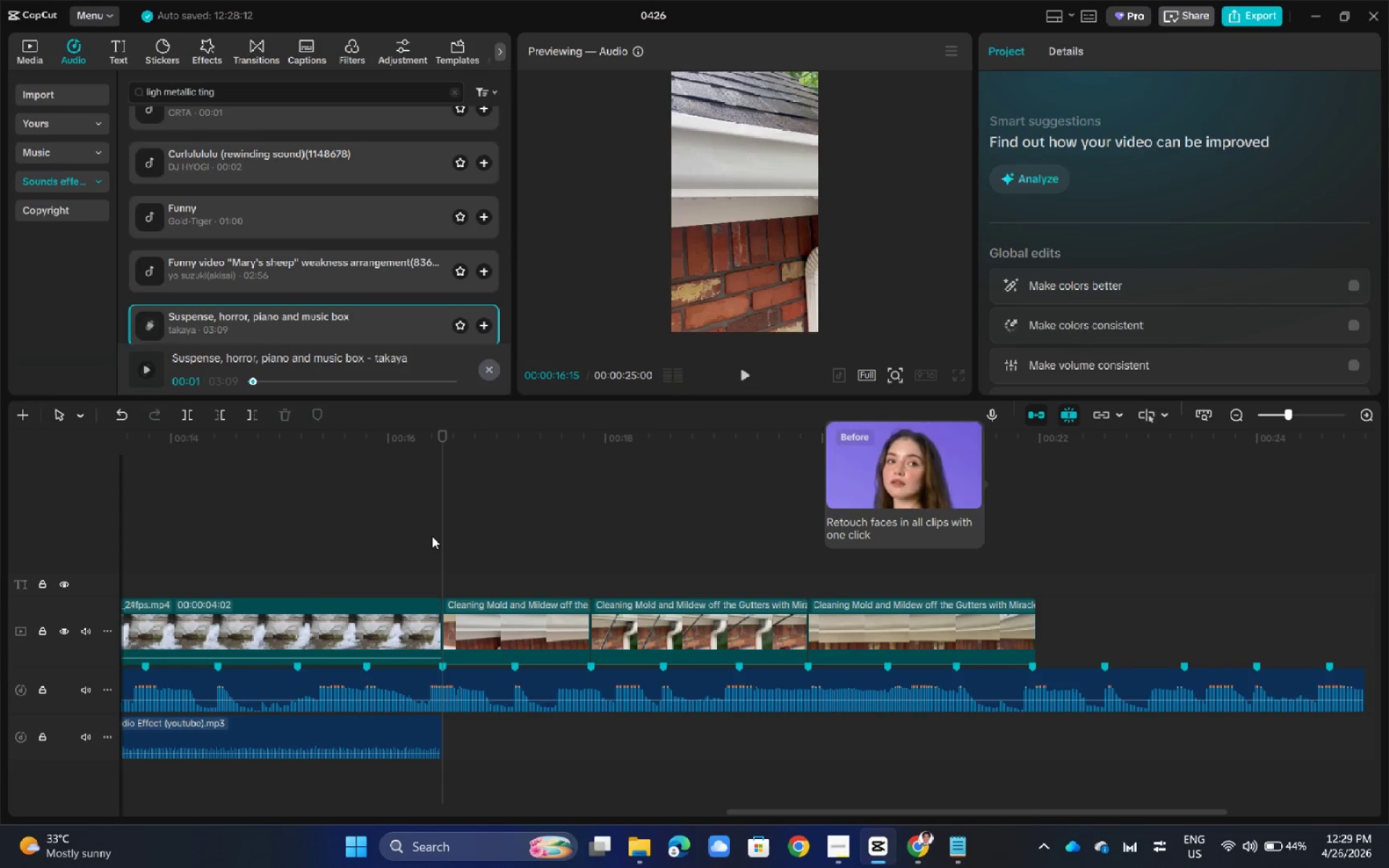 
left_click_drag(start_coordinate=[687, 479], to_coordinate=[626, 493])
 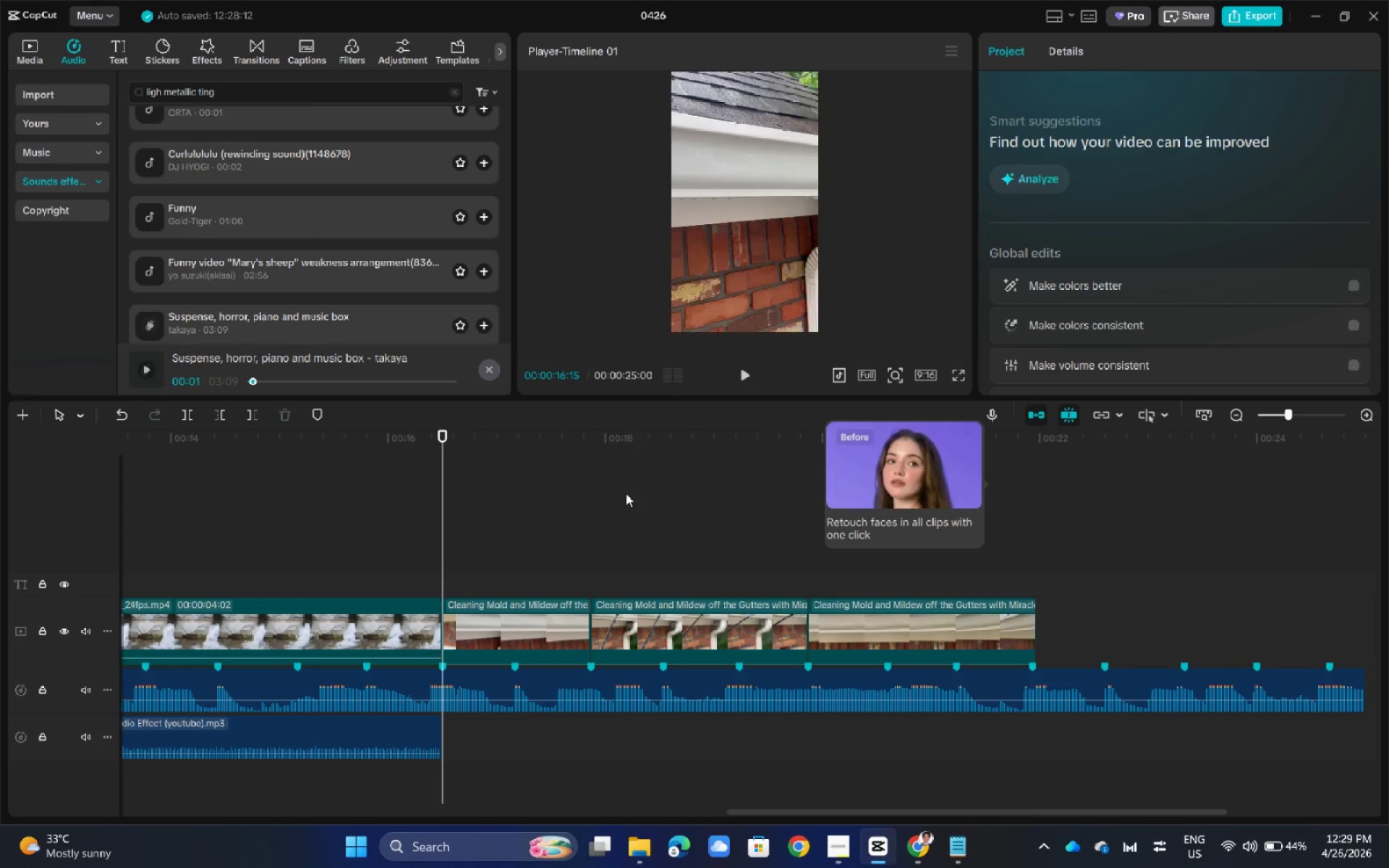 
triple_click([626, 493])
 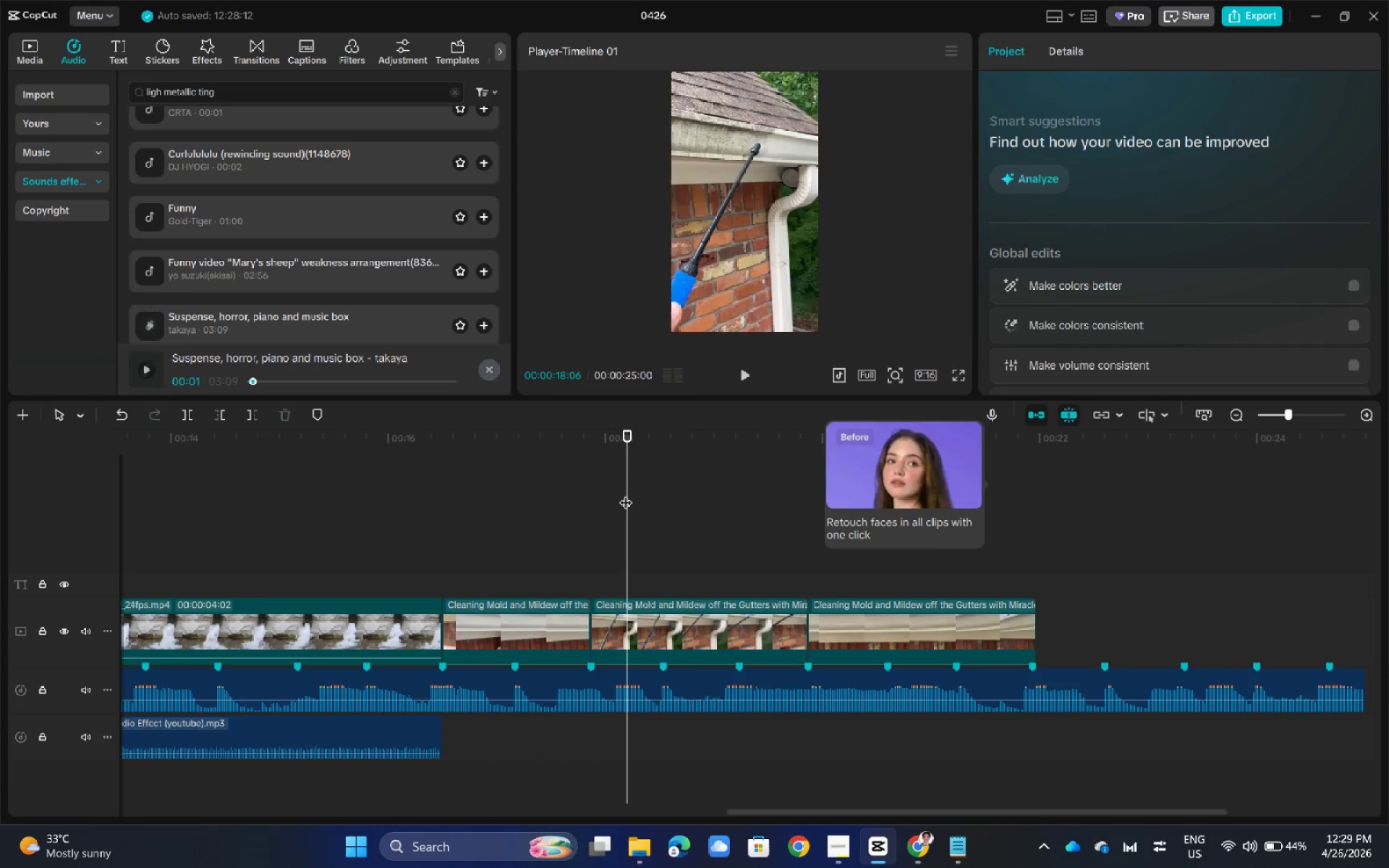 
triple_click([626, 493])
 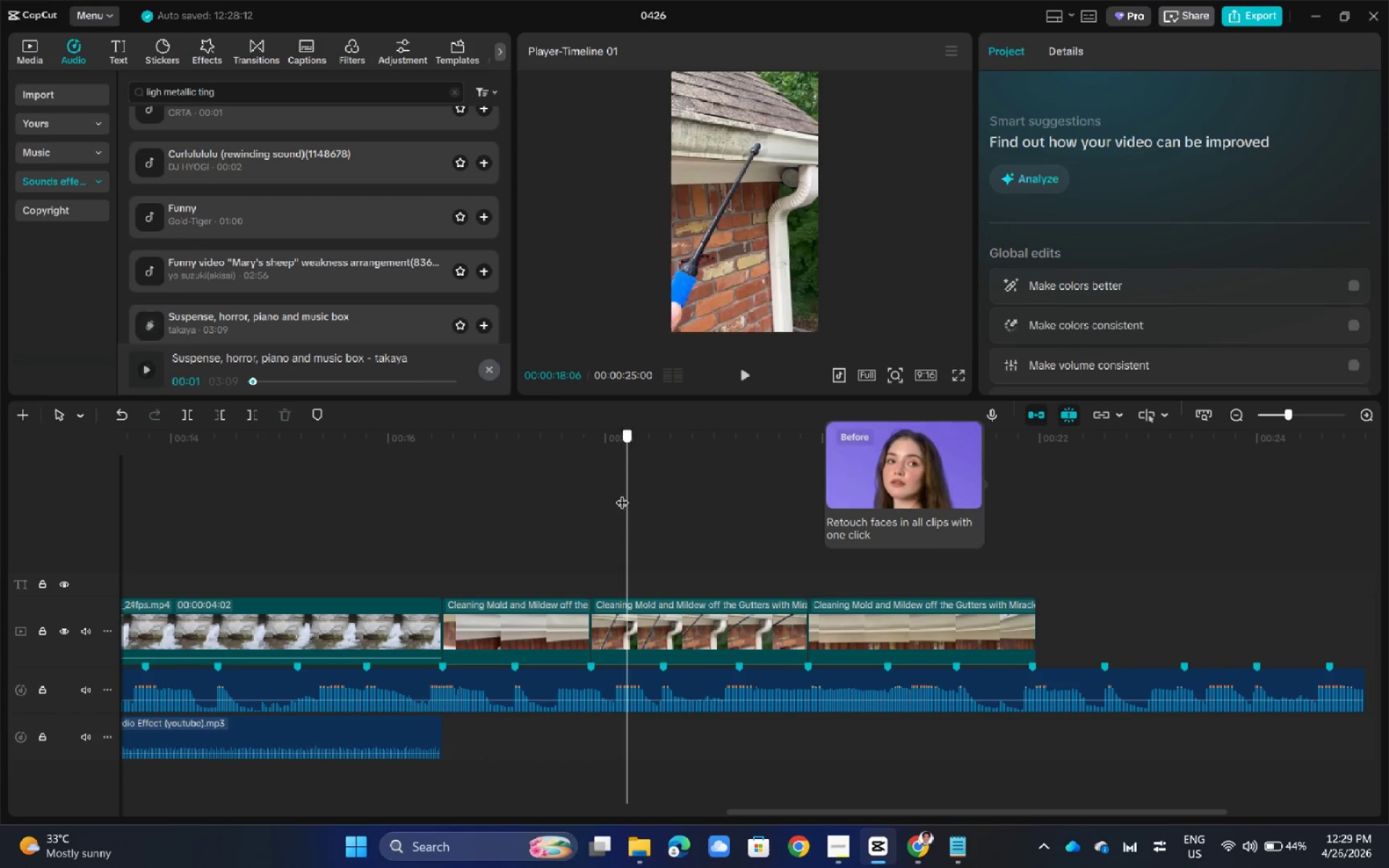 
left_click_drag(start_coordinate=[626, 493], to_coordinate=[438, 512])
 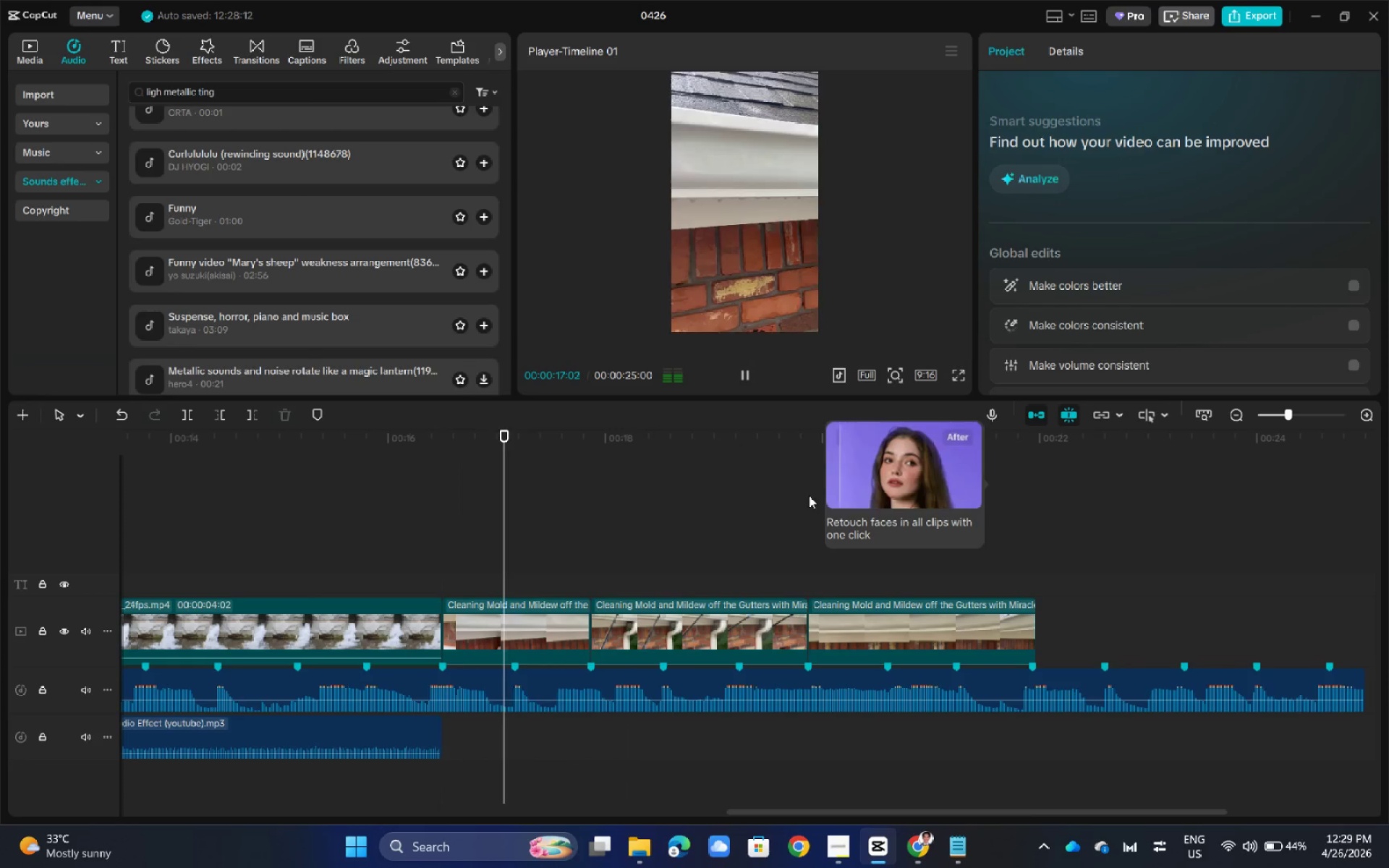 
key(Space)
 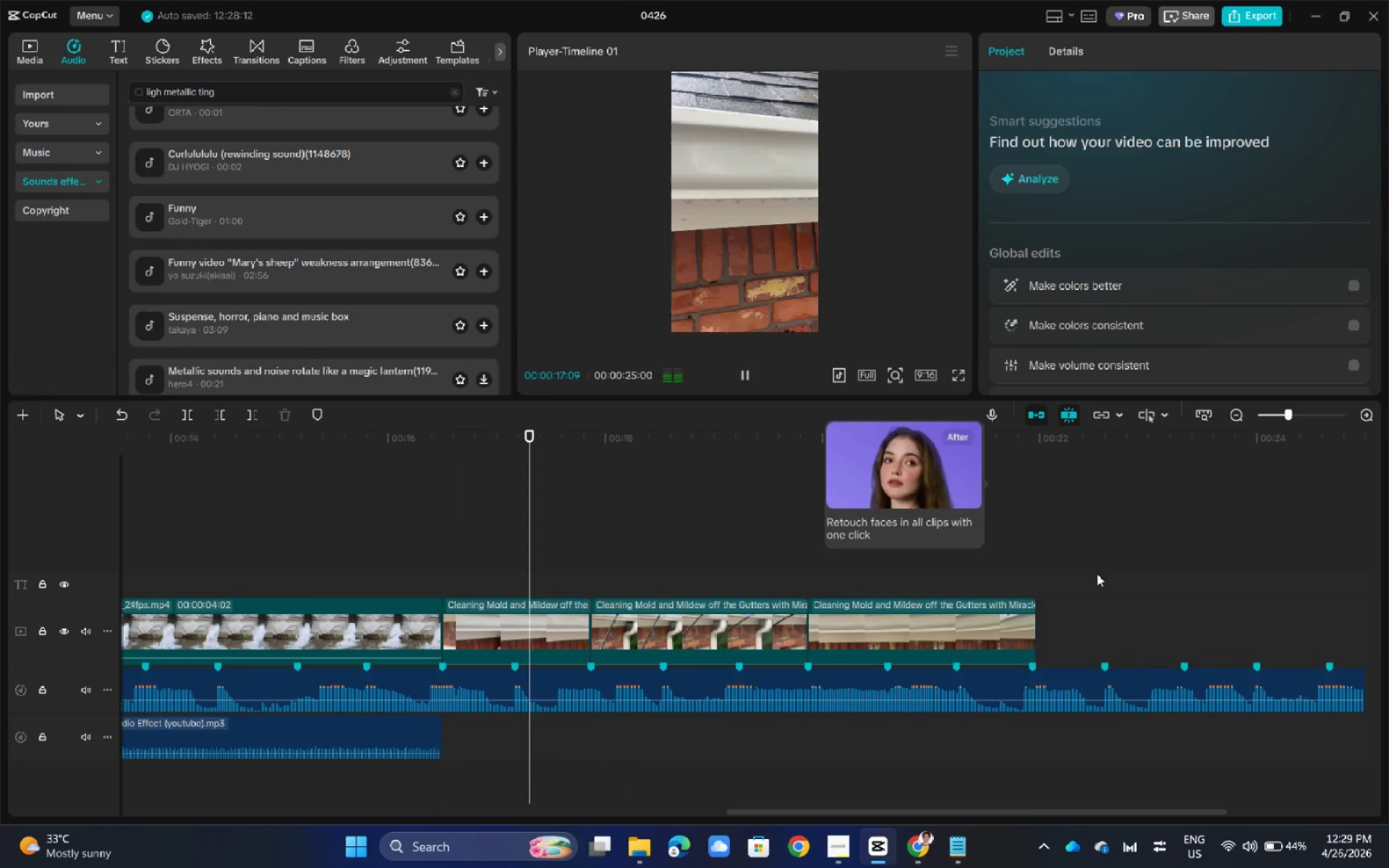 
left_click([1128, 575])
 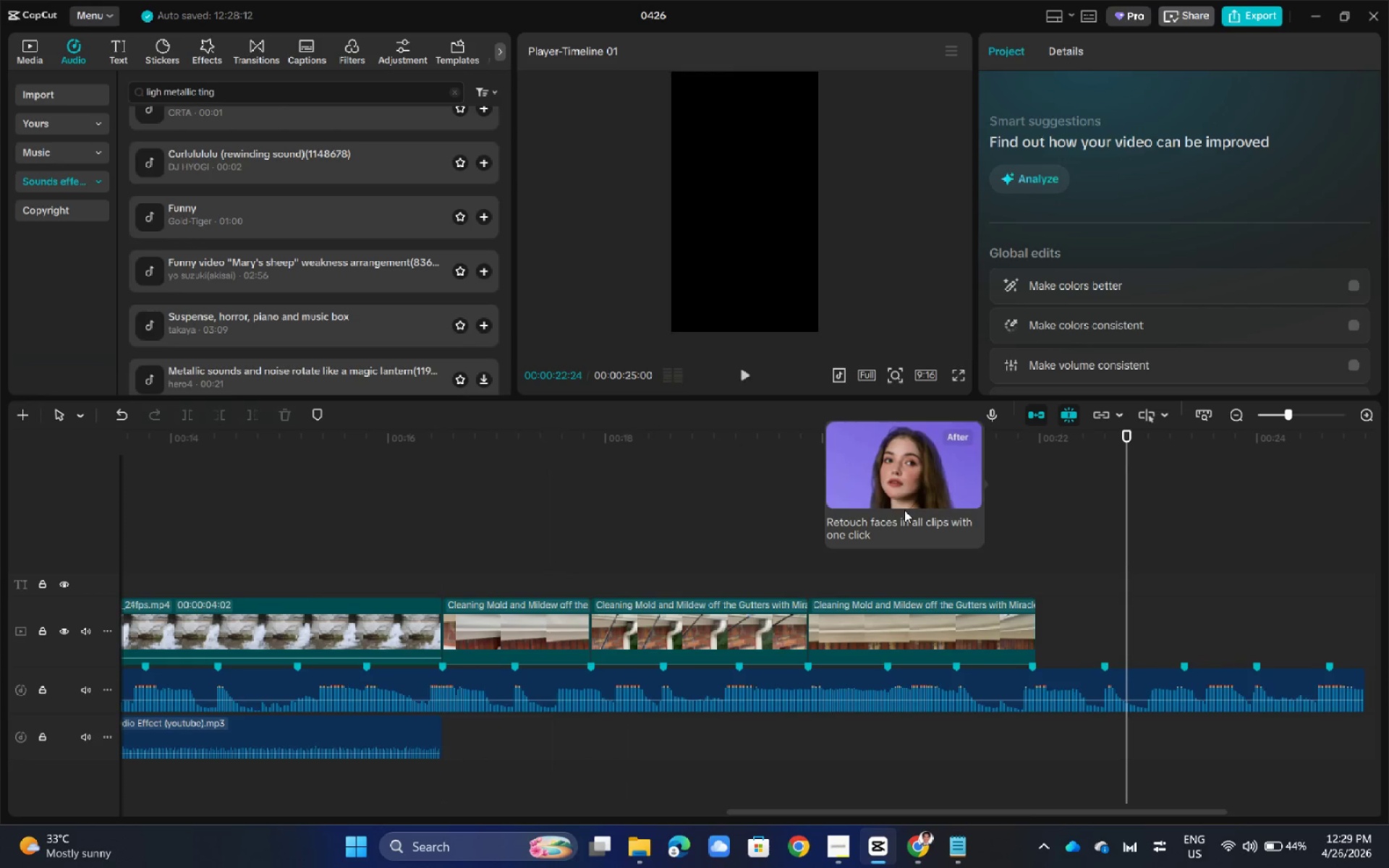 
left_click([586, 517])
 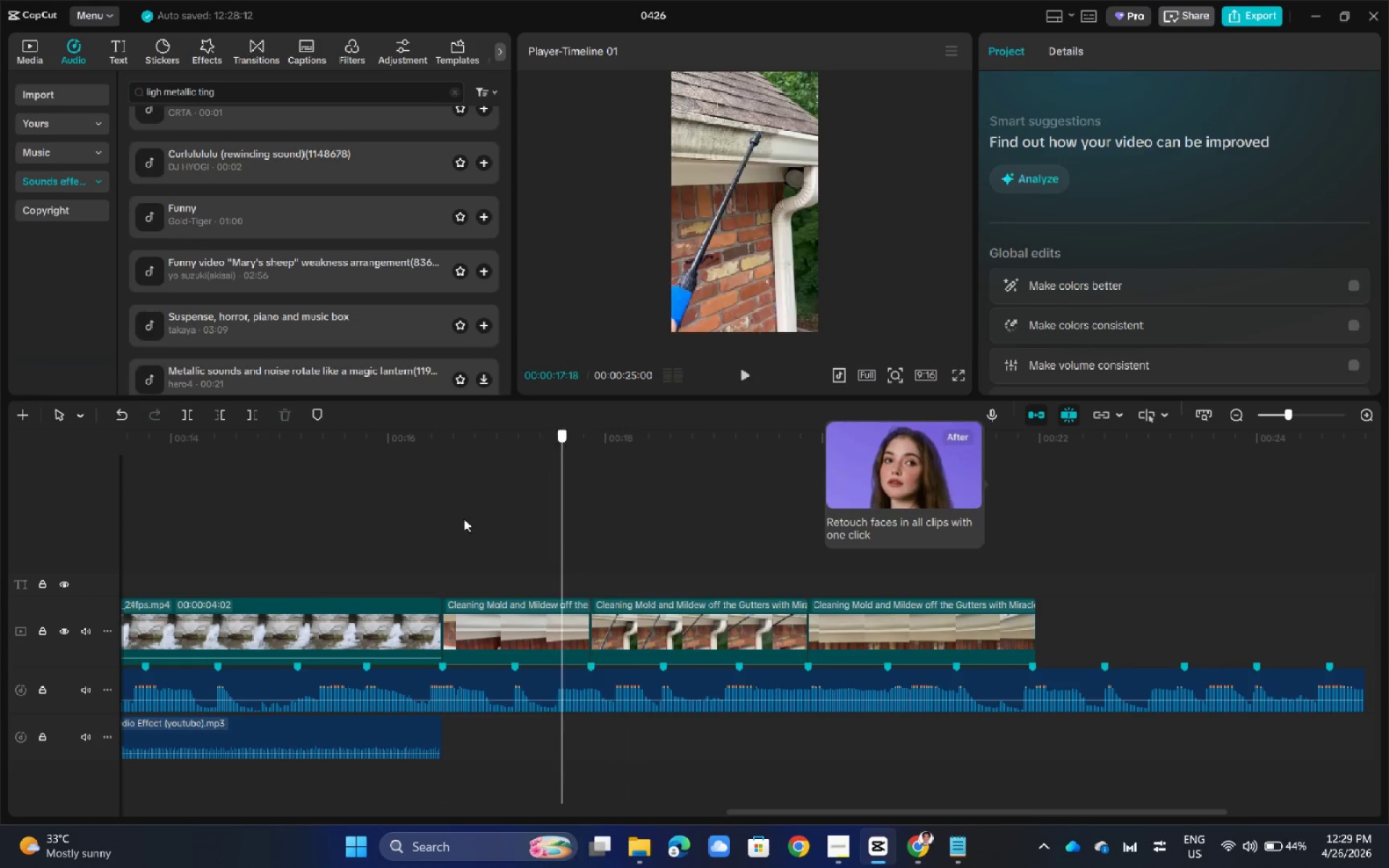 
left_click_drag(start_coordinate=[586, 517], to_coordinate=[439, 524])
 